 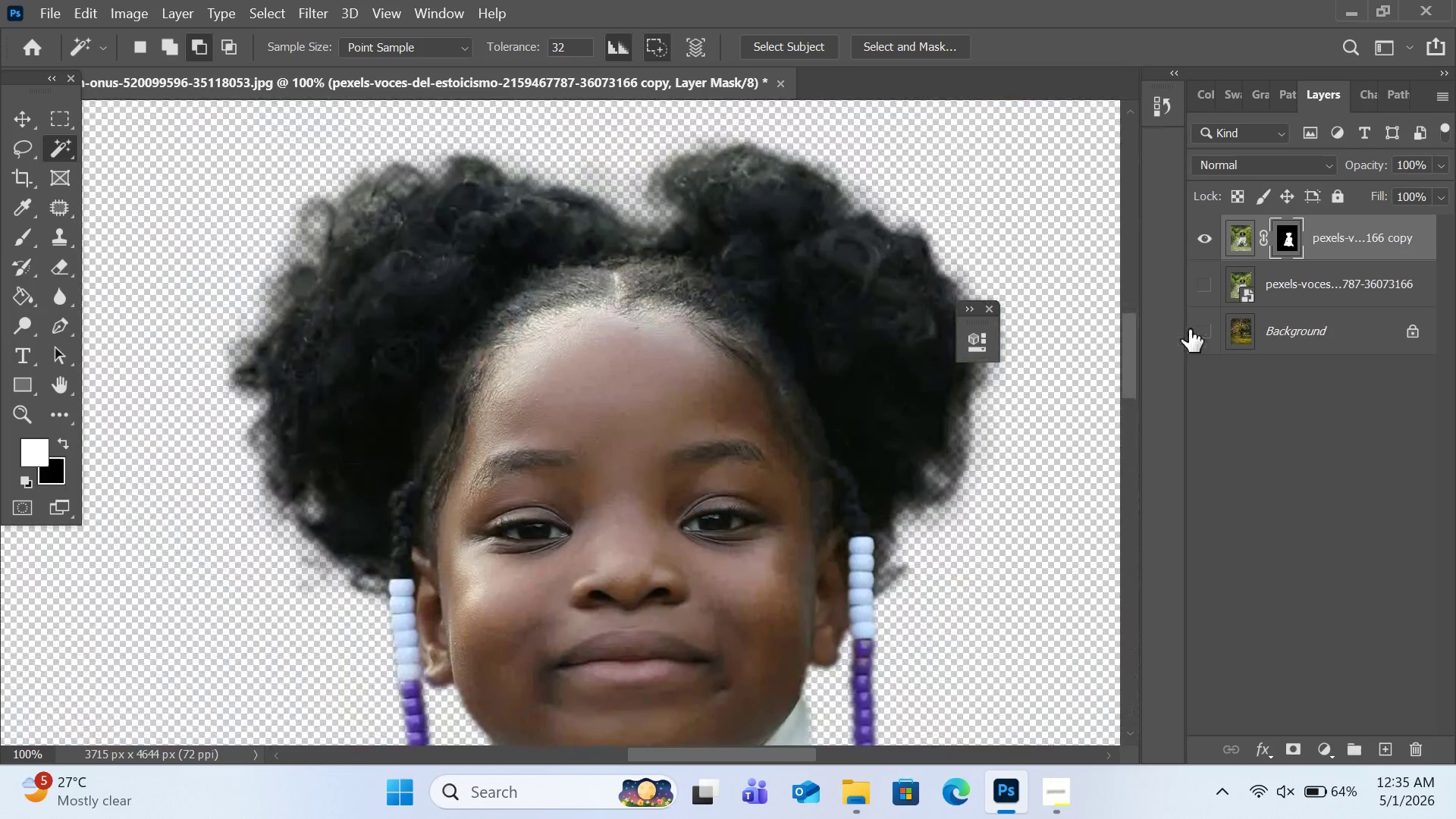 
left_click([1196, 327])
 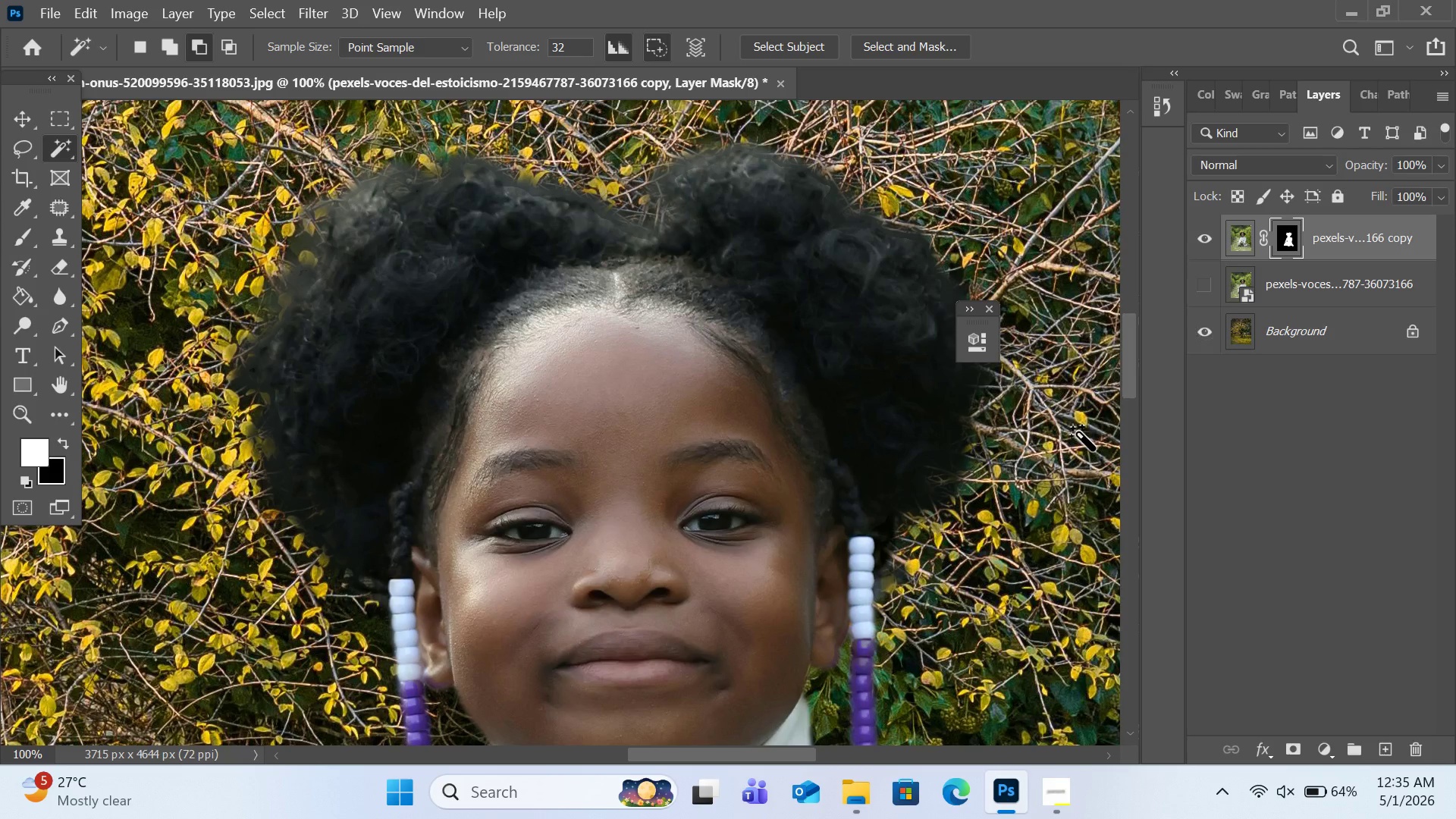 
key(Control+0)
 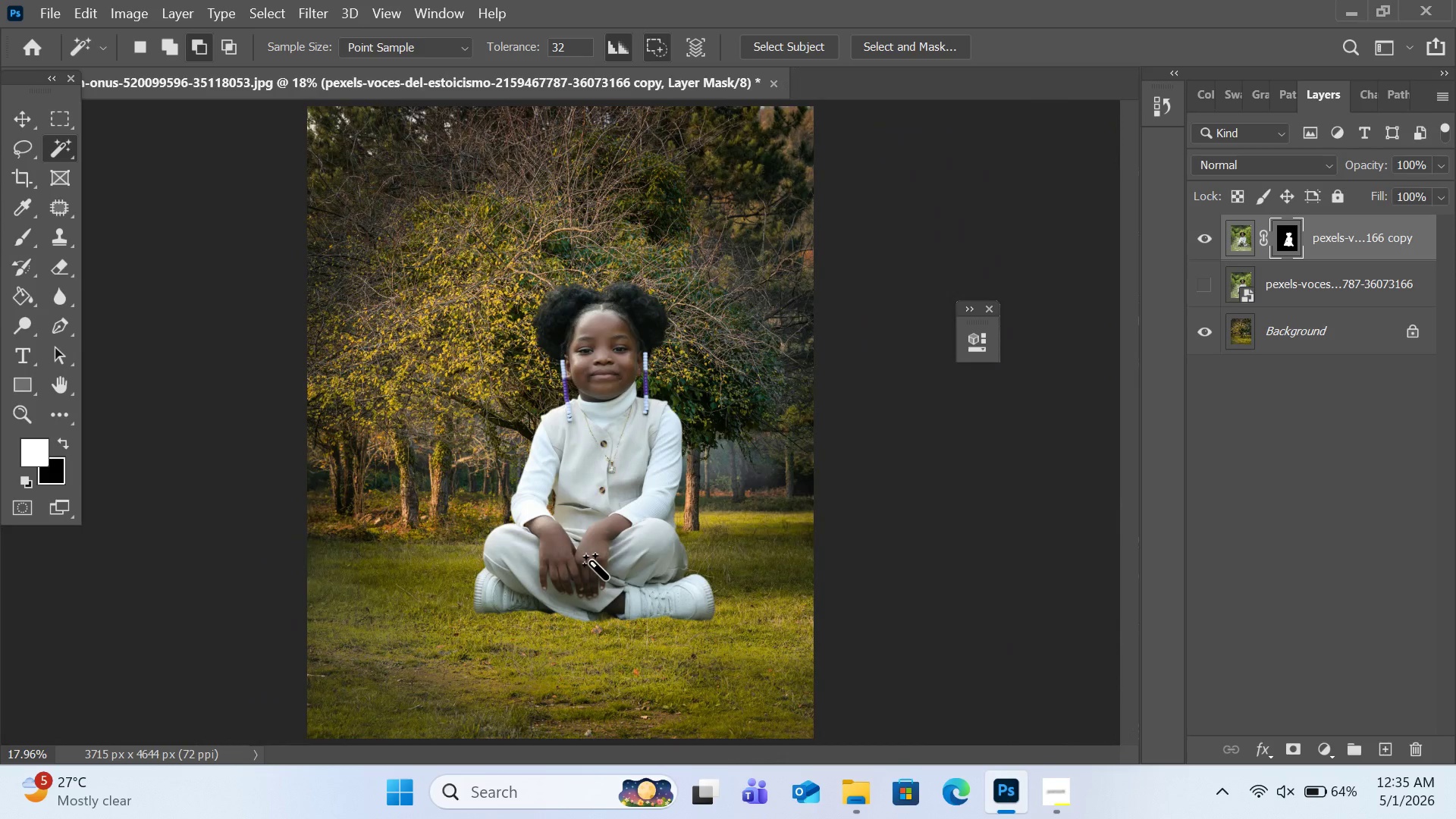 
wait(6.7)
 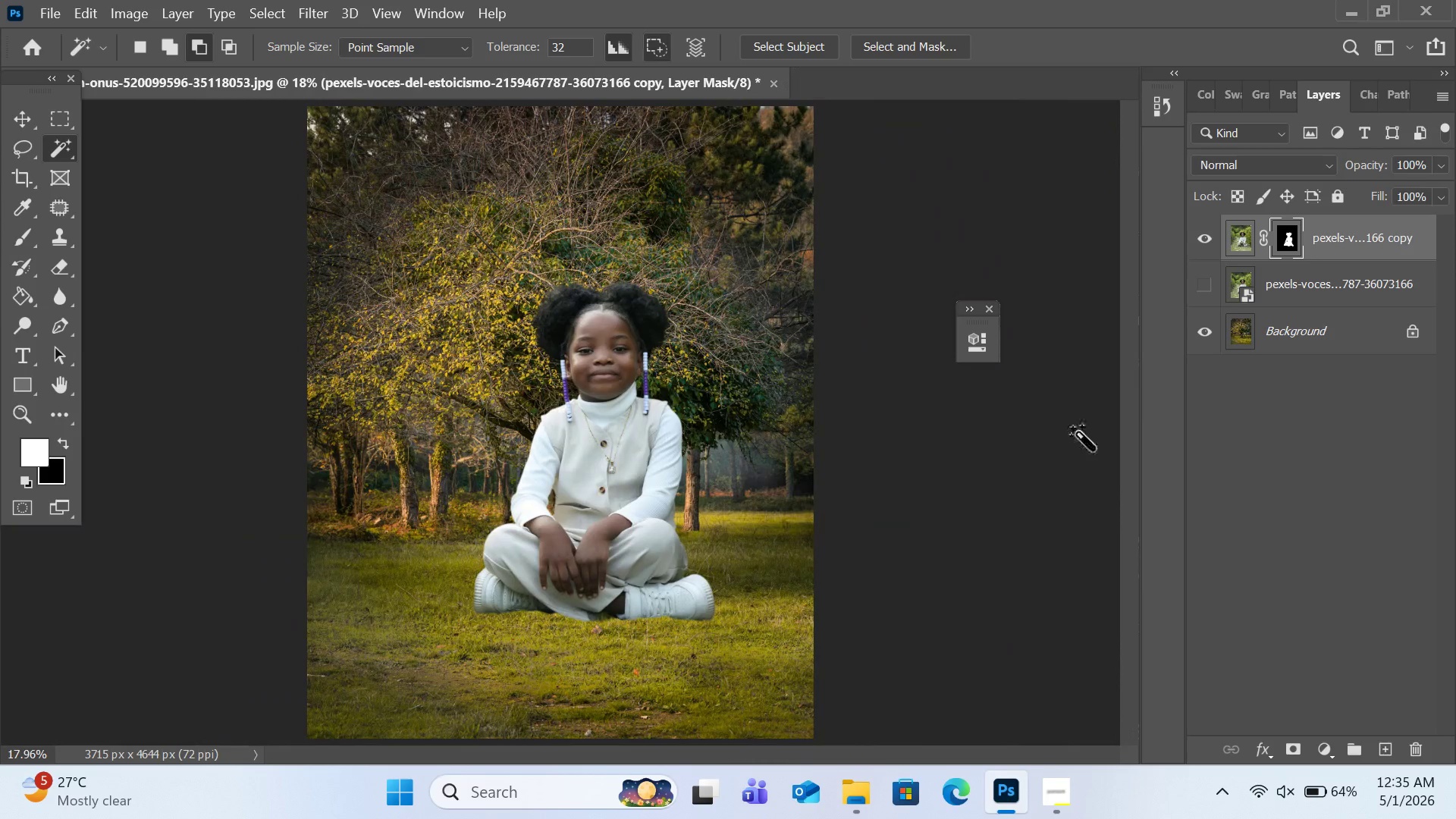 
key(Control+T)
 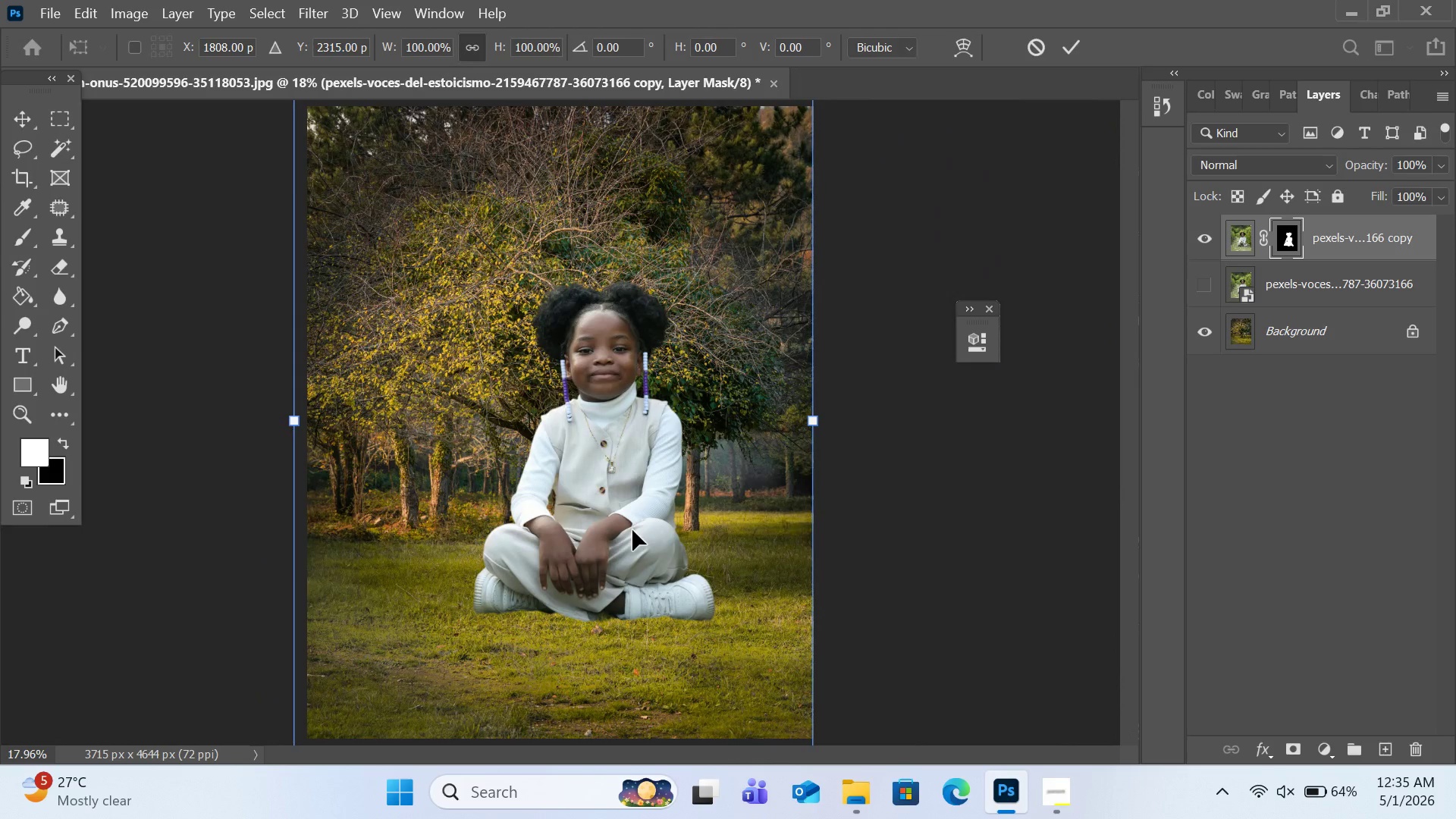 
scroll: coordinate [1085, 435], scroll_direction: down, amount: 4.0
 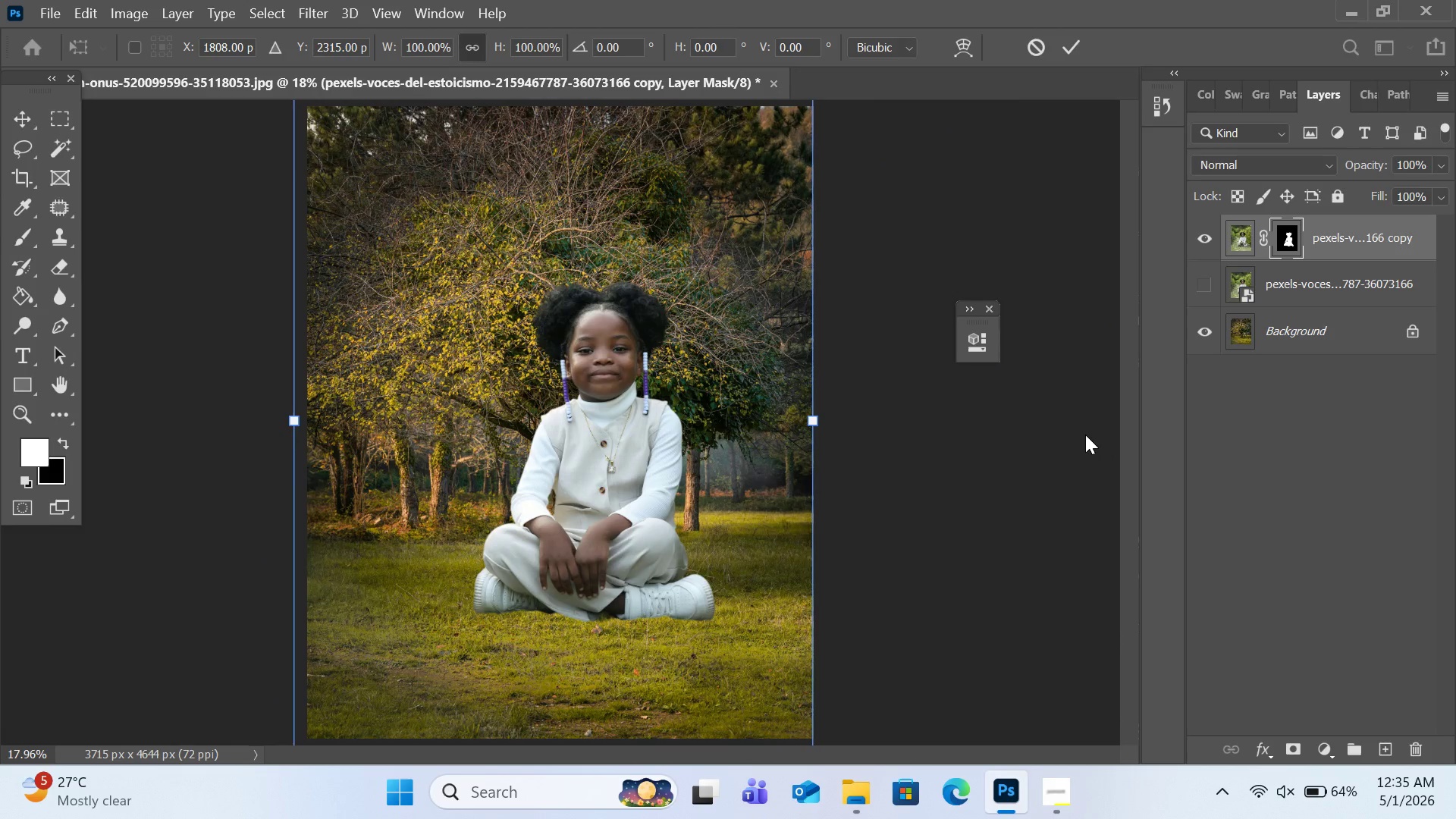 
key(Control+Minus)
 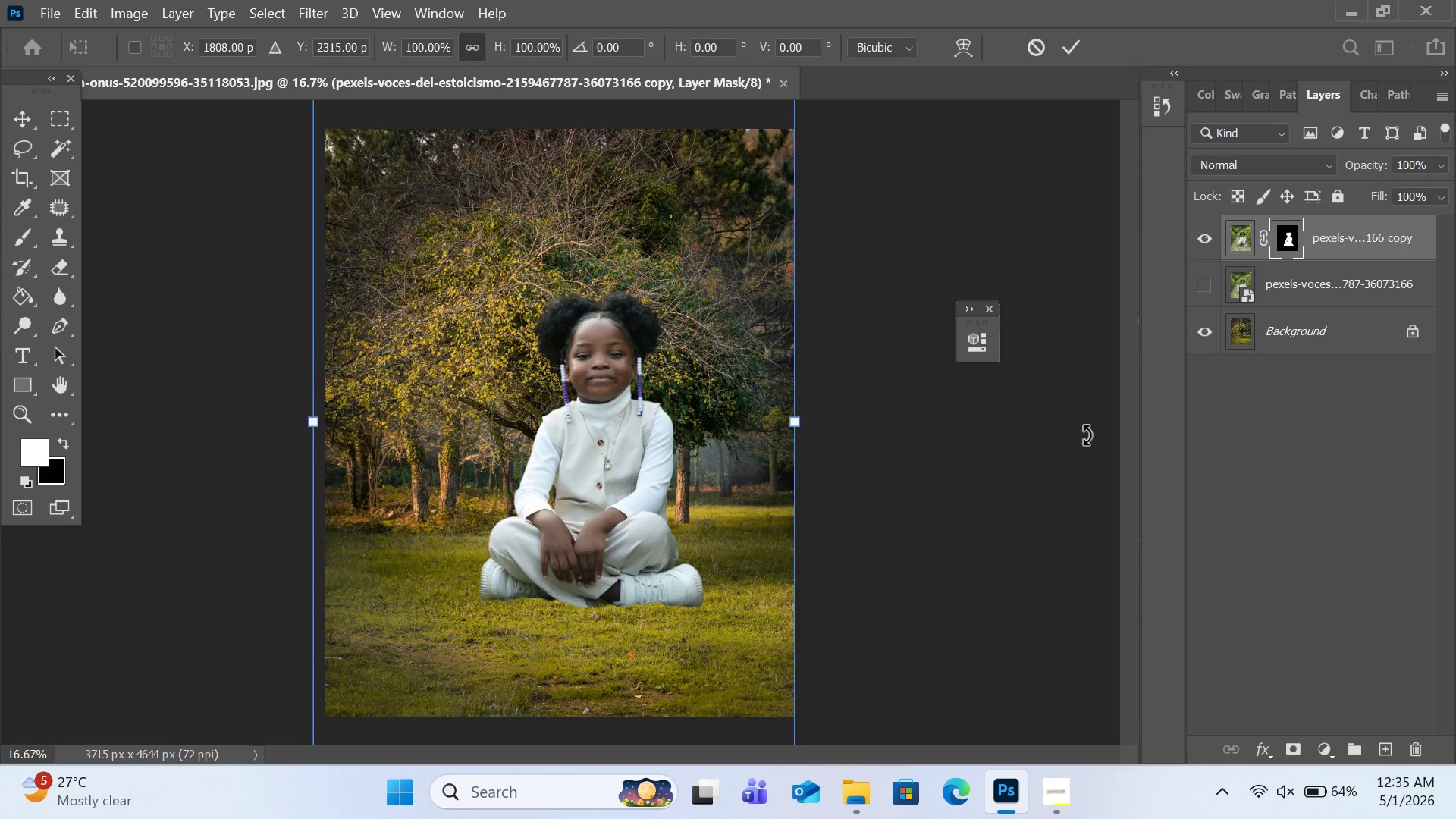 
key(Control+Minus)
 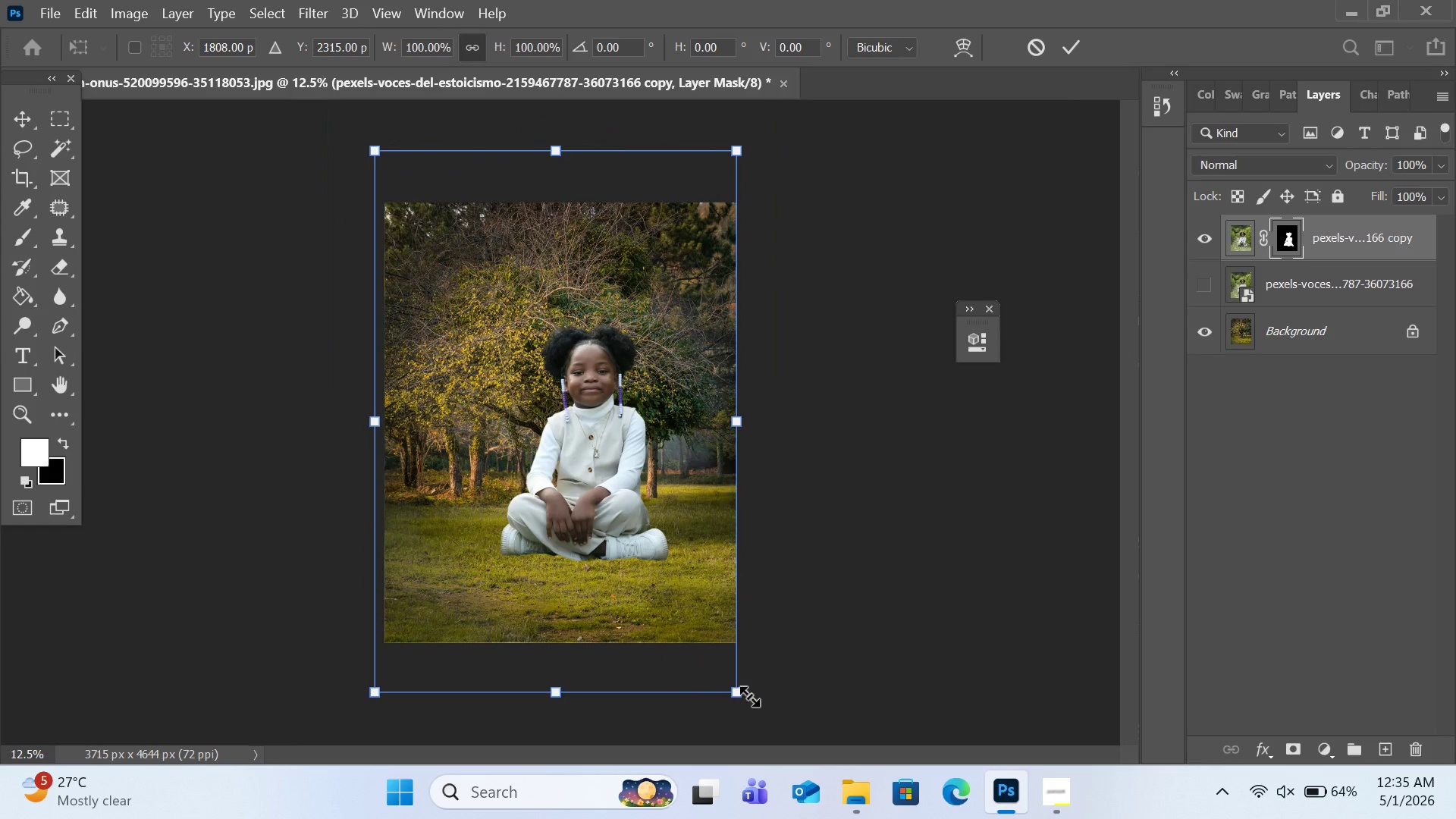 
left_click_drag(start_coordinate=[745, 696], to_coordinate=[775, 679])
 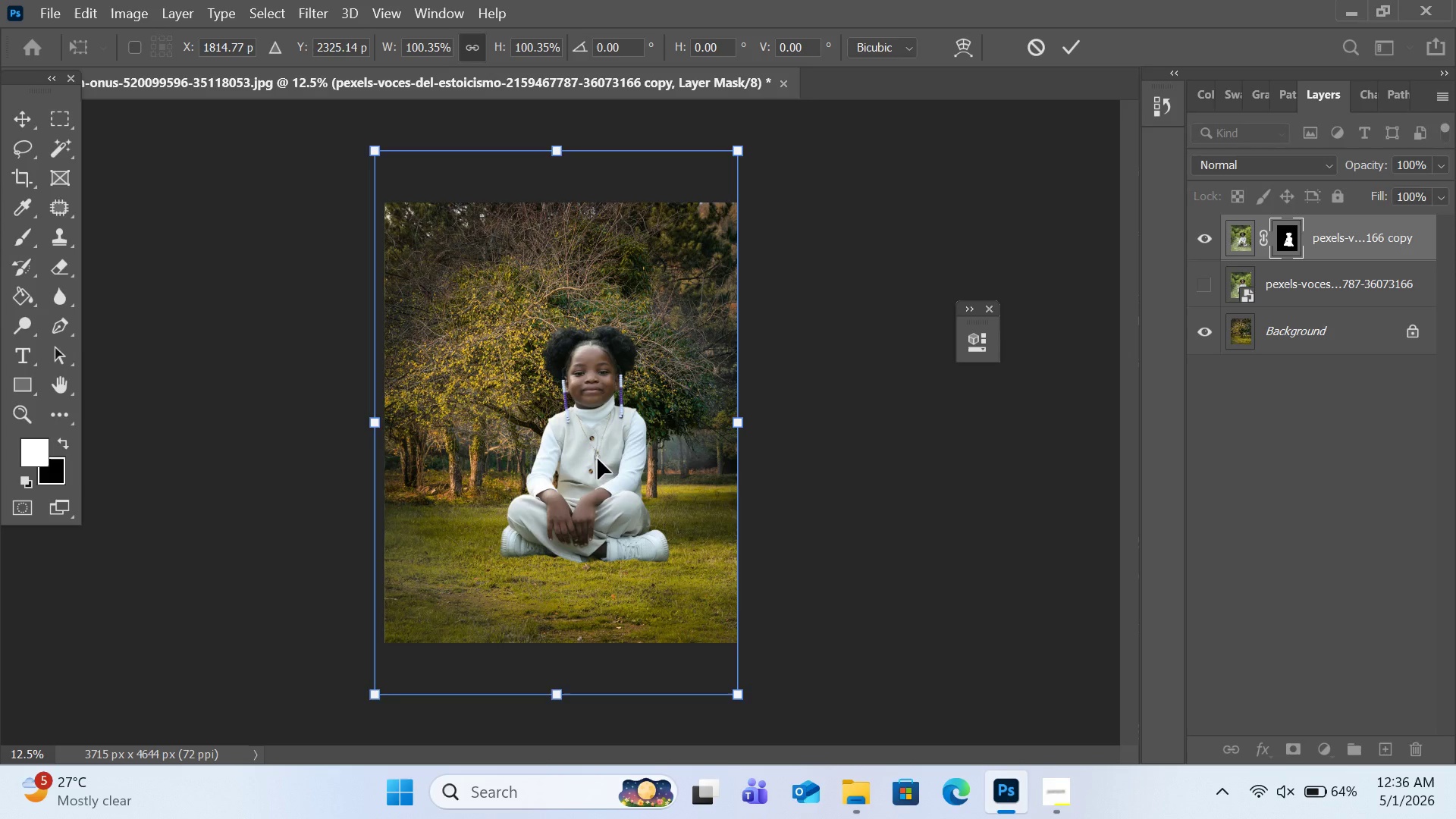 
left_click_drag(start_coordinate=[598, 459], to_coordinate=[630, 456])
 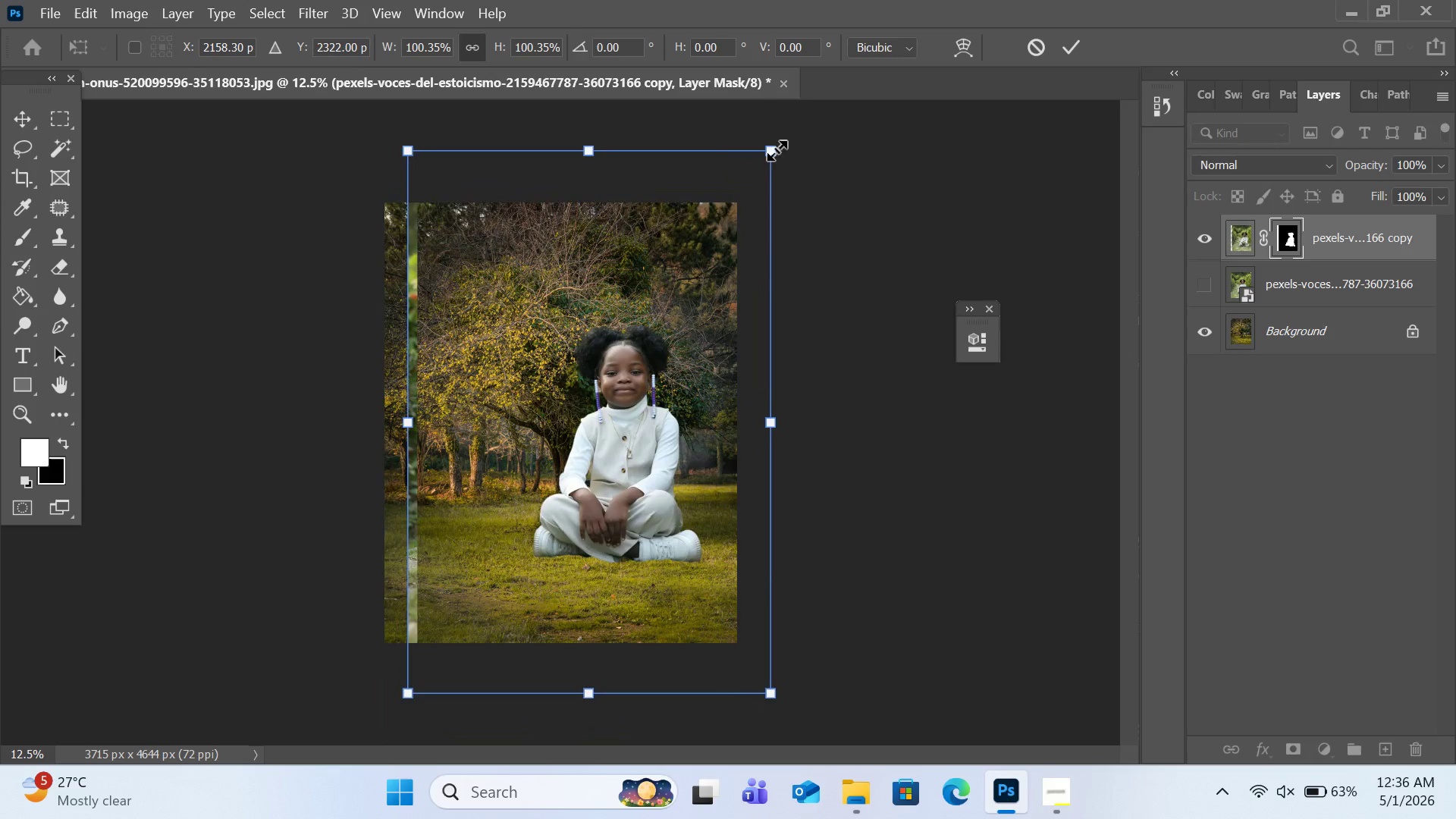 
left_click_drag(start_coordinate=[777, 150], to_coordinate=[739, 215])
 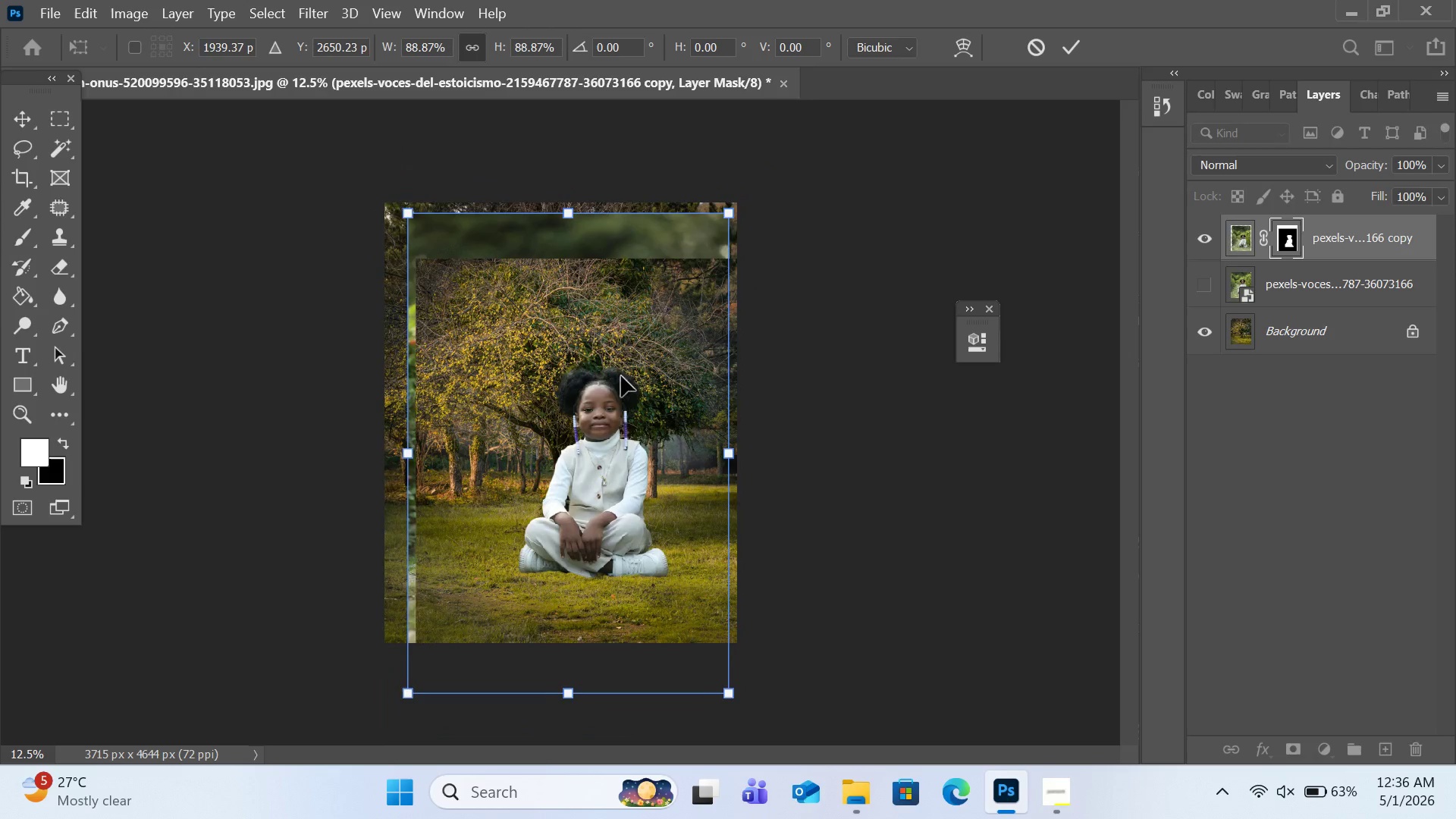 
left_click_drag(start_coordinate=[621, 384], to_coordinate=[613, 393])
 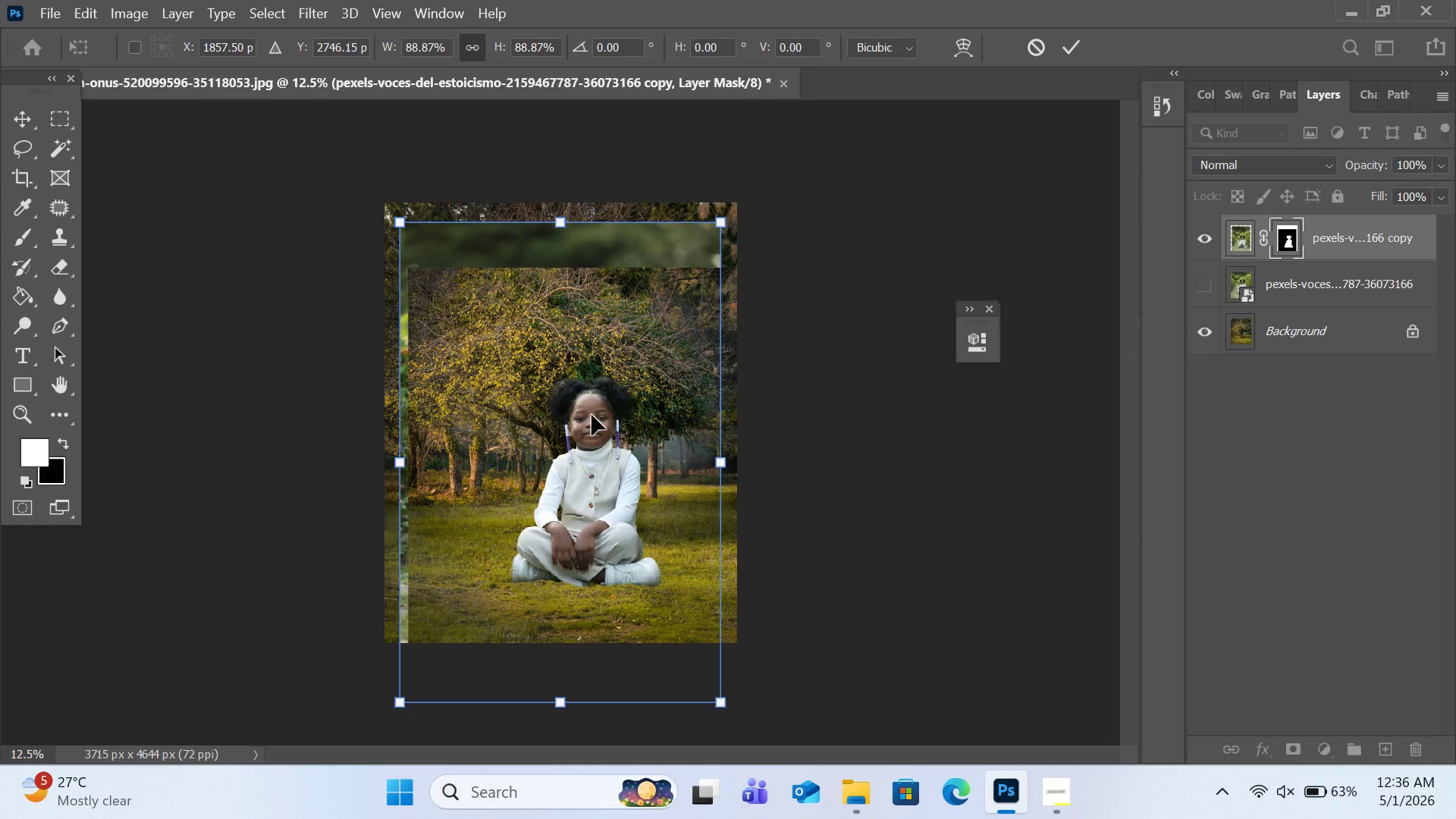 
left_click_drag(start_coordinate=[594, 415], to_coordinate=[587, 415])
 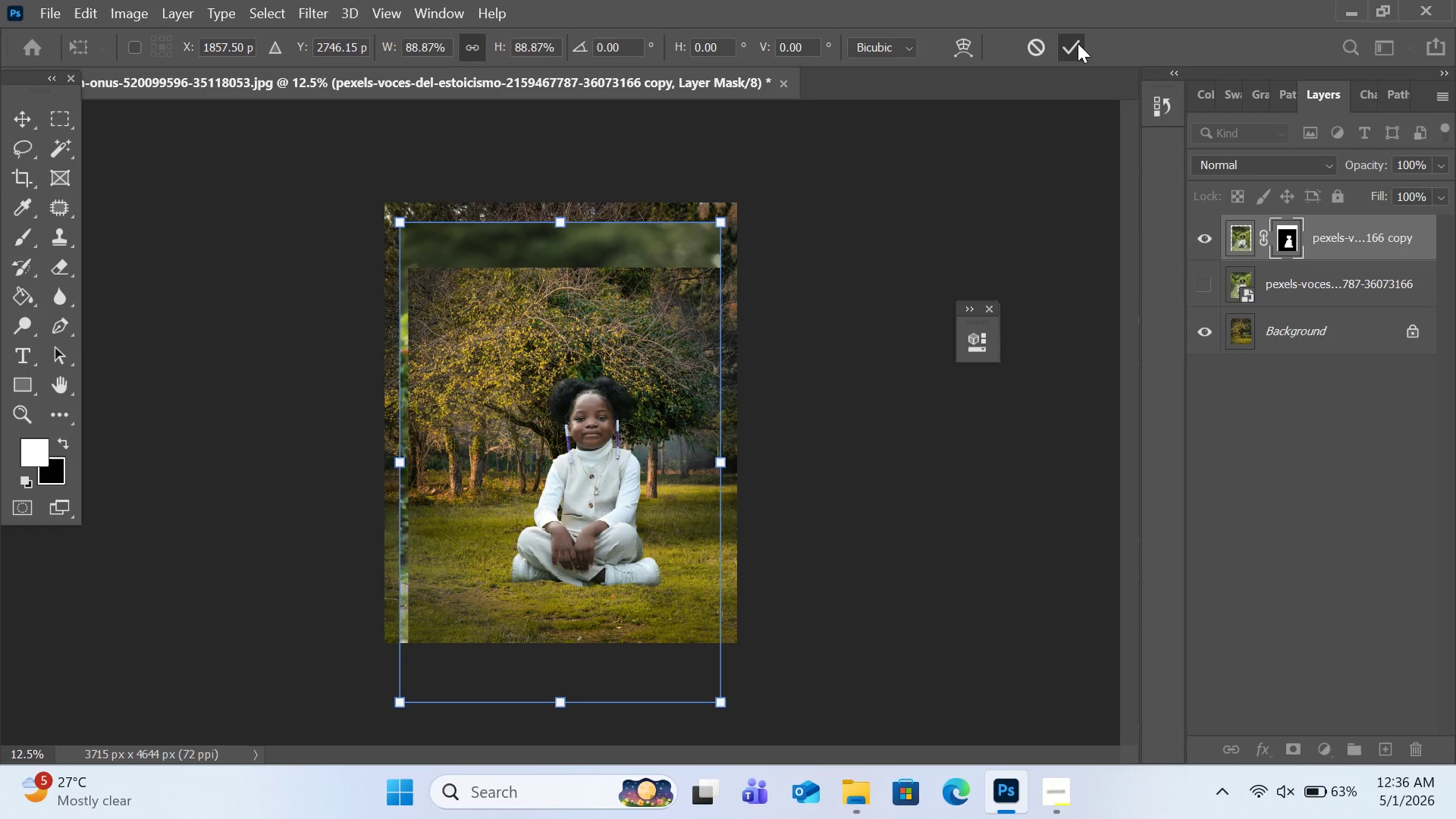 
left_click([1078, 43])
 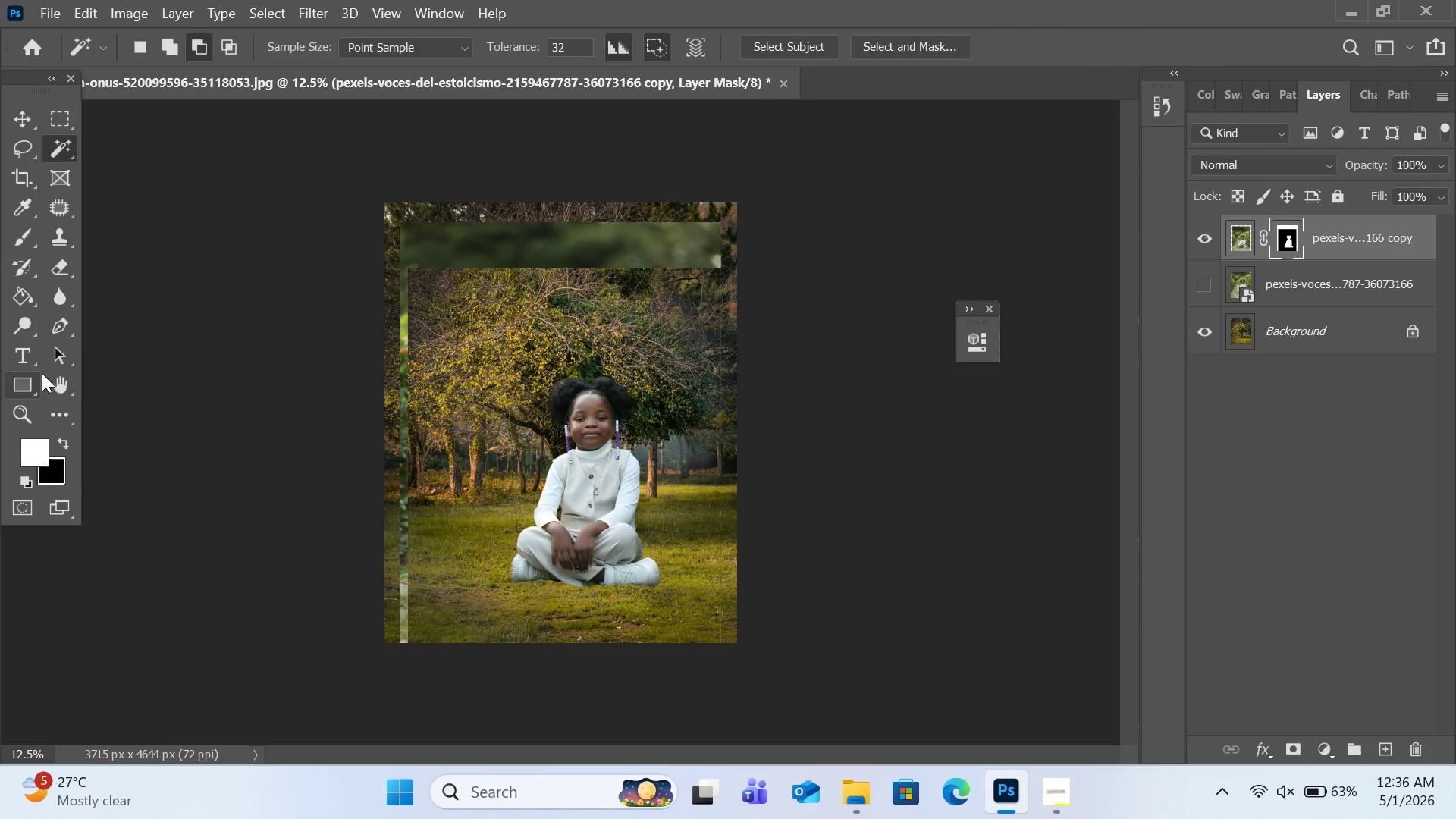 
left_click([33, 238])
 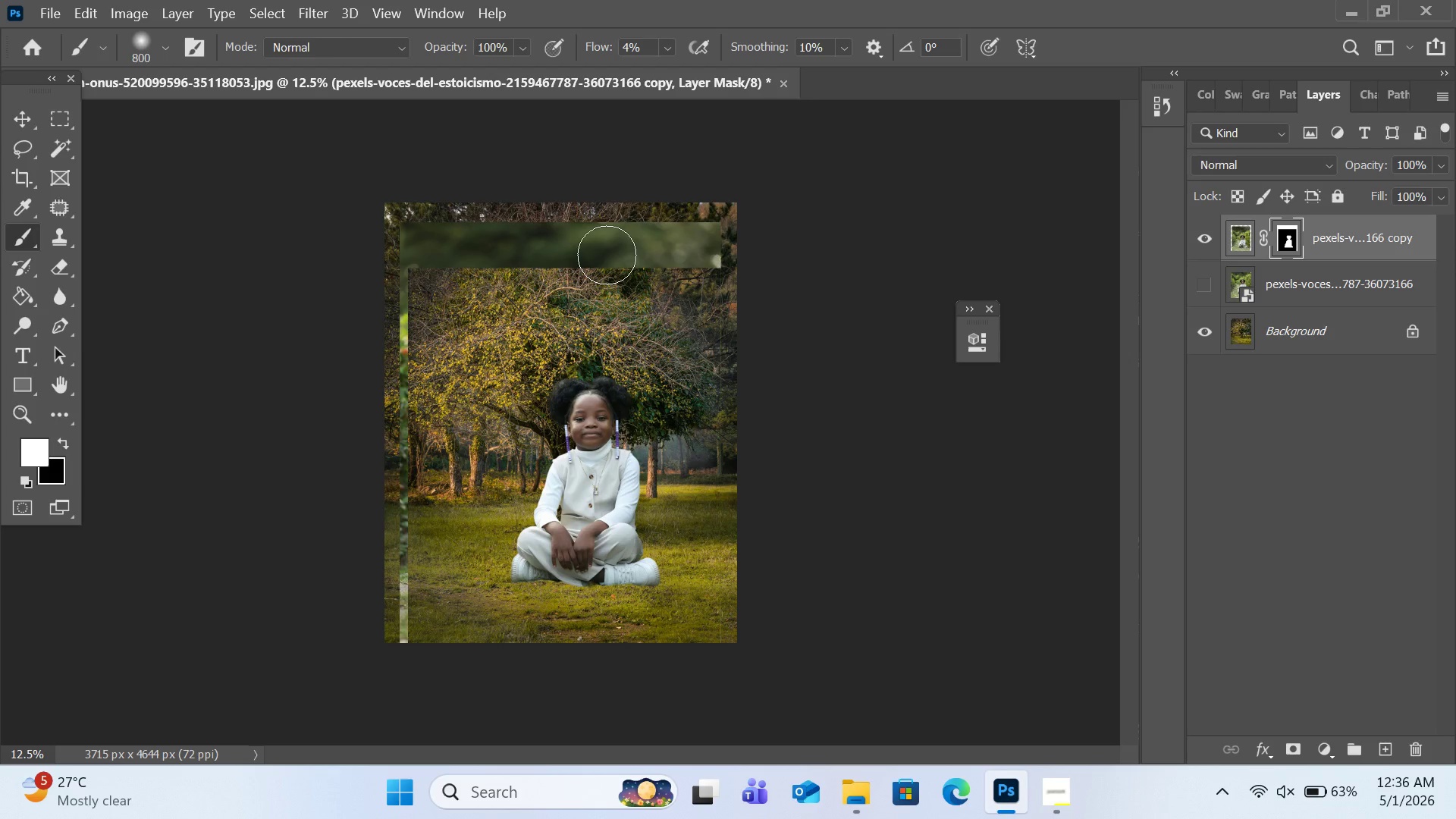 
key(BracketRight)
 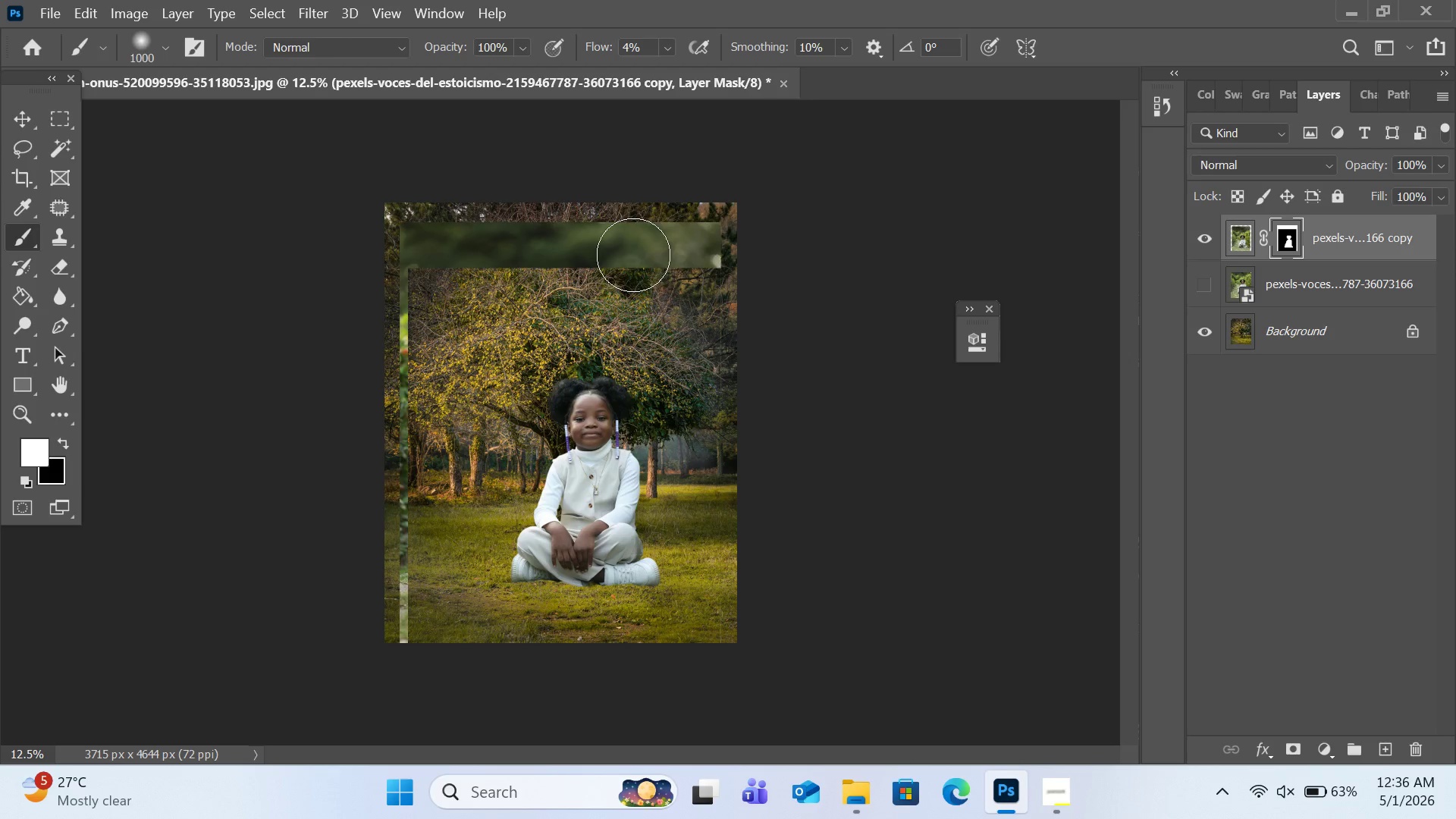 
key(BracketRight)
 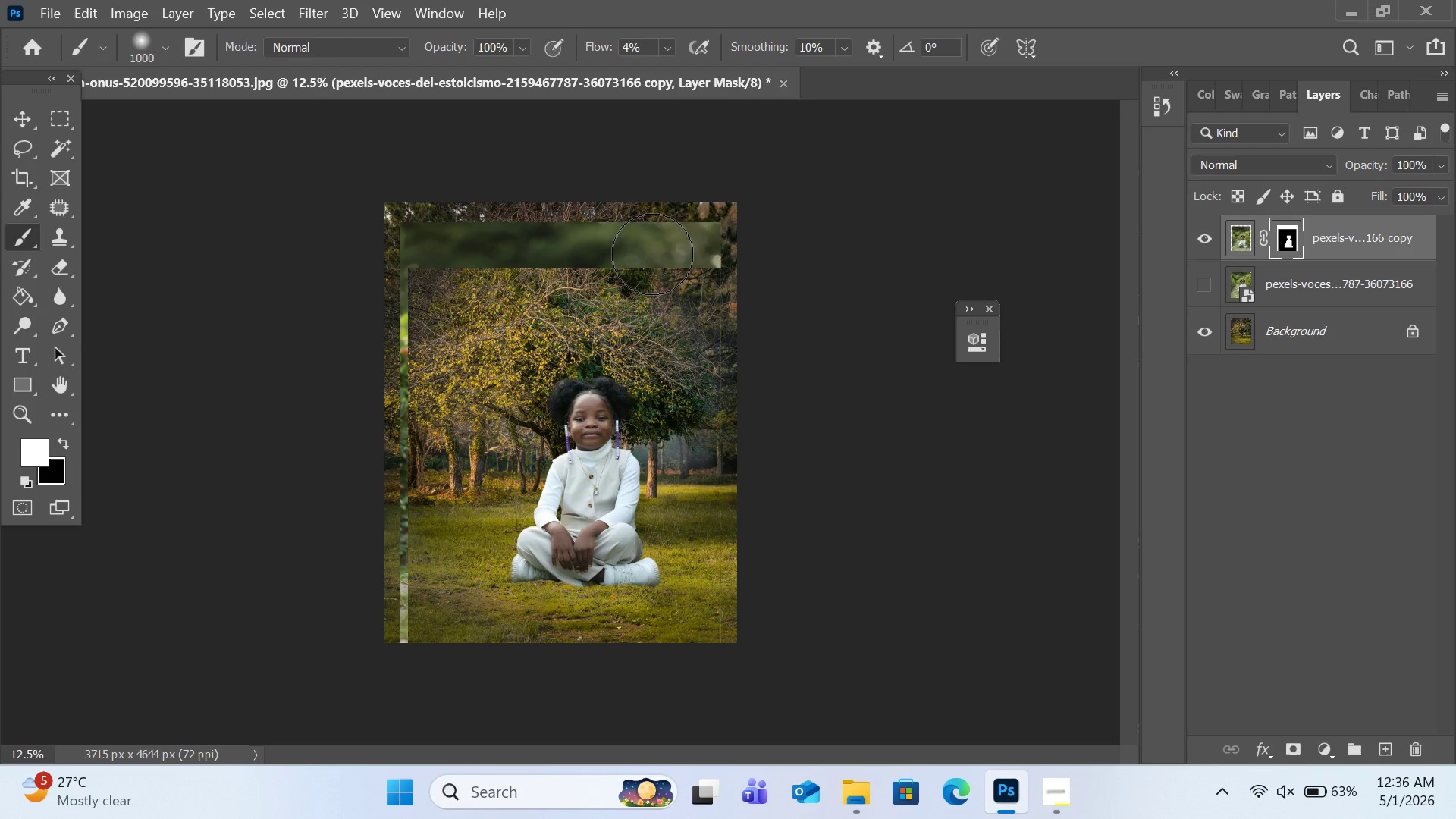 
key(BracketRight)
 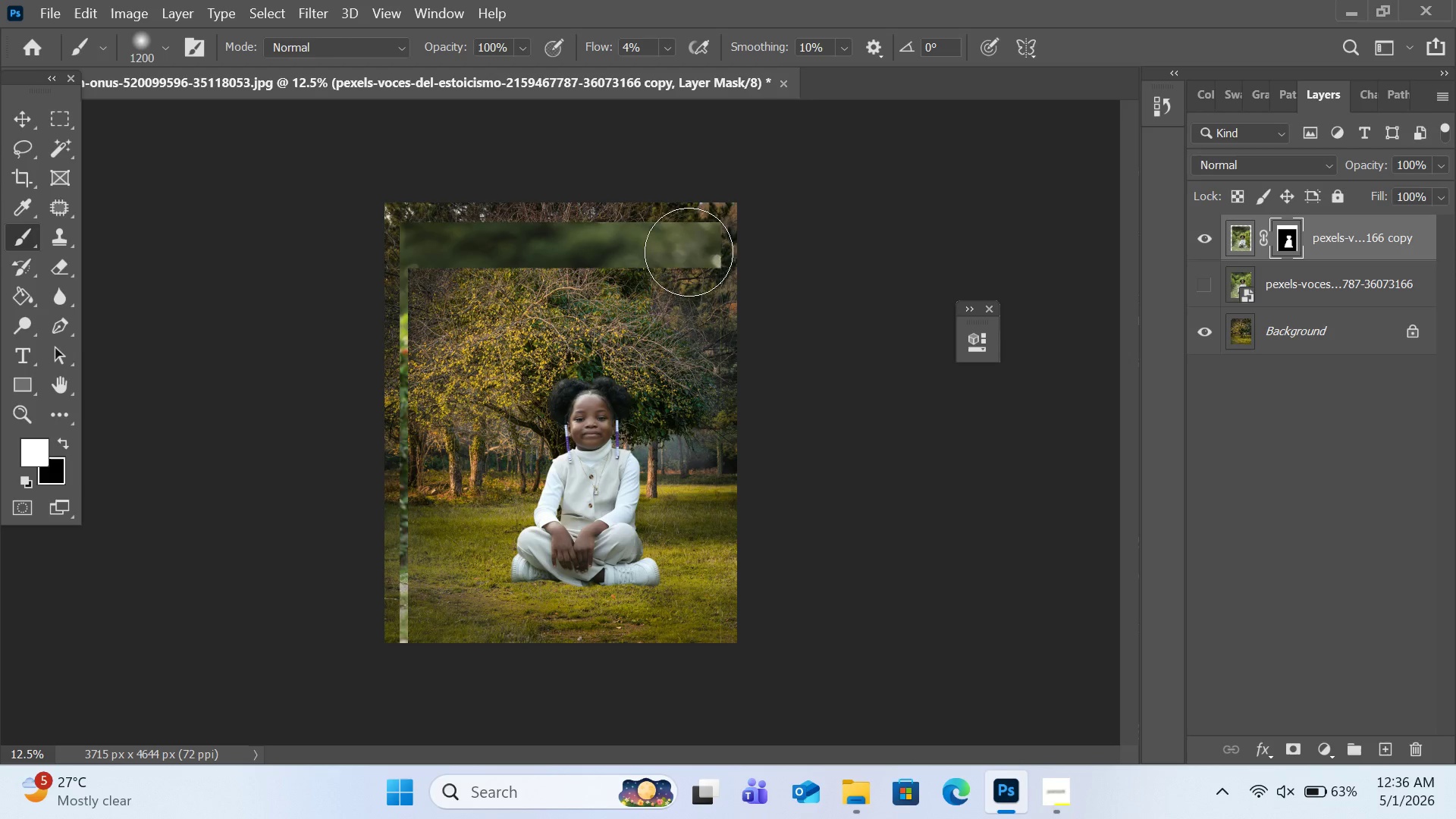 
key(BracketRight)
 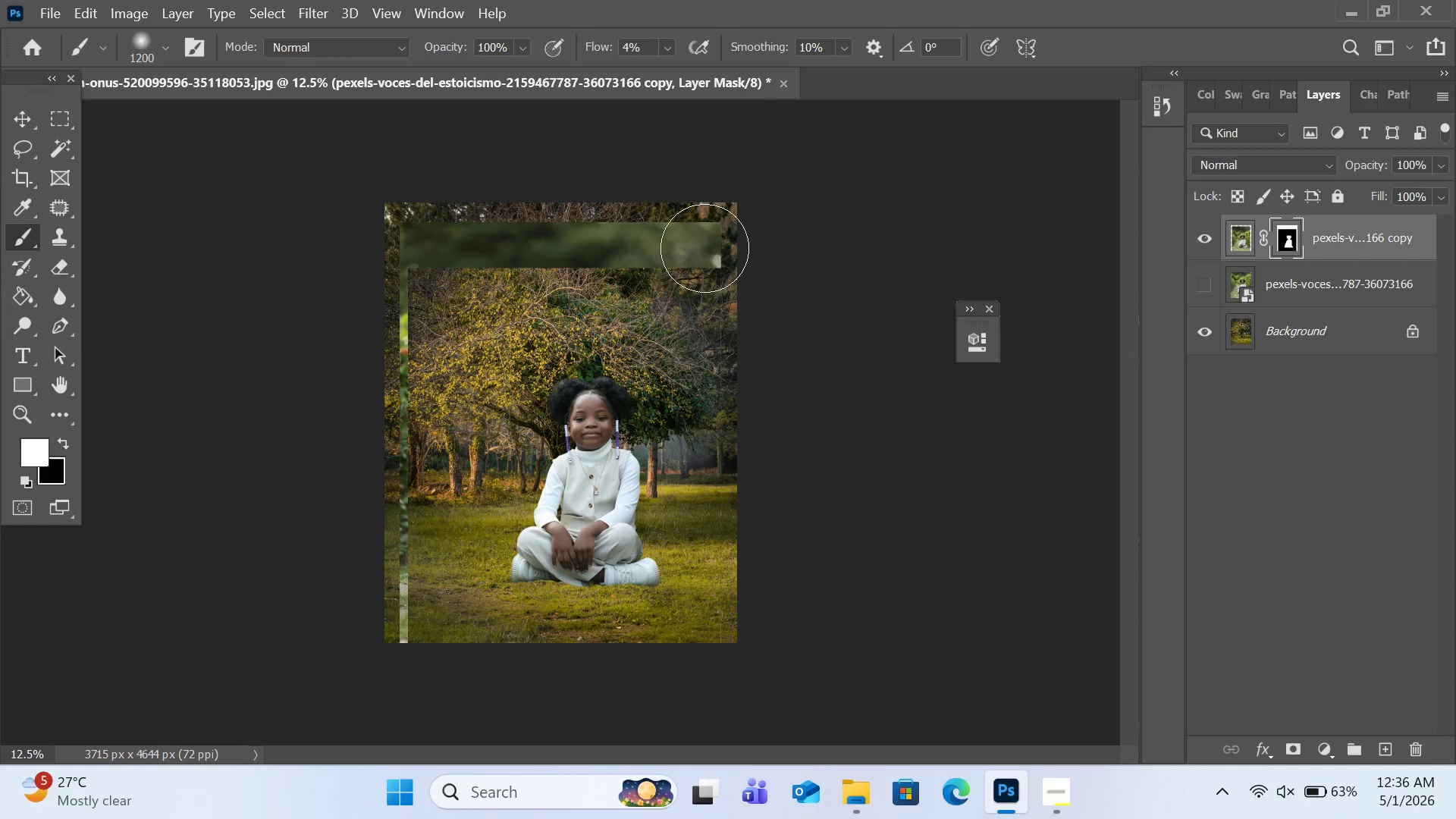 
left_click_drag(start_coordinate=[704, 248], to_coordinate=[684, 248])
 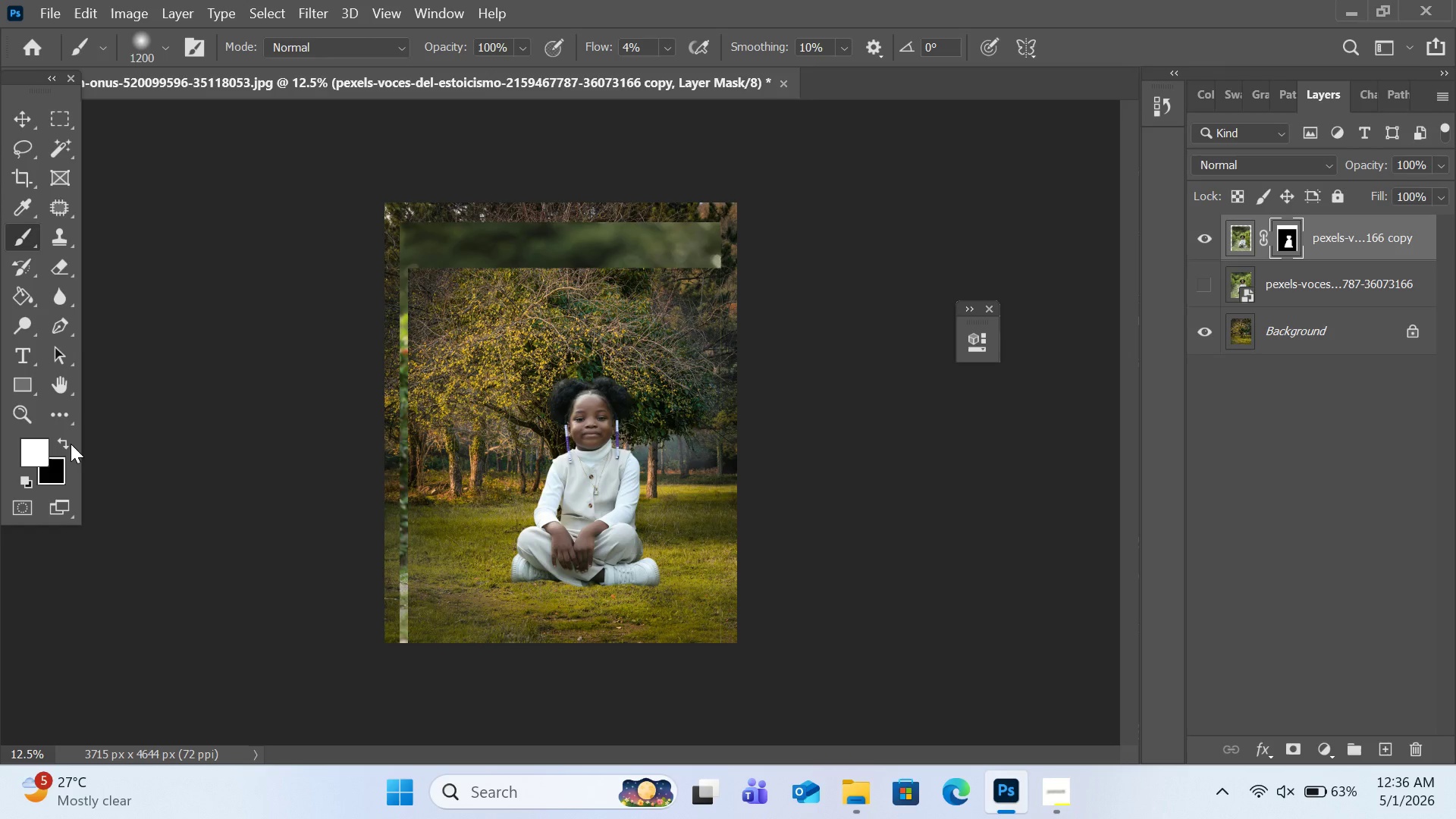 
left_click([69, 442])
 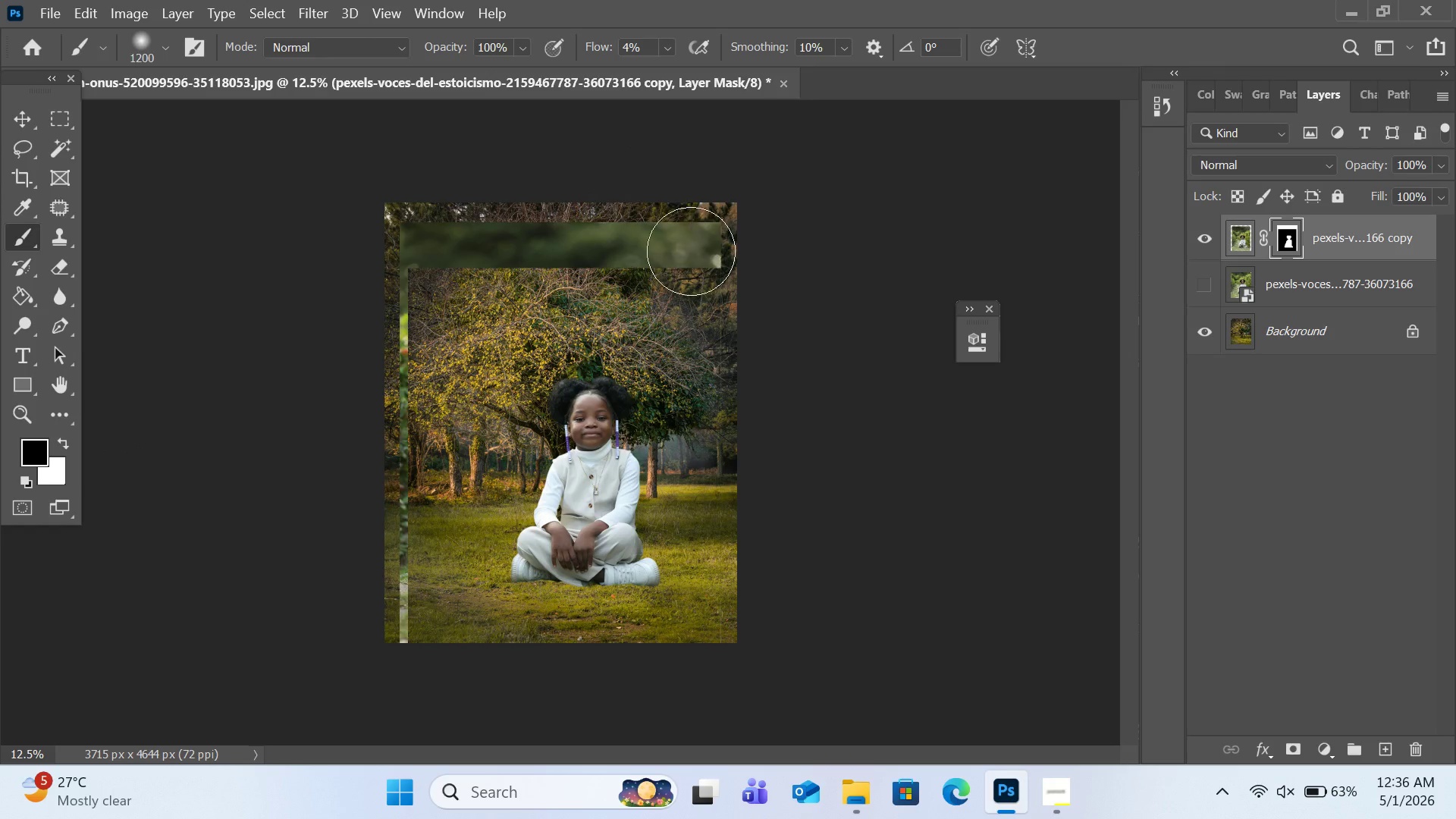 
left_click_drag(start_coordinate=[692, 251], to_coordinate=[650, 254])
 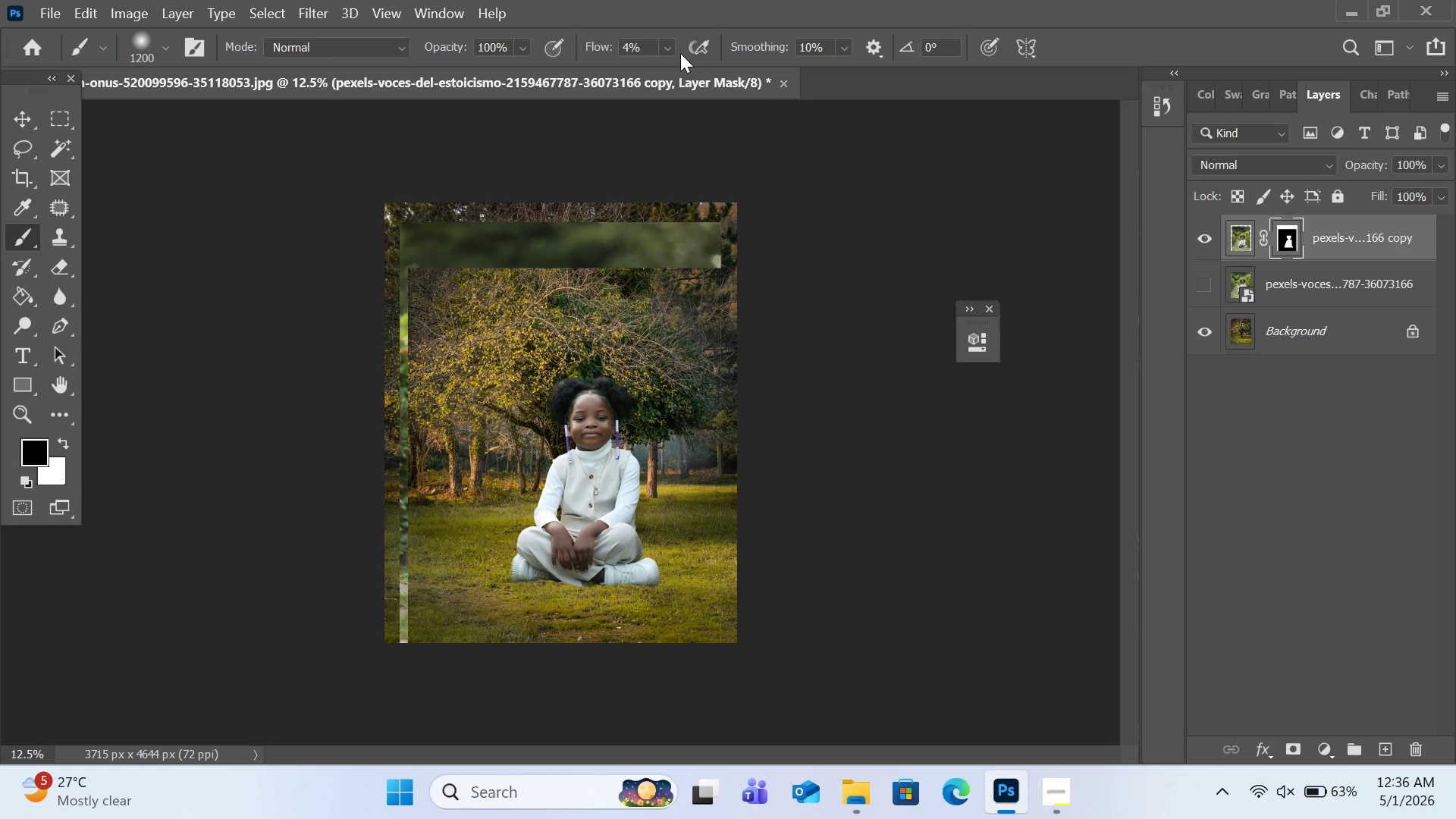 
left_click([672, 47])
 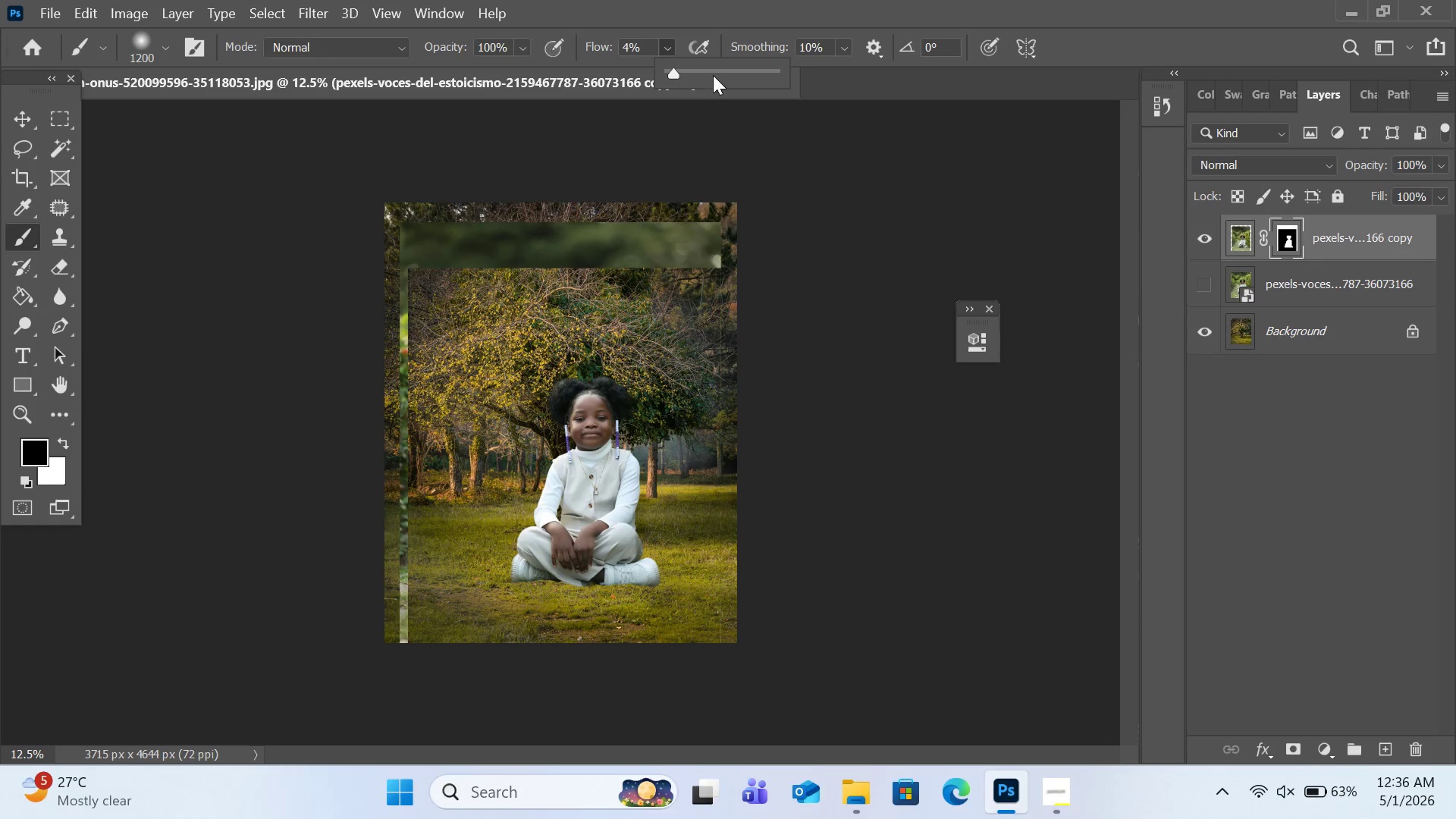 
left_click_drag(start_coordinate=[720, 74], to_coordinate=[877, 72])
 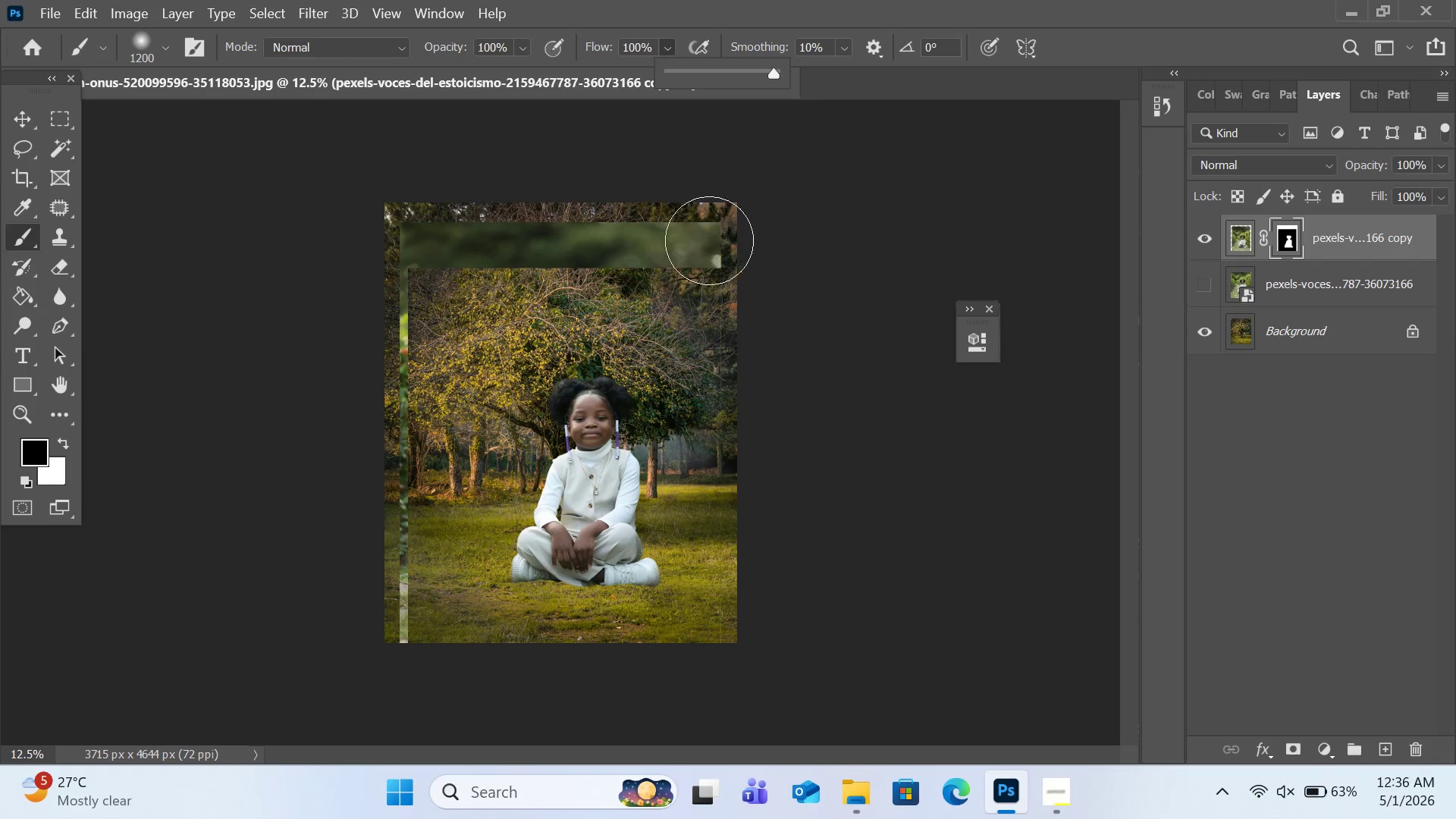 
left_click_drag(start_coordinate=[716, 239], to_coordinate=[438, 246])
 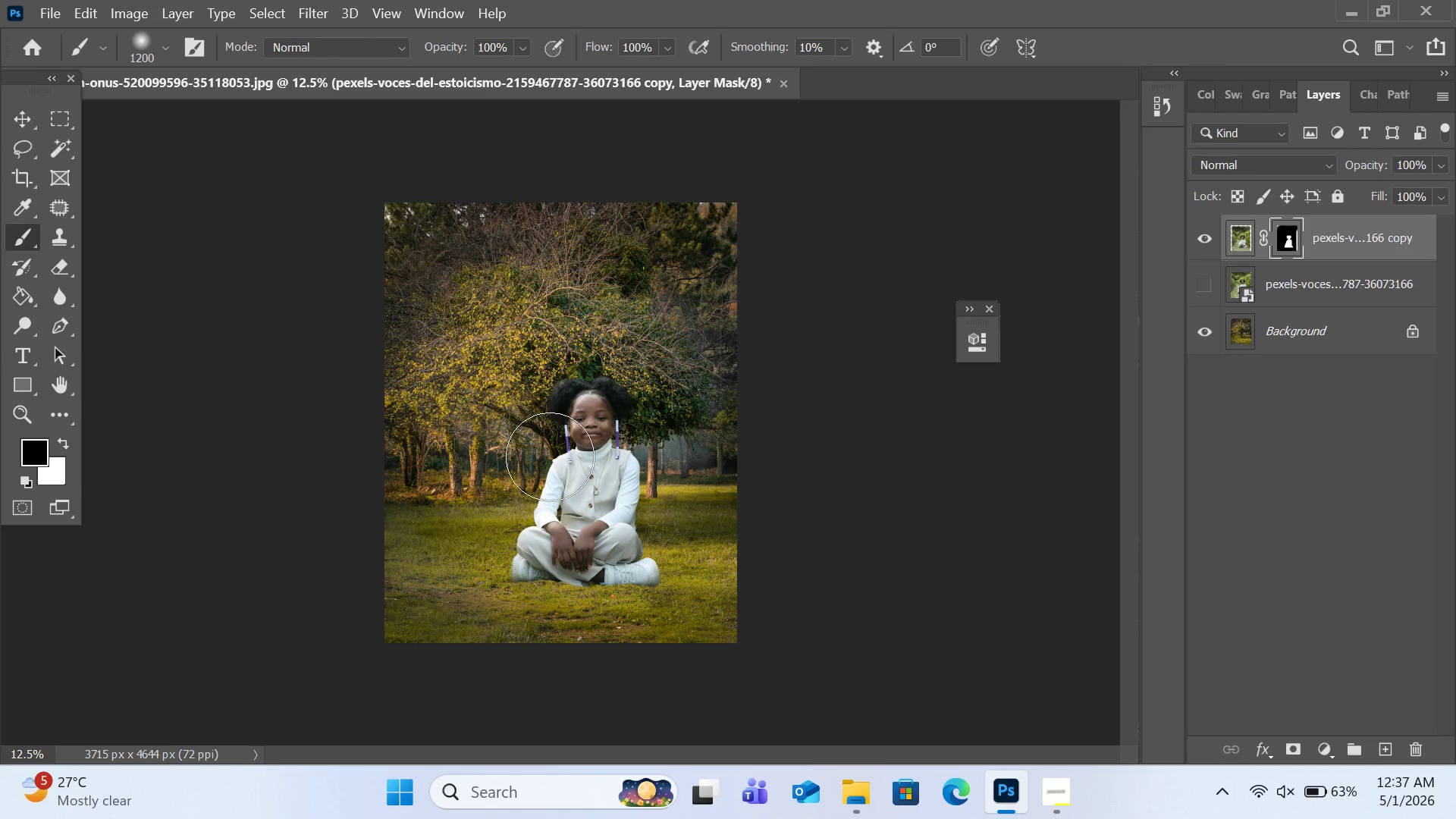 
wait(78.2)
 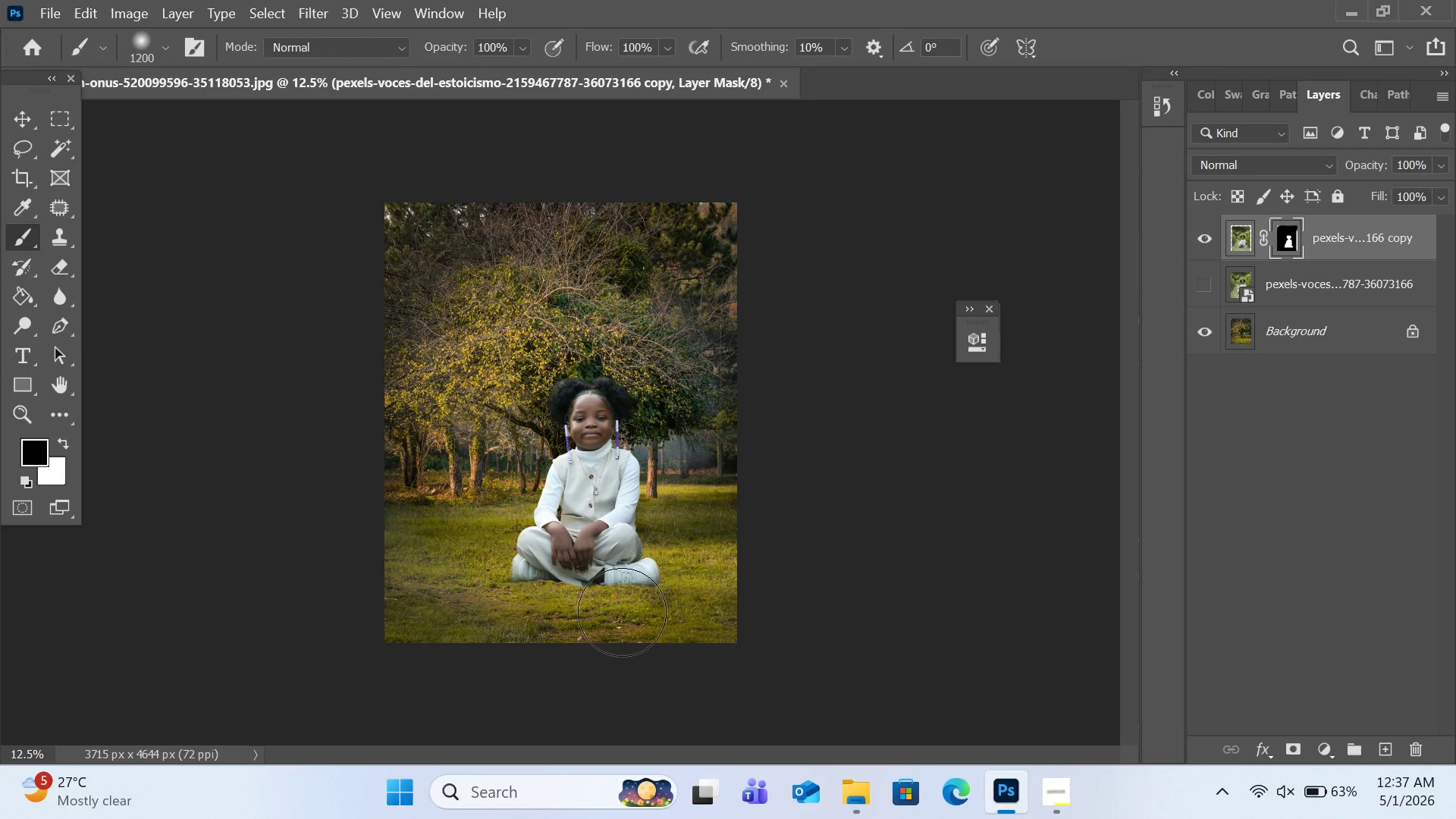 
key(Control+Equal)
 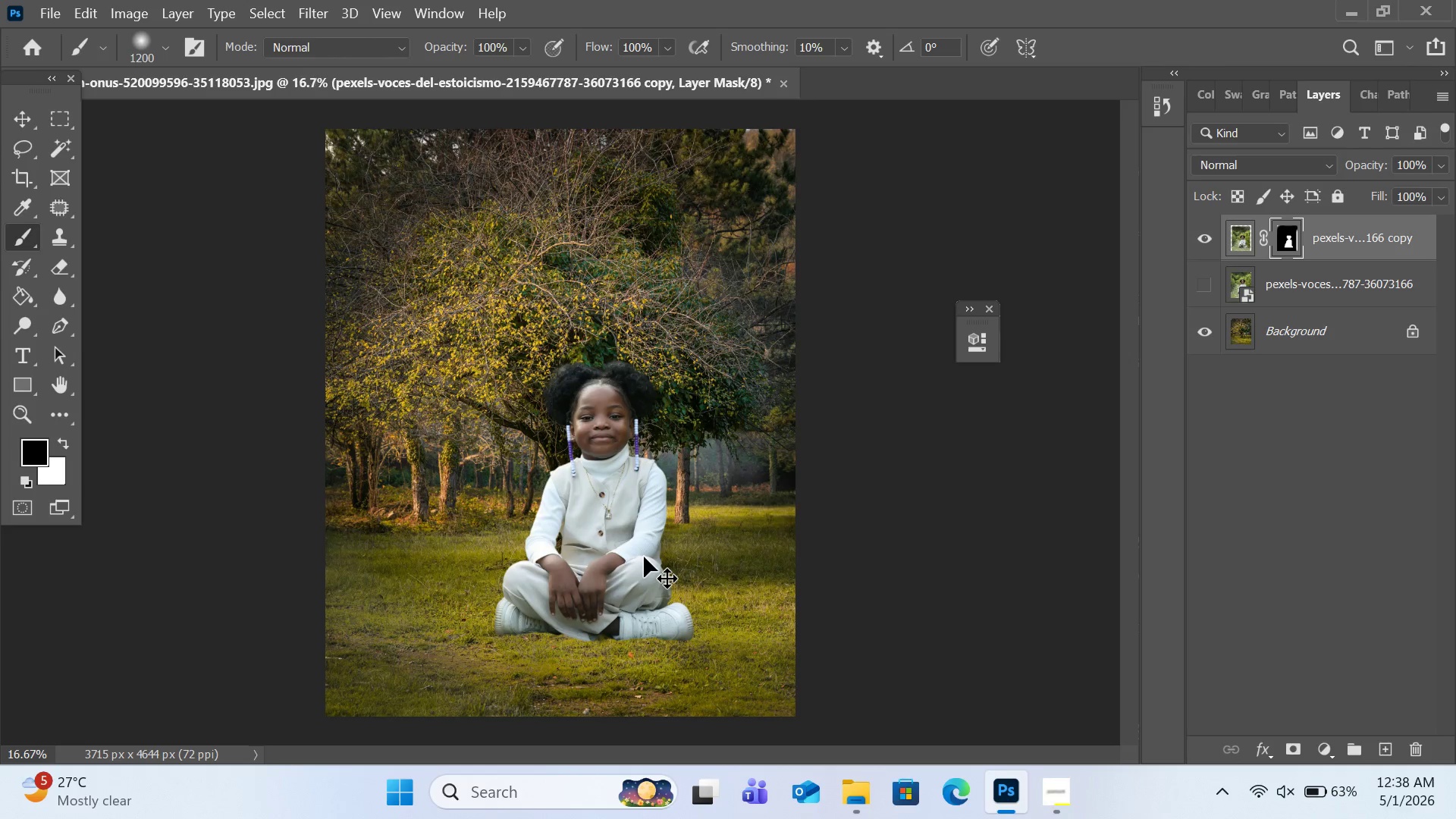 
key(Control+Equal)
 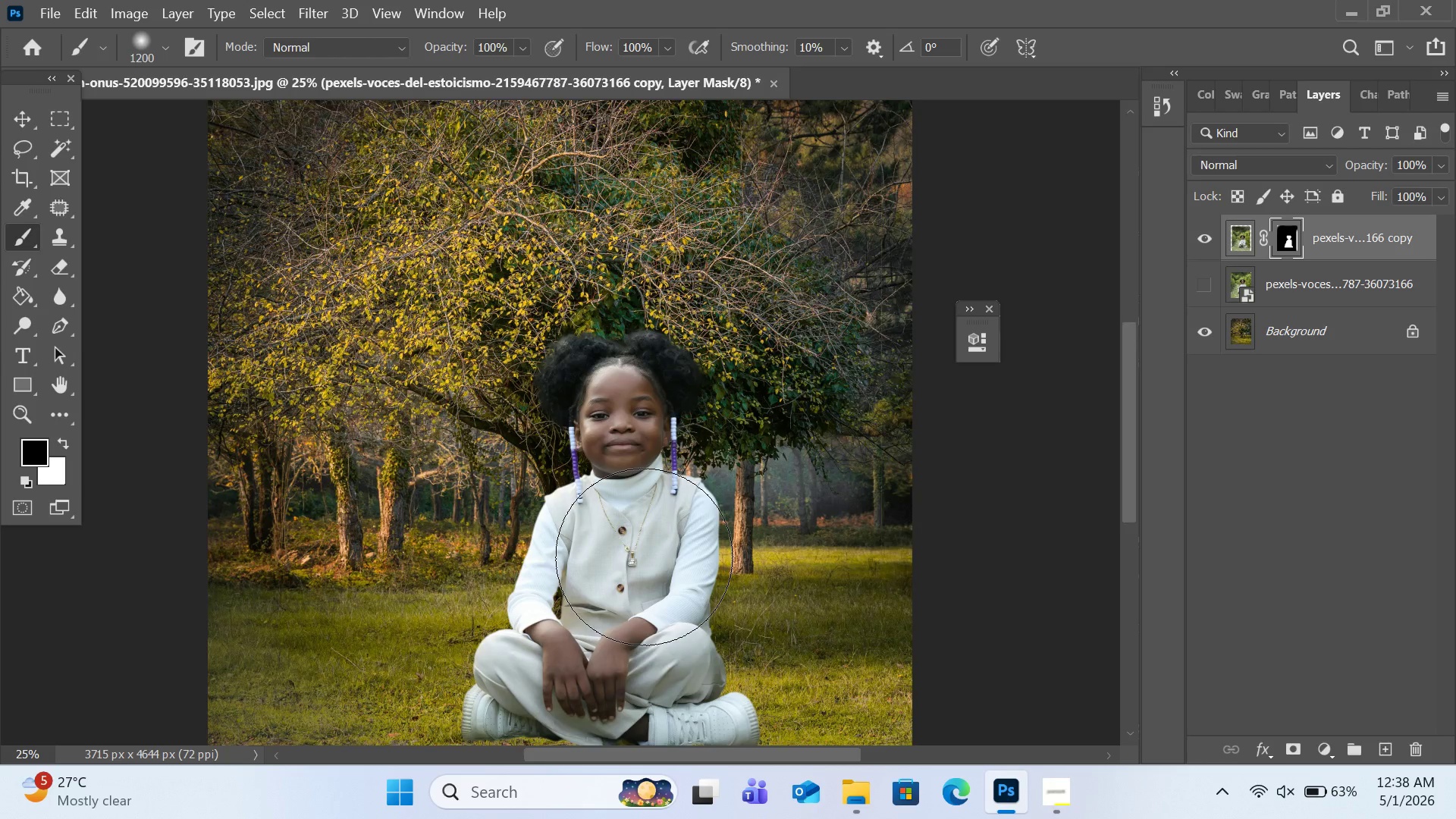 
scroll: coordinate [644, 557], scroll_direction: down, amount: 4.0
 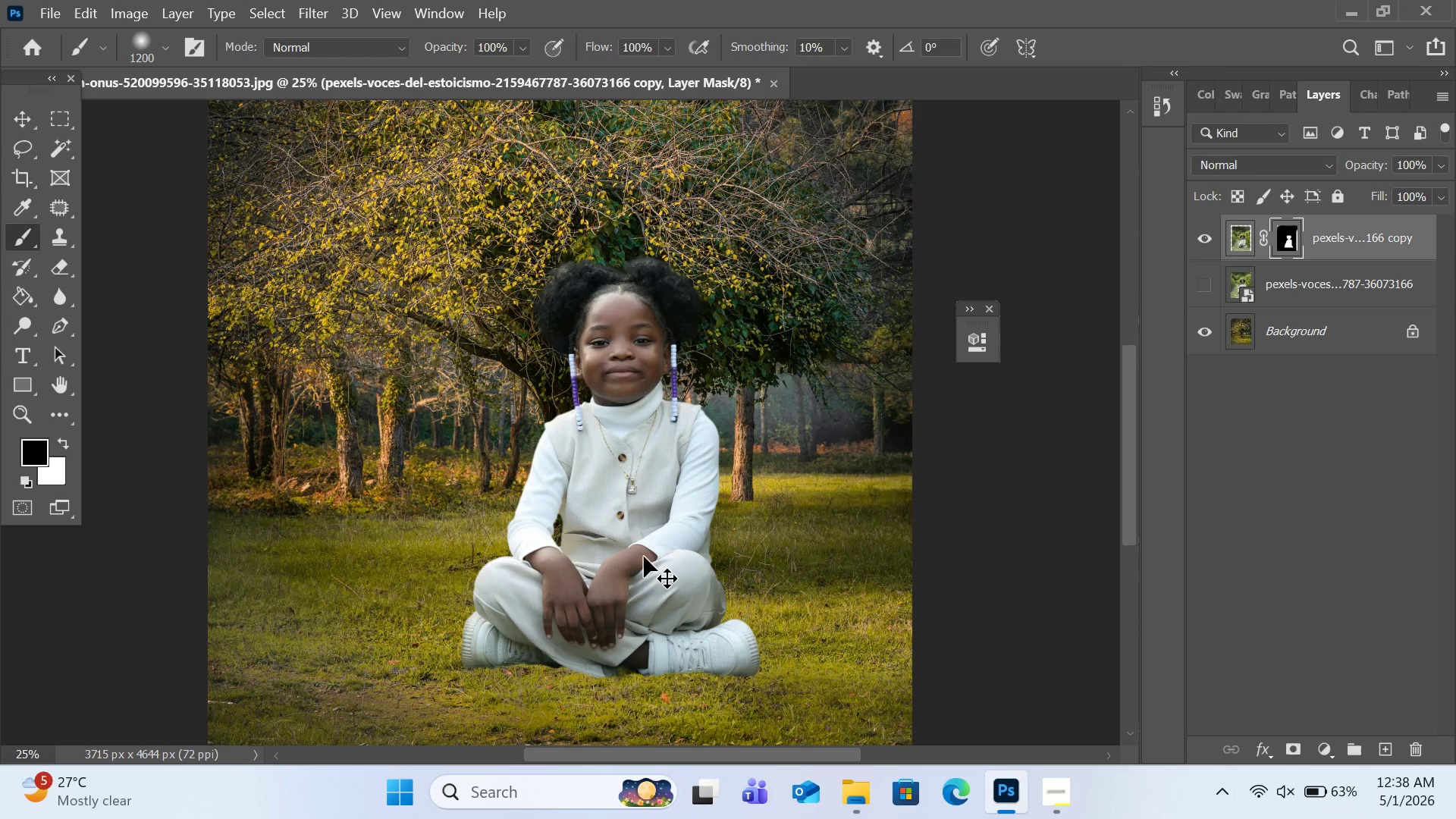 
key(Control+Equal)
 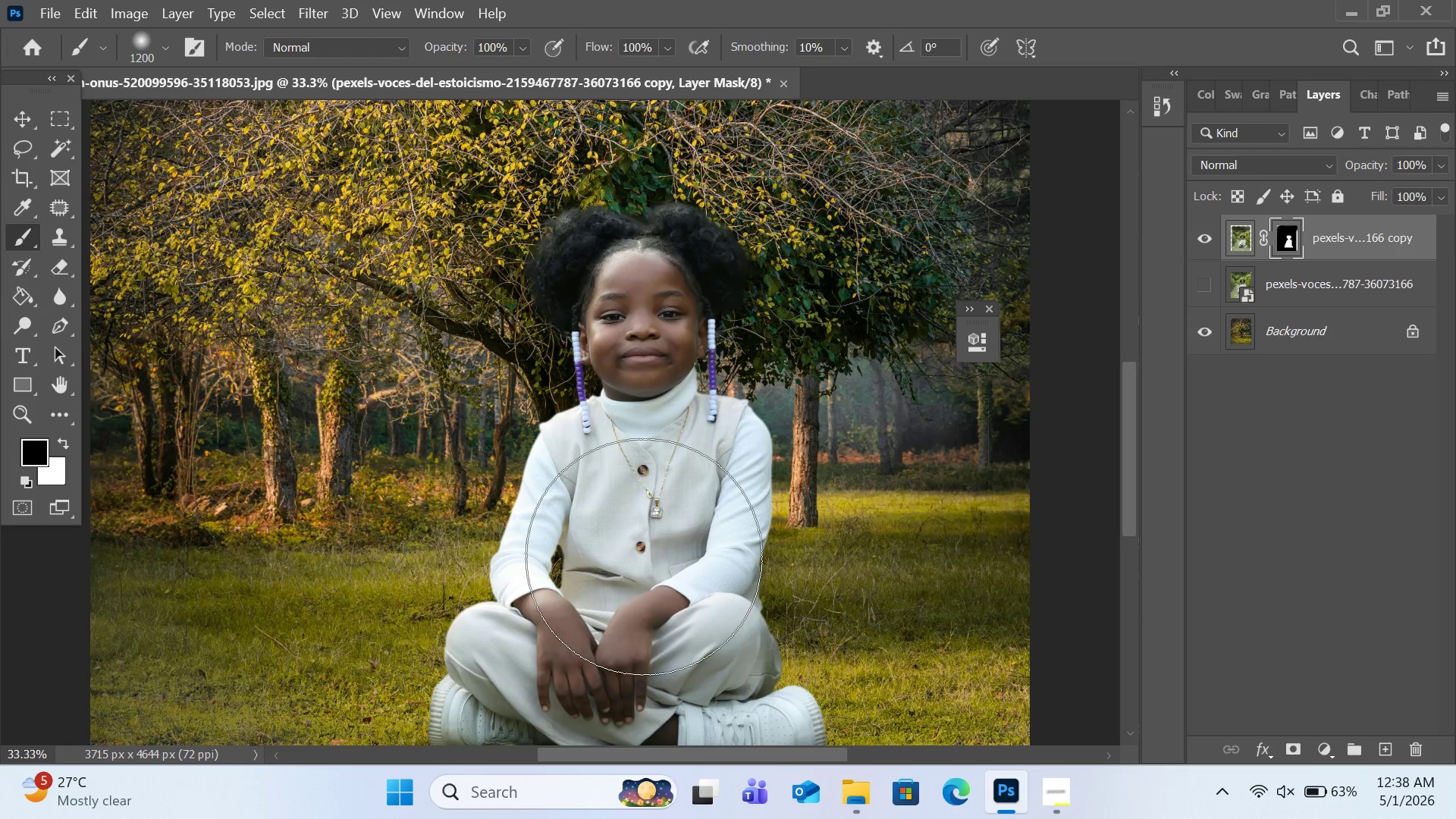 
scroll: coordinate [644, 557], scroll_direction: down, amount: 8.0
 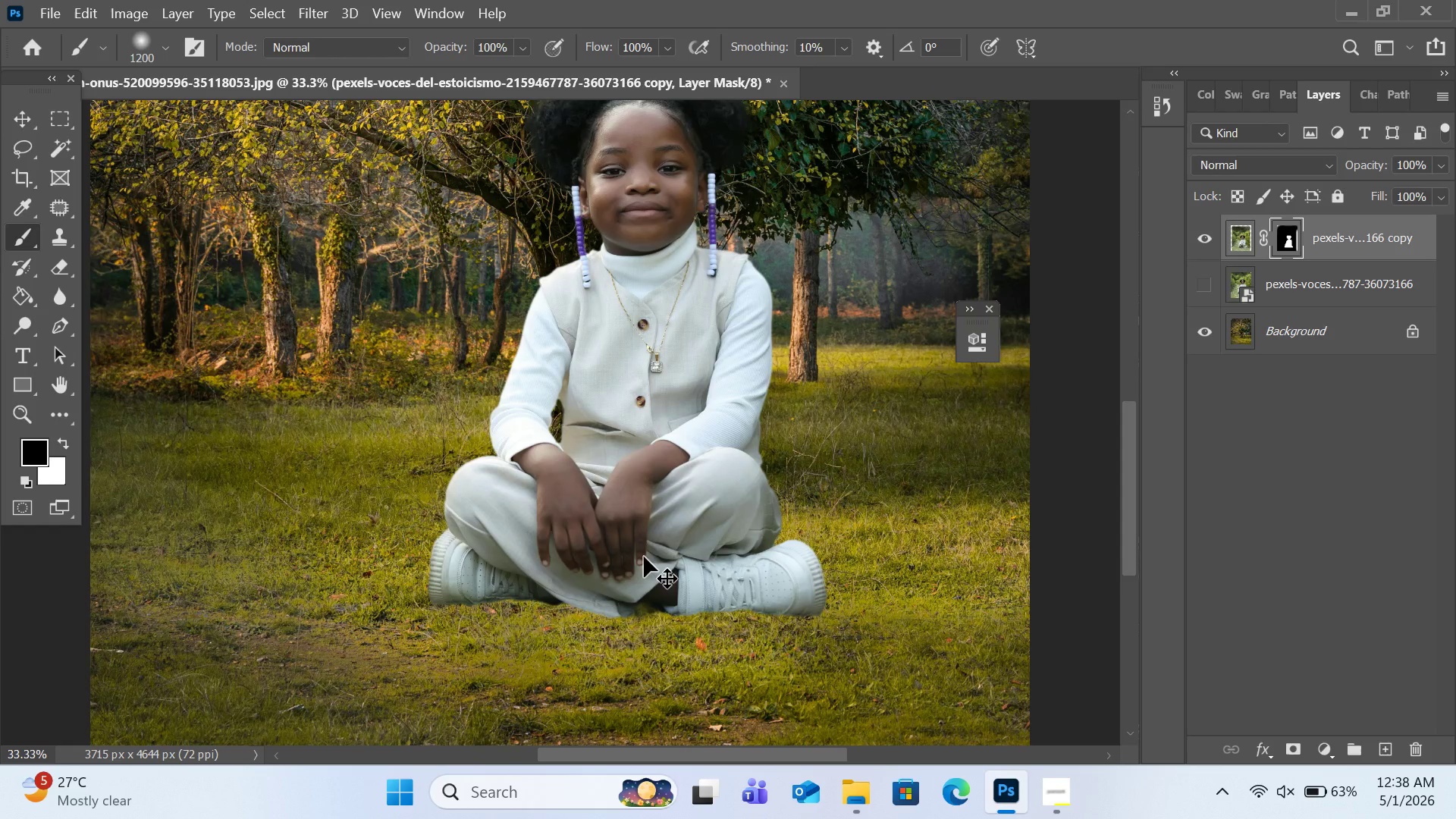 
key(Control+Equal)
 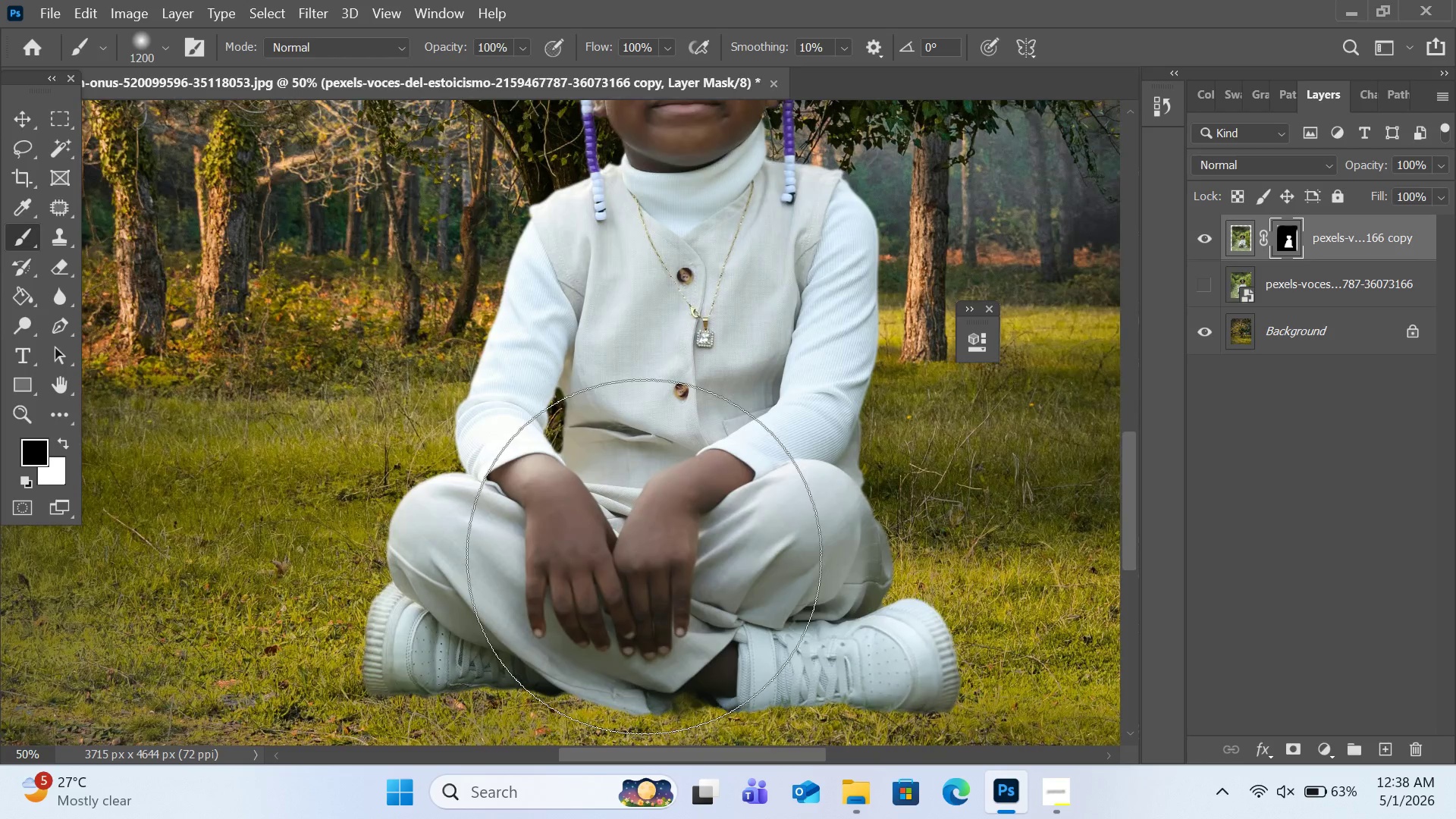 
scroll: coordinate [644, 557], scroll_direction: down, amount: 8.0
 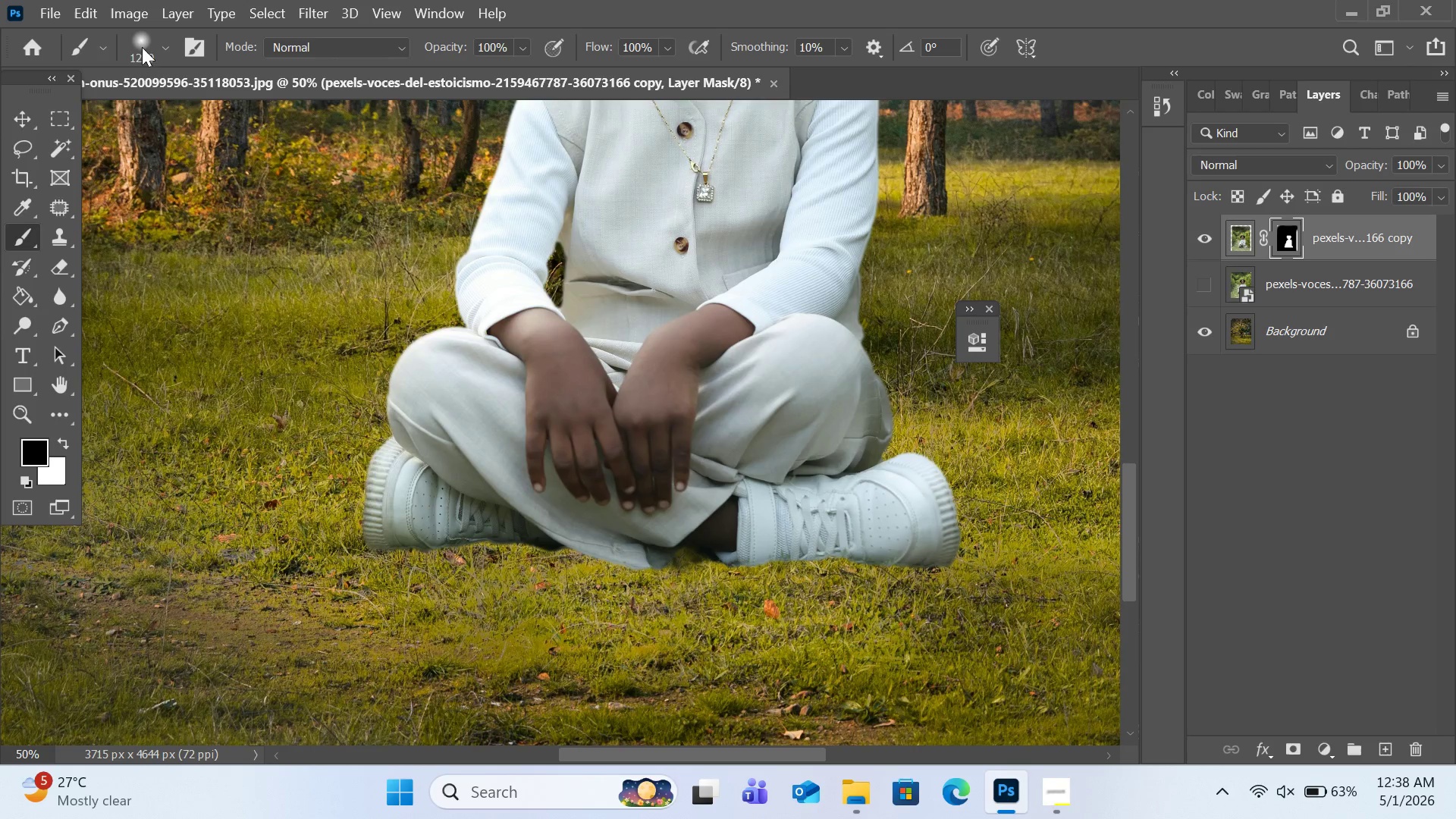 
left_click([165, 47])
 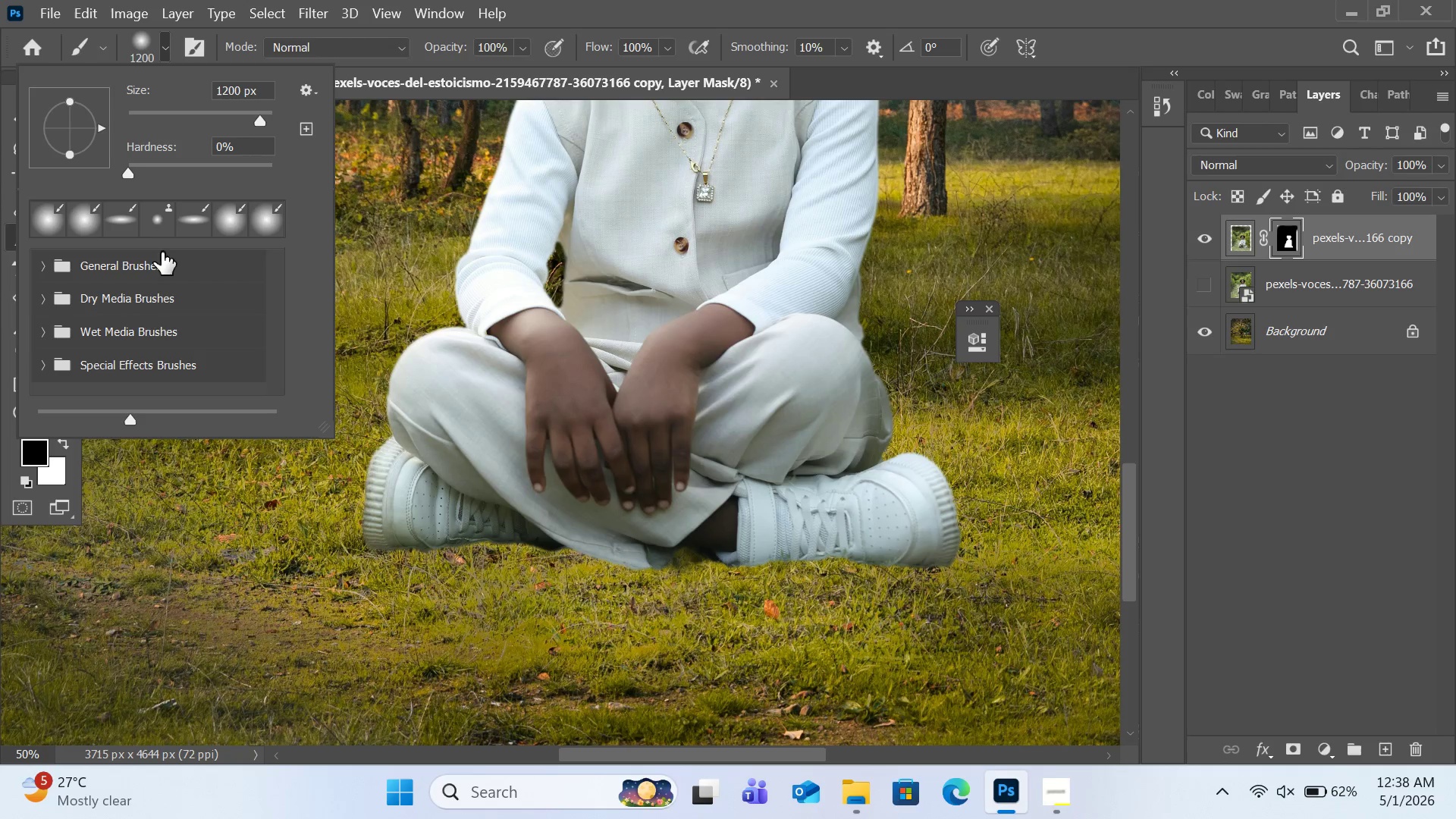 
scroll: coordinate [155, 329], scroll_direction: down, amount: 3.0
 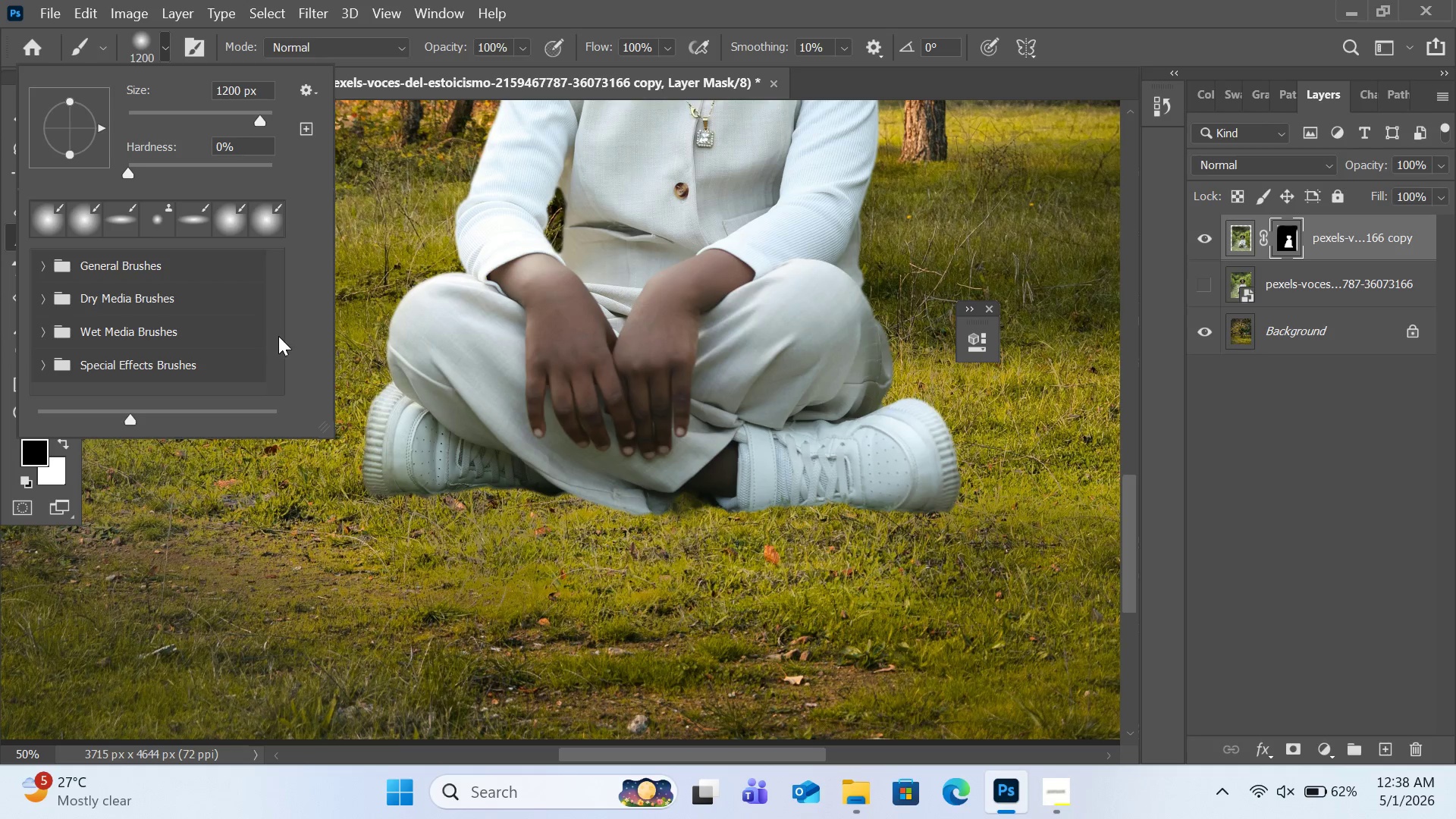 
left_click([307, 315])
 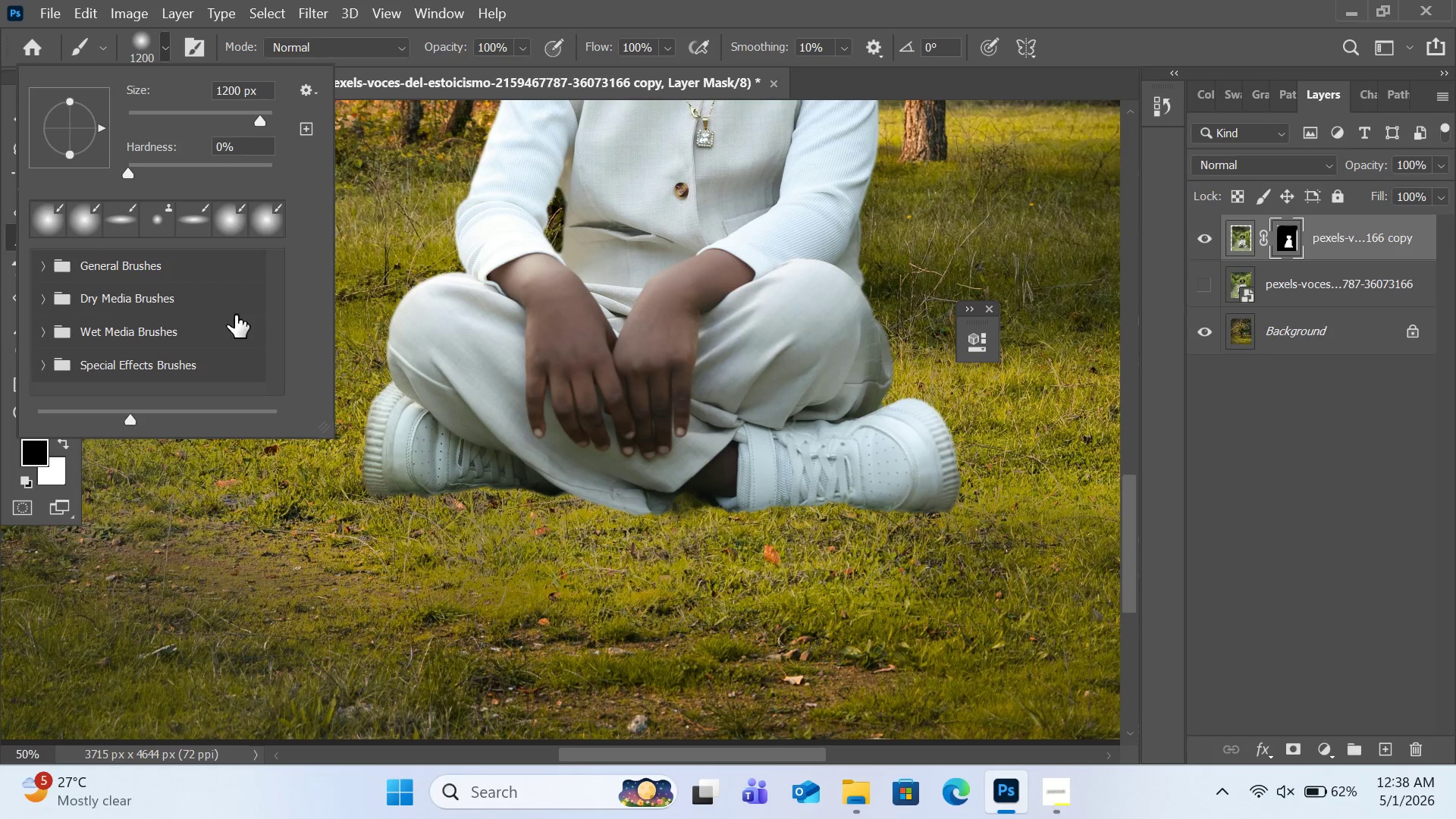 
scroll: coordinate [207, 315], scroll_direction: up, amount: 3.0
 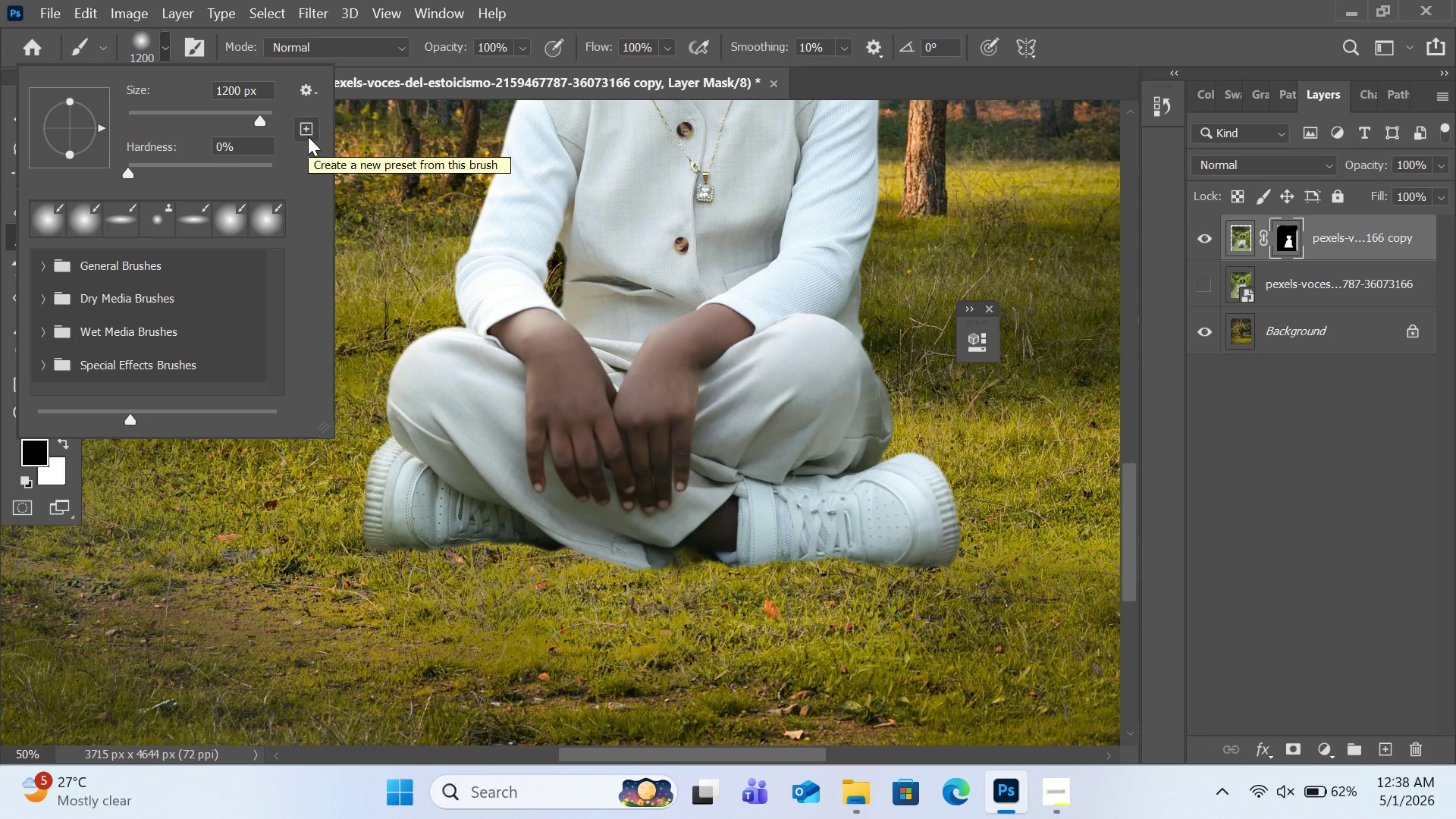 
wait(5.6)
 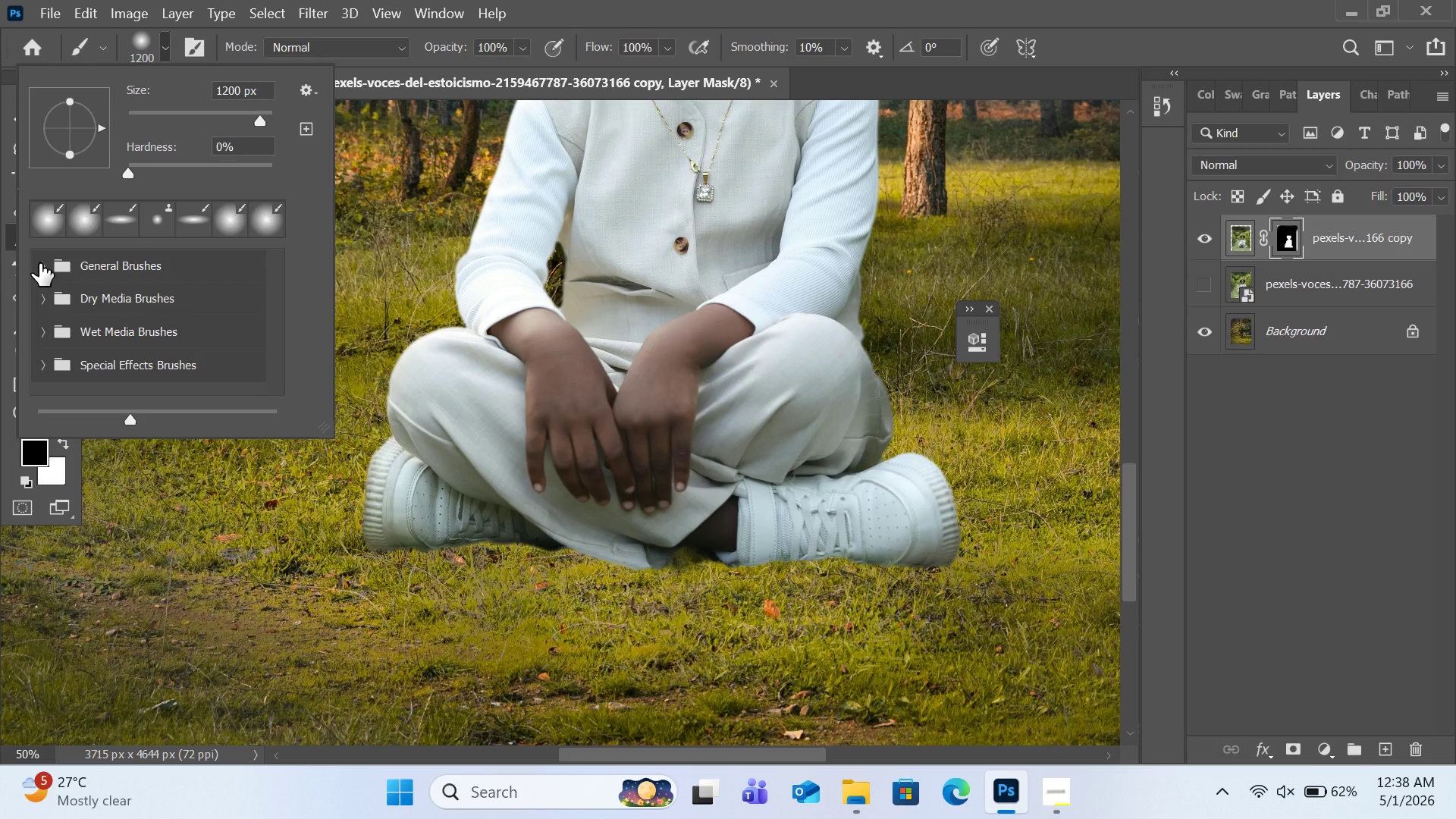 
left_click([318, 93])
 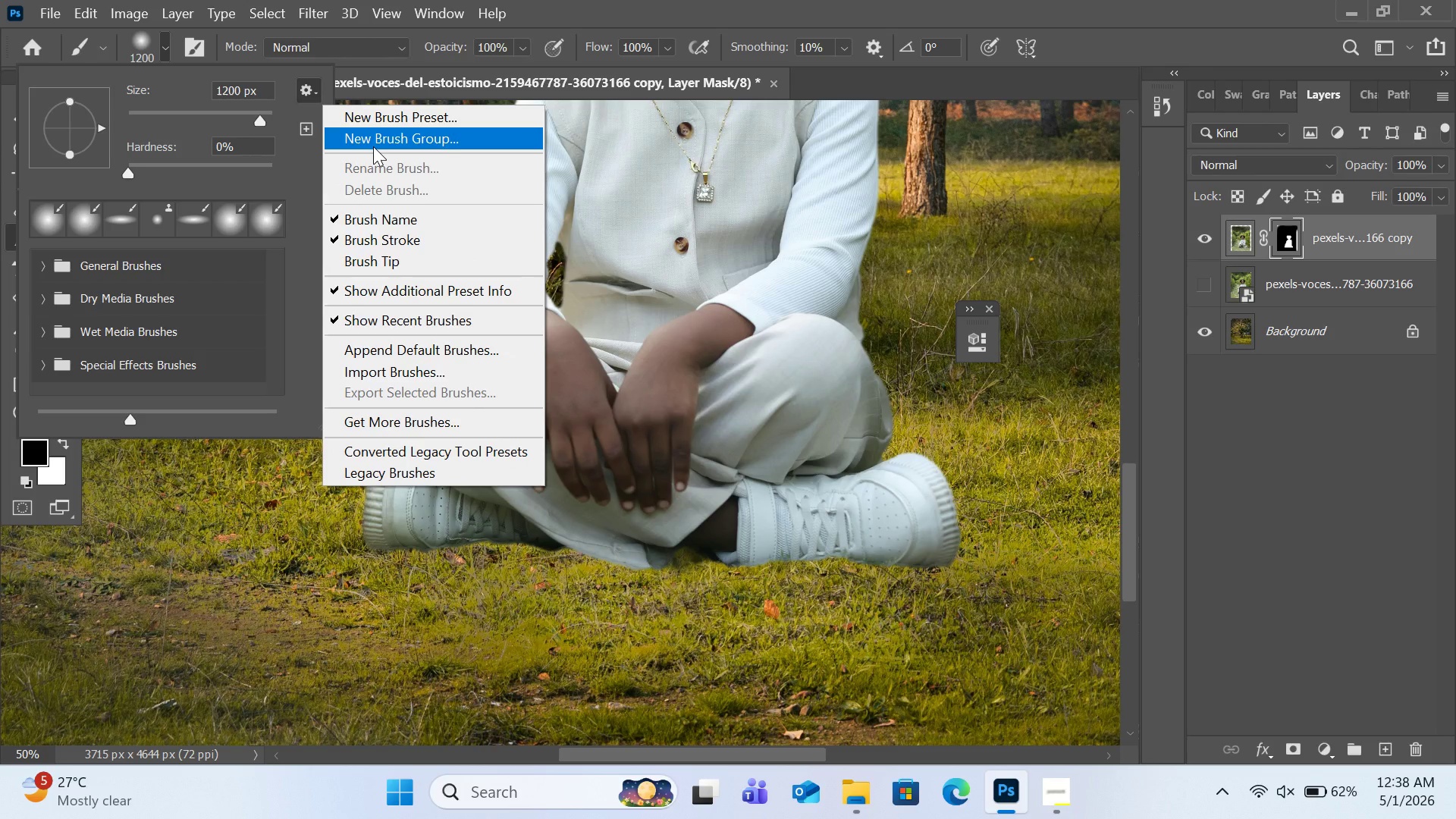 
wait(5.05)
 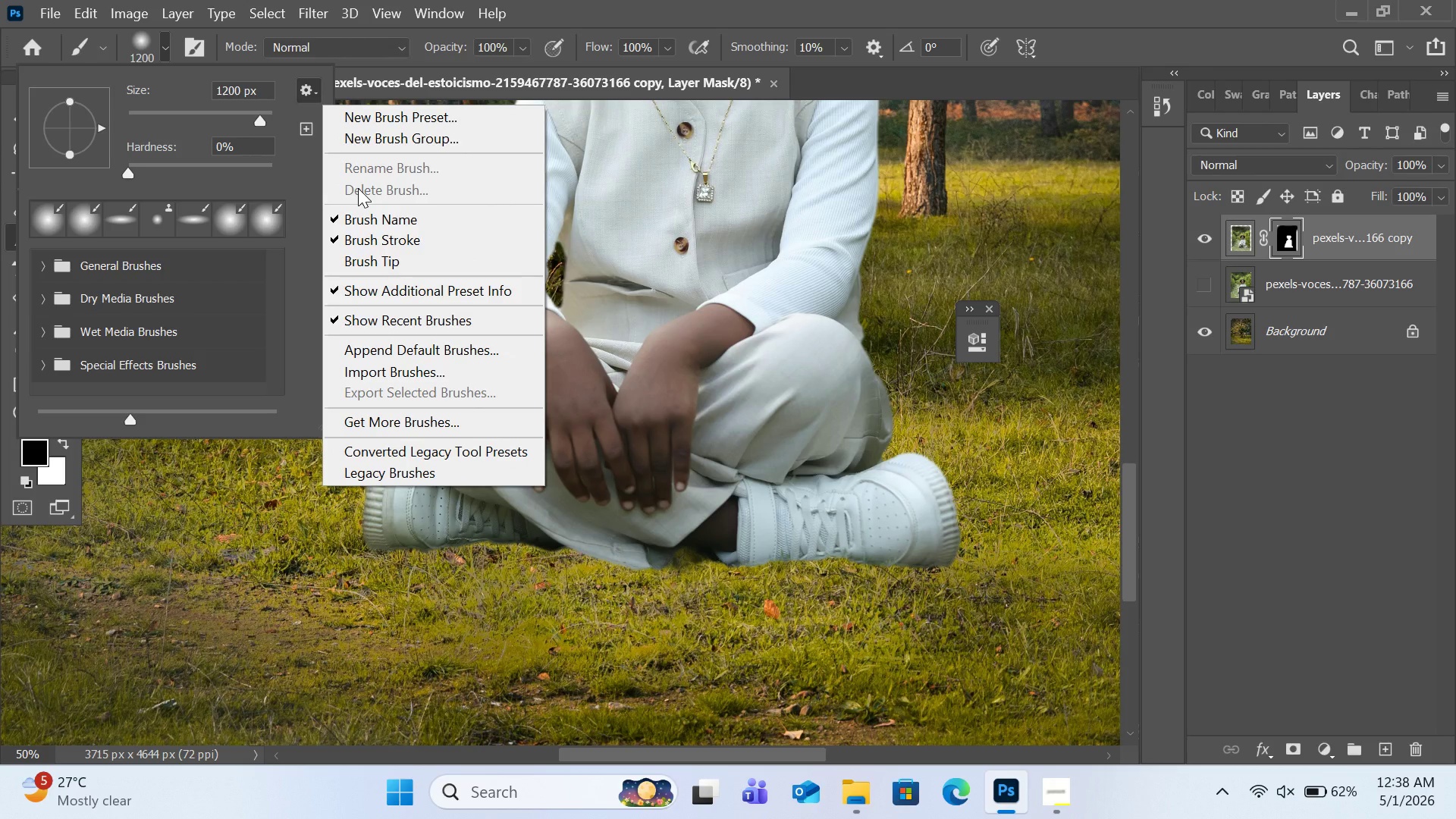 
left_click([381, 376])
 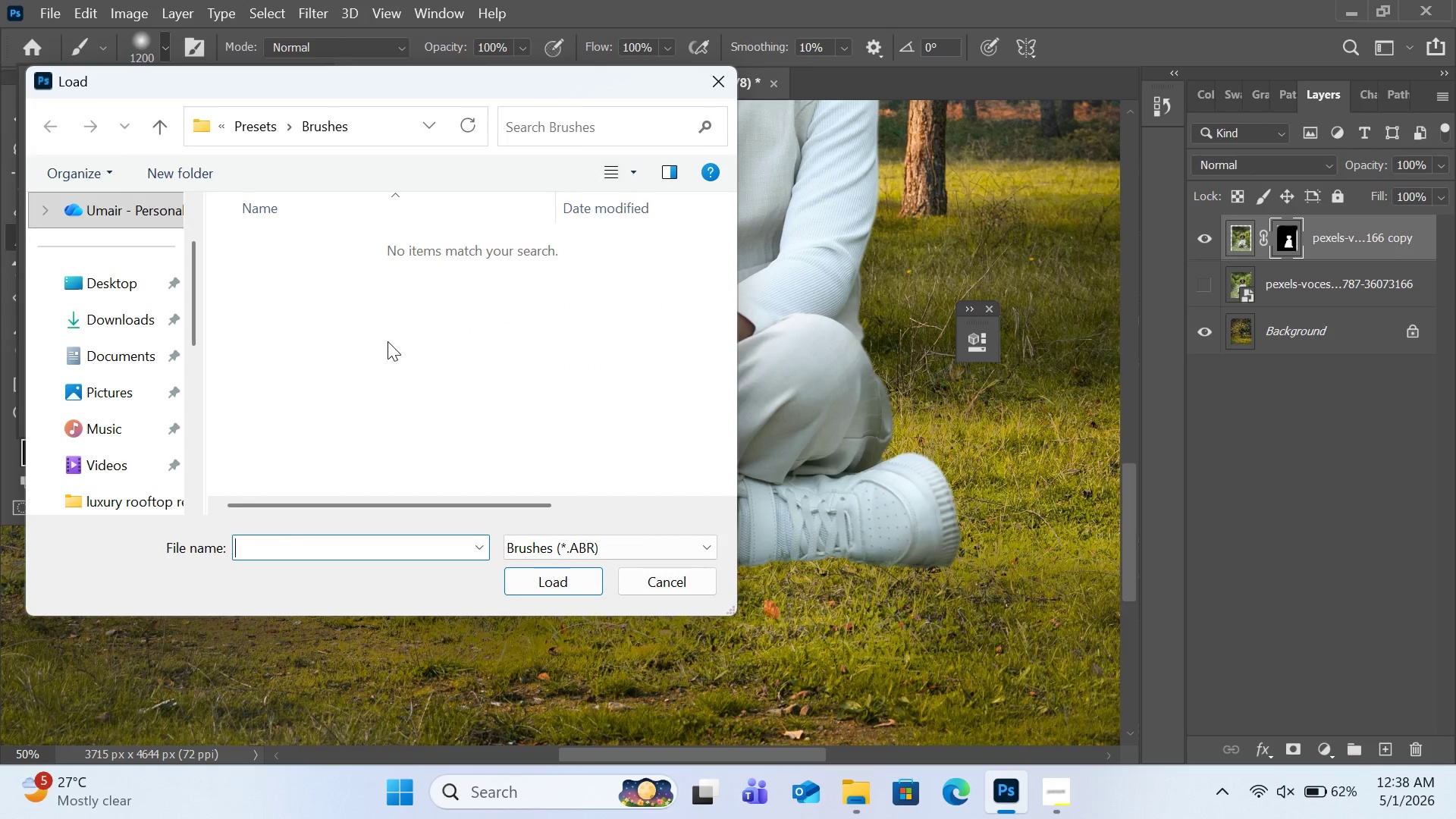 
left_click([133, 319])
 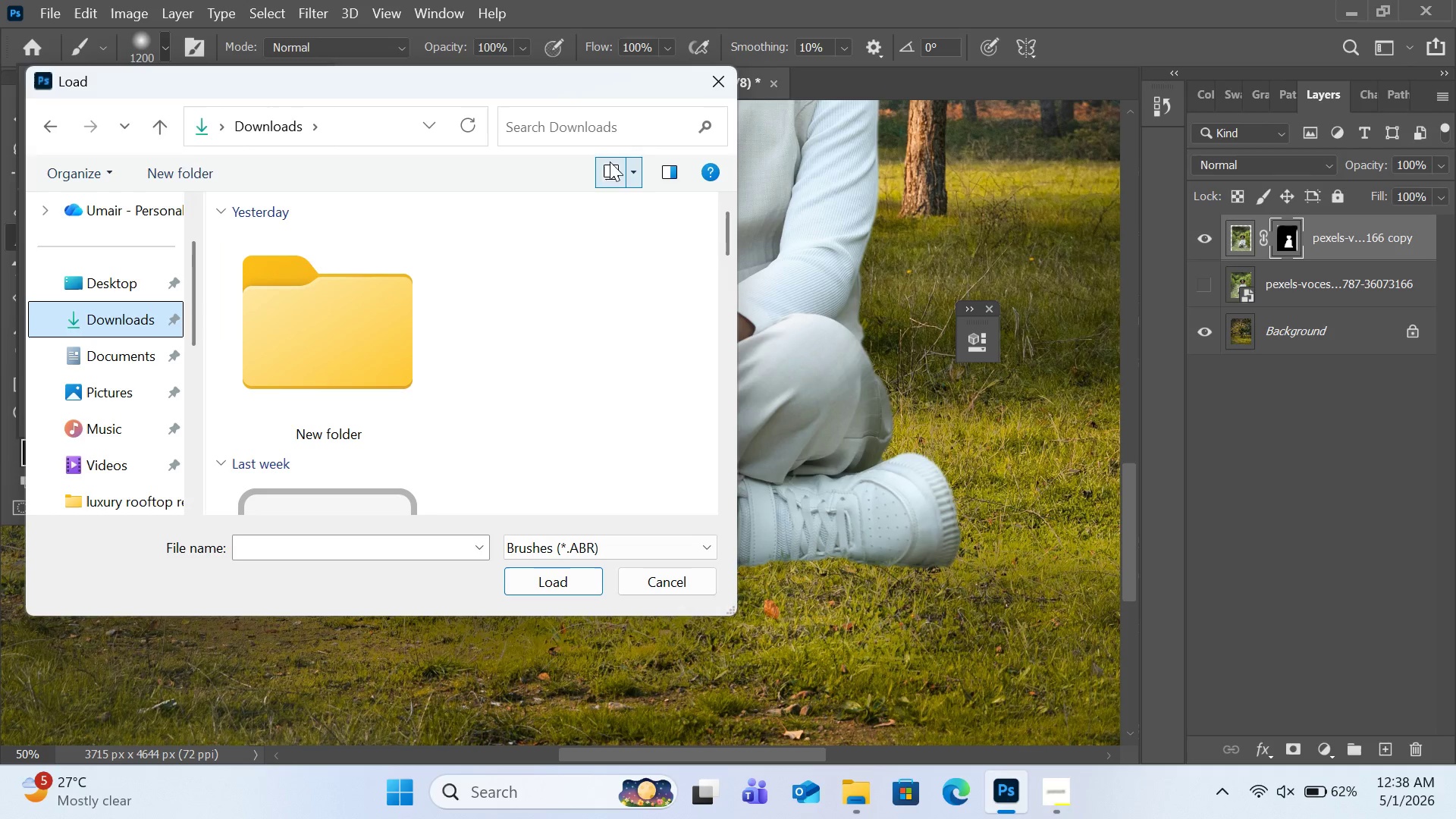 
left_click([601, 131])
 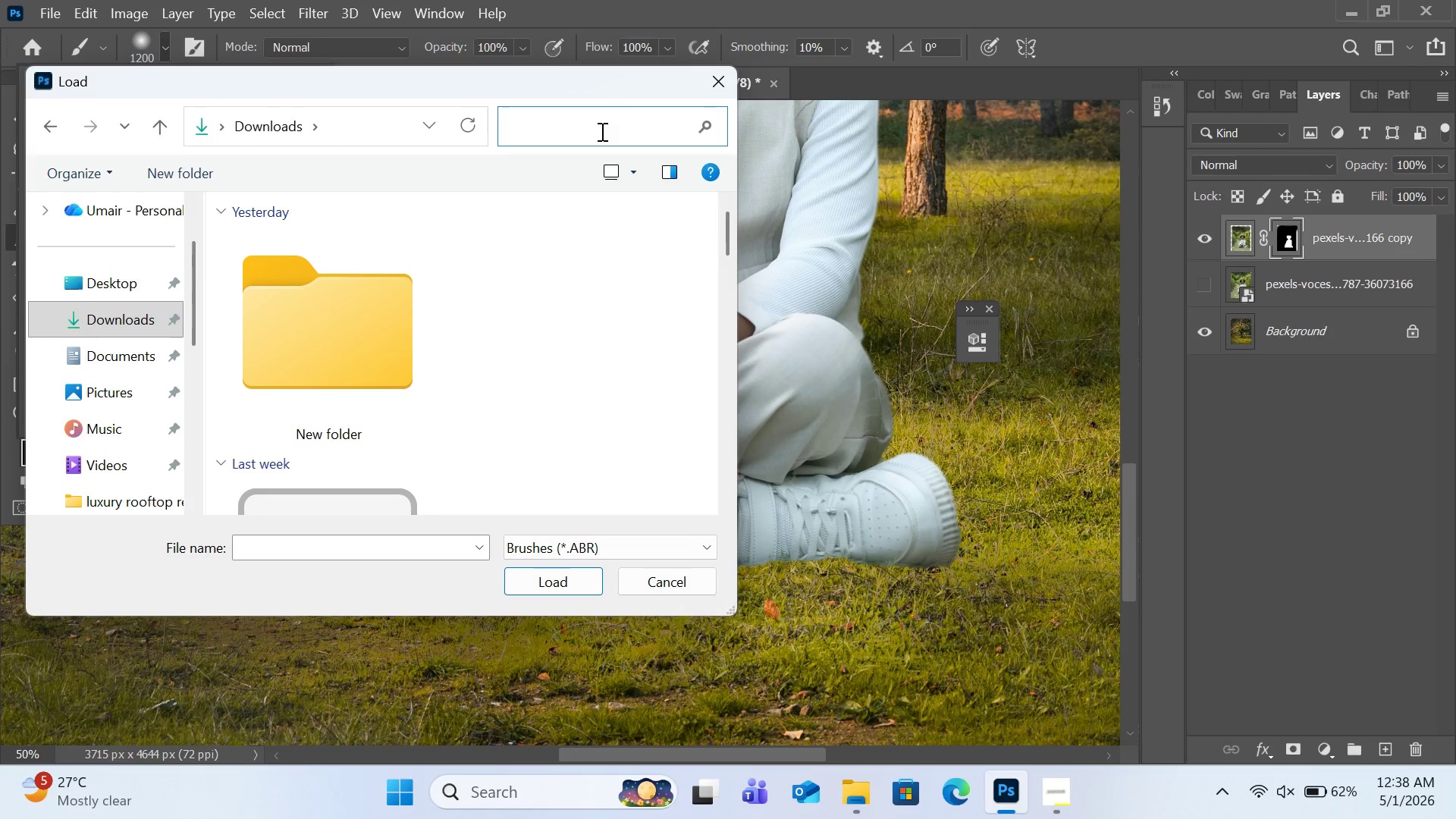 
type(bru)
 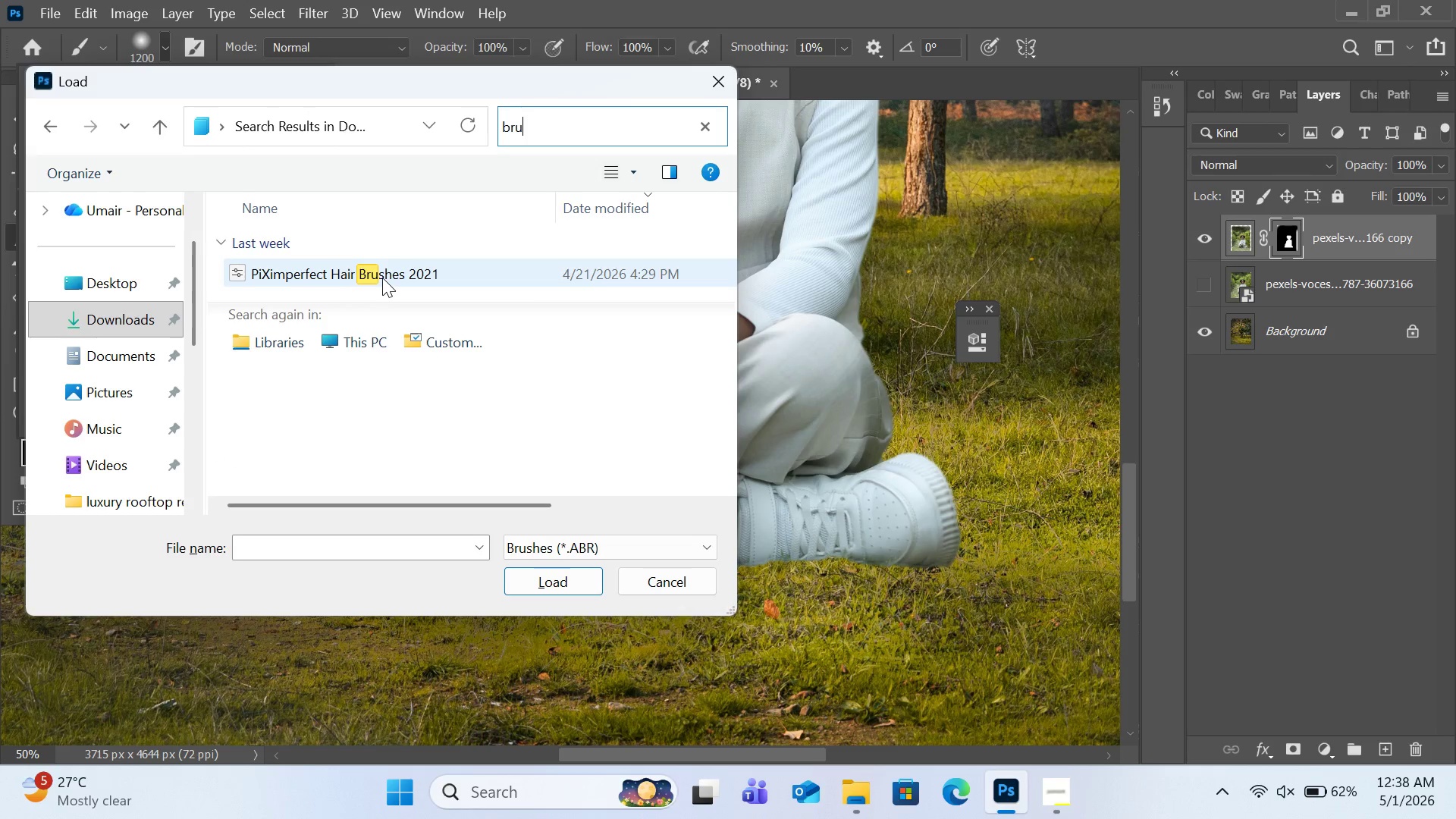 
left_click([382, 278])
 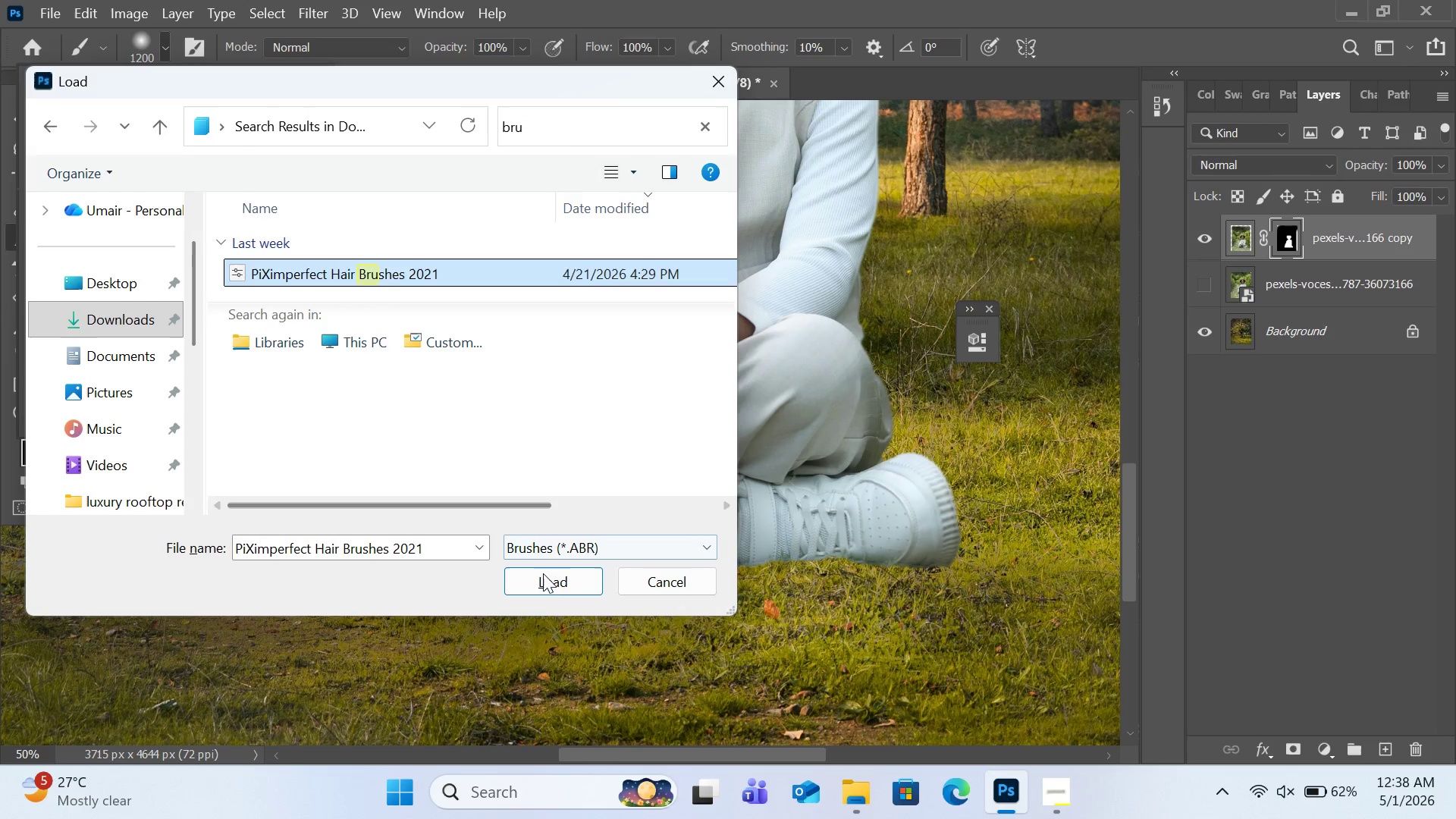 
left_click([548, 579])
 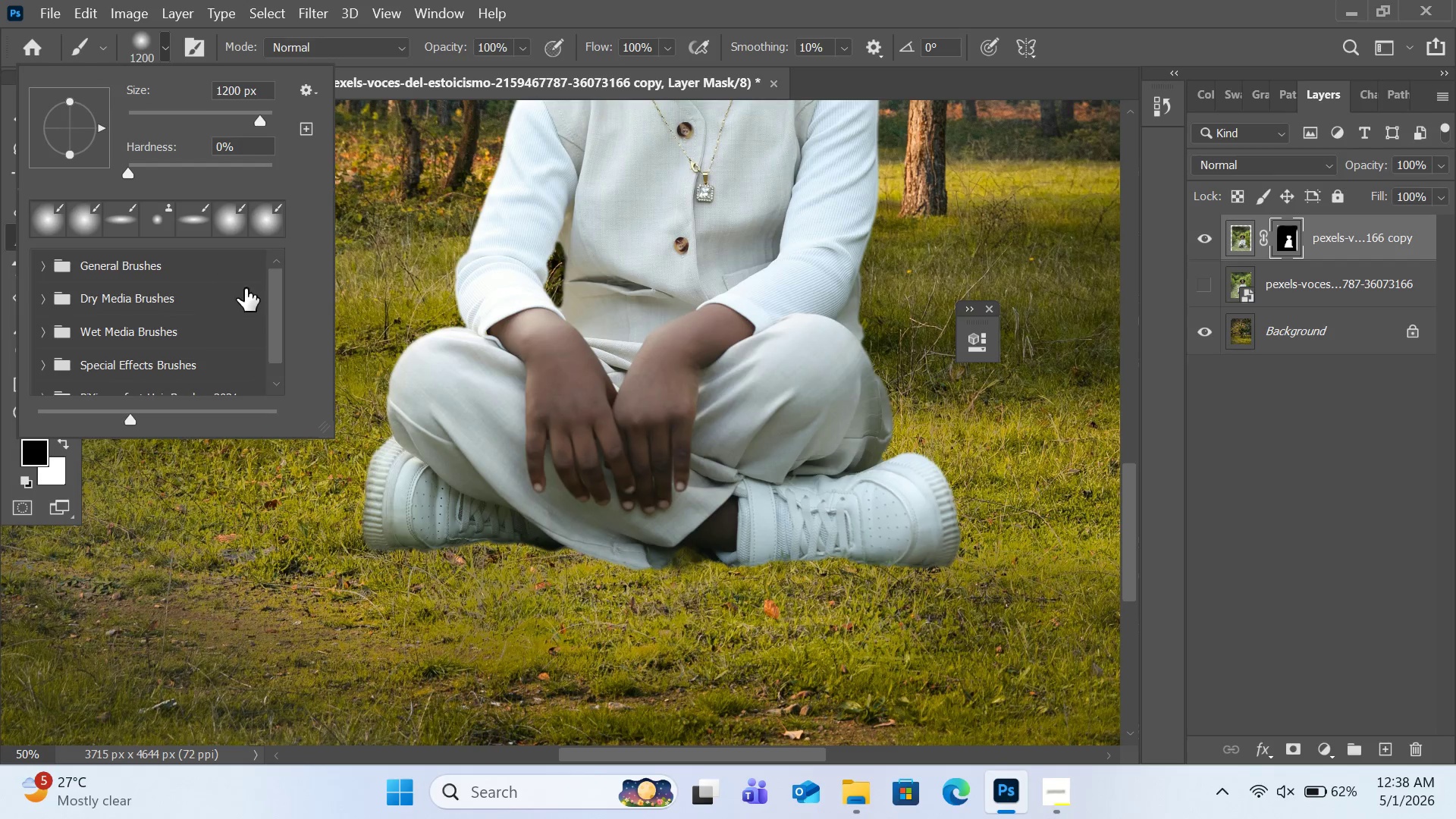 
left_click_drag(start_coordinate=[278, 313], to_coordinate=[278, 360])
 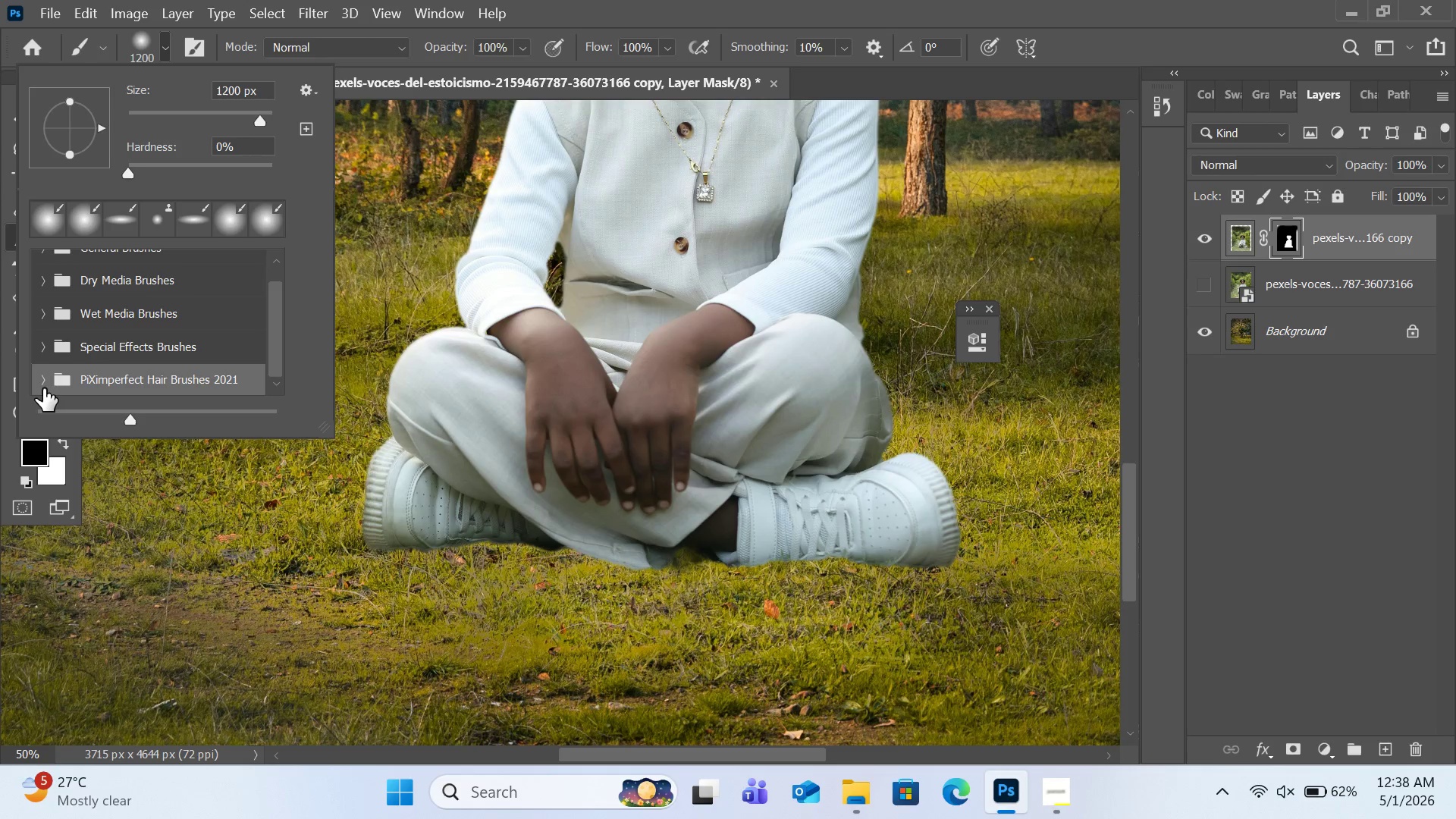 
left_click([43, 384])
 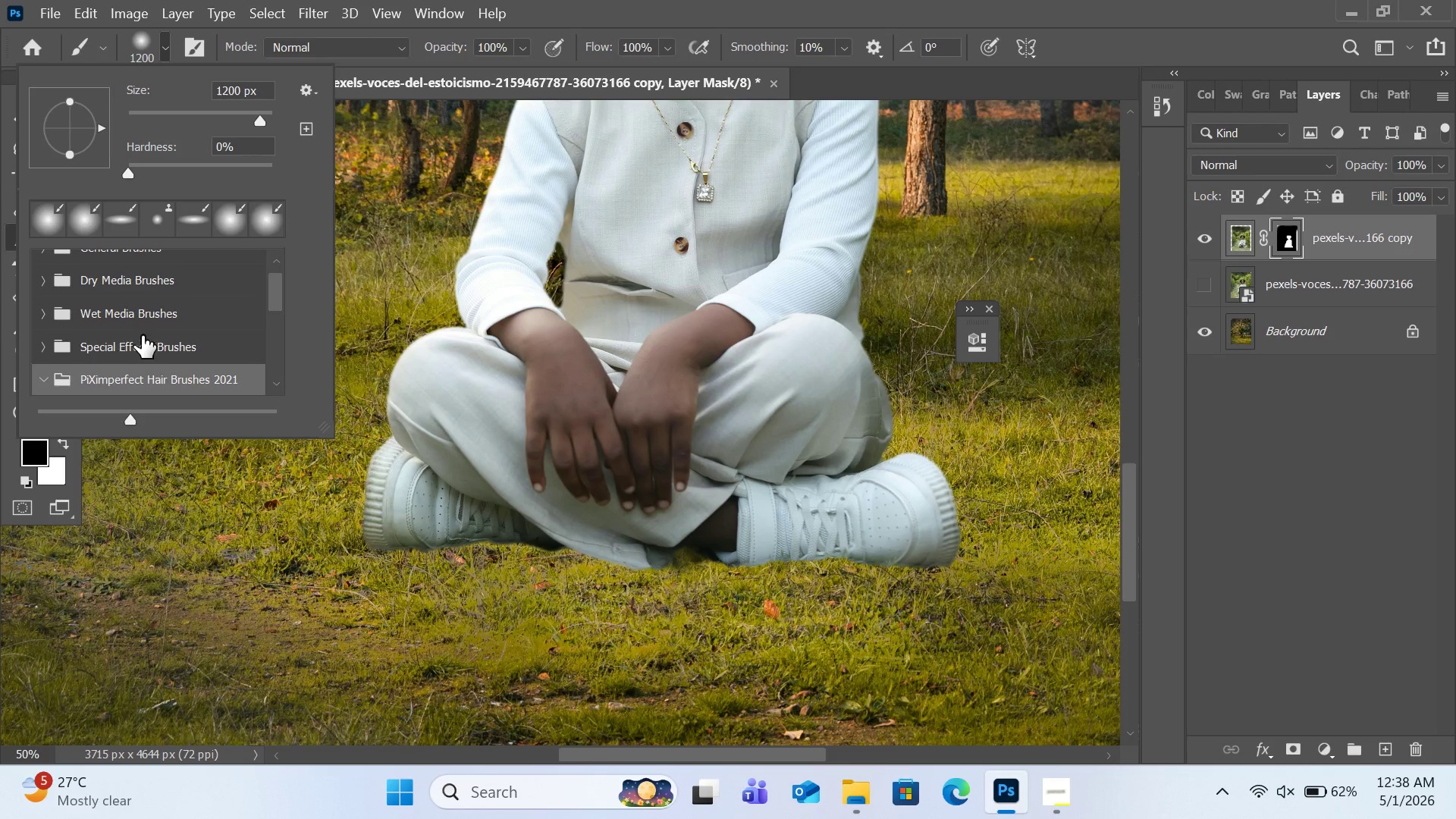 
scroll: coordinate [217, 314], scroll_direction: down, amount: 11.0
 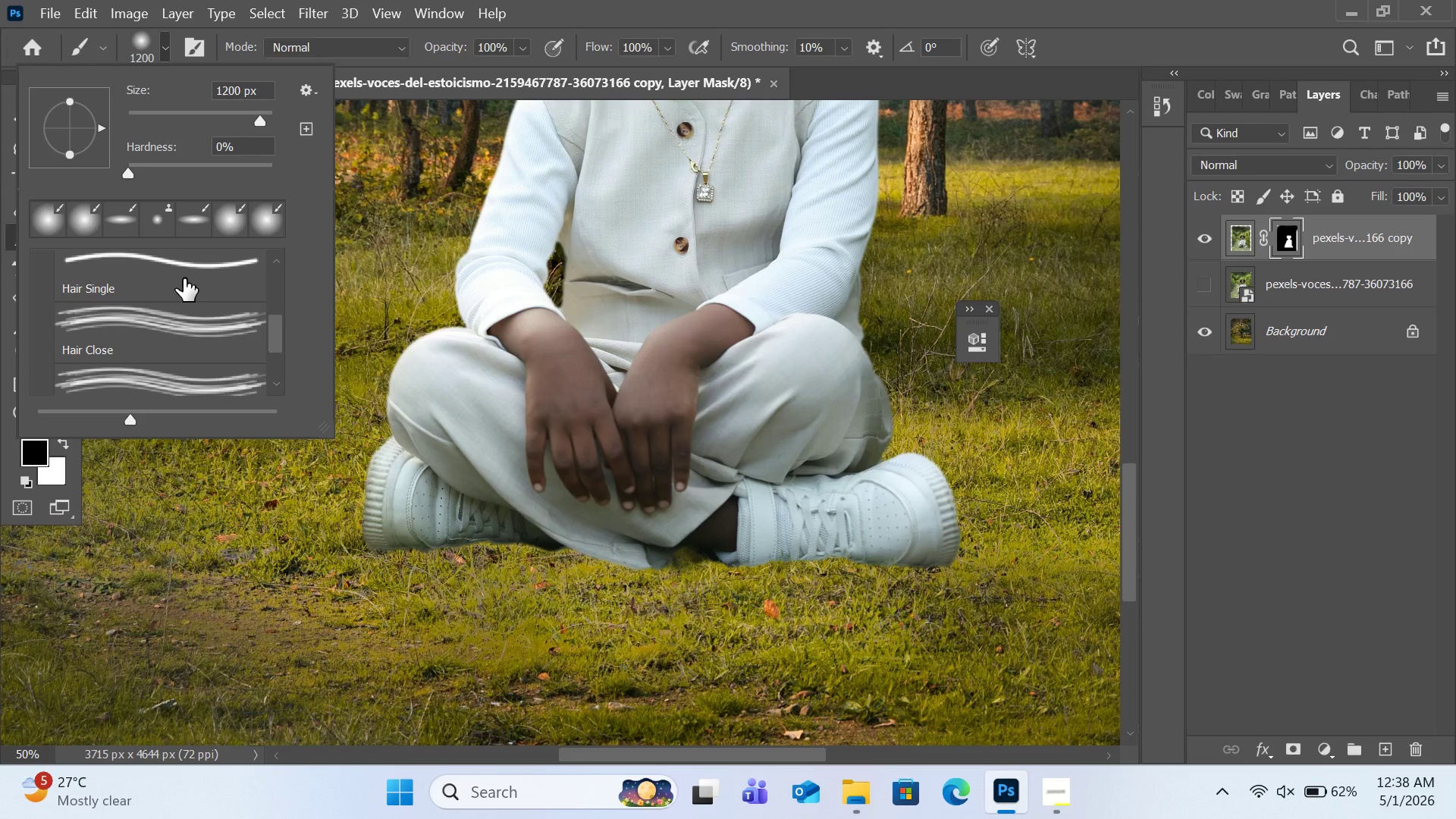 
left_click([184, 278])
 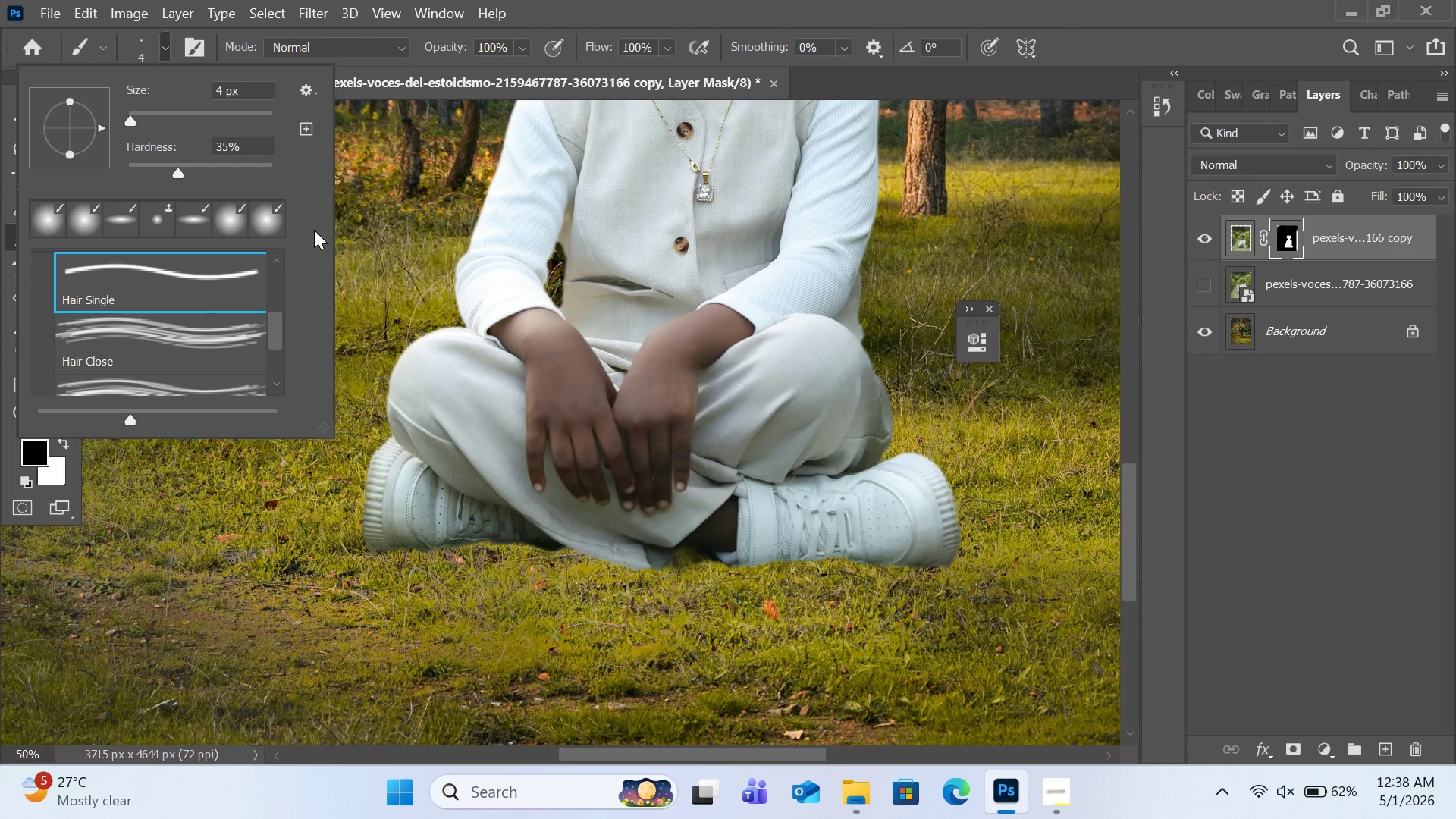 
key(BracketRight)
 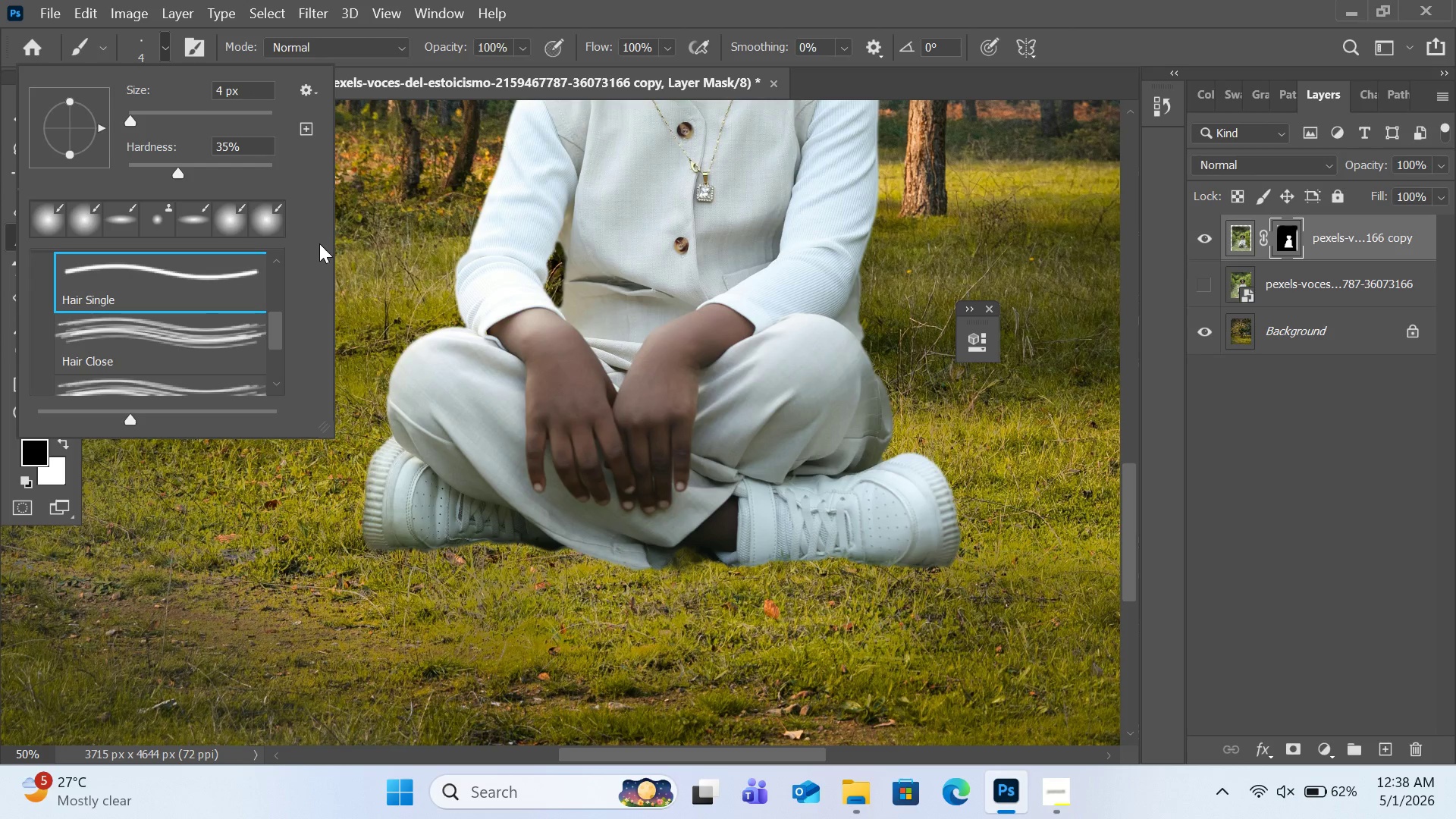 
key(BracketRight)
 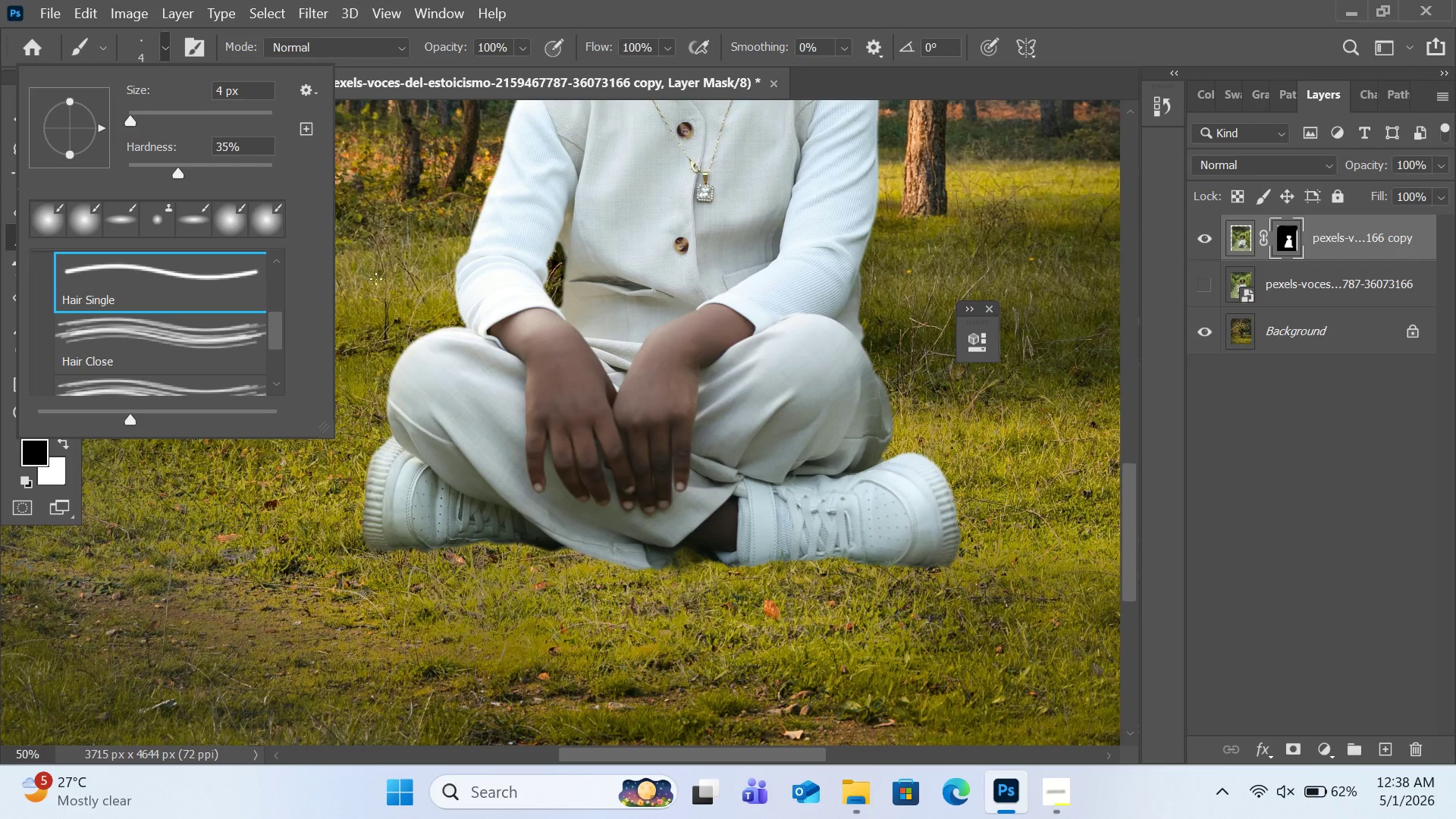 
hold_key(key=BracketRight, duration=0.81)
 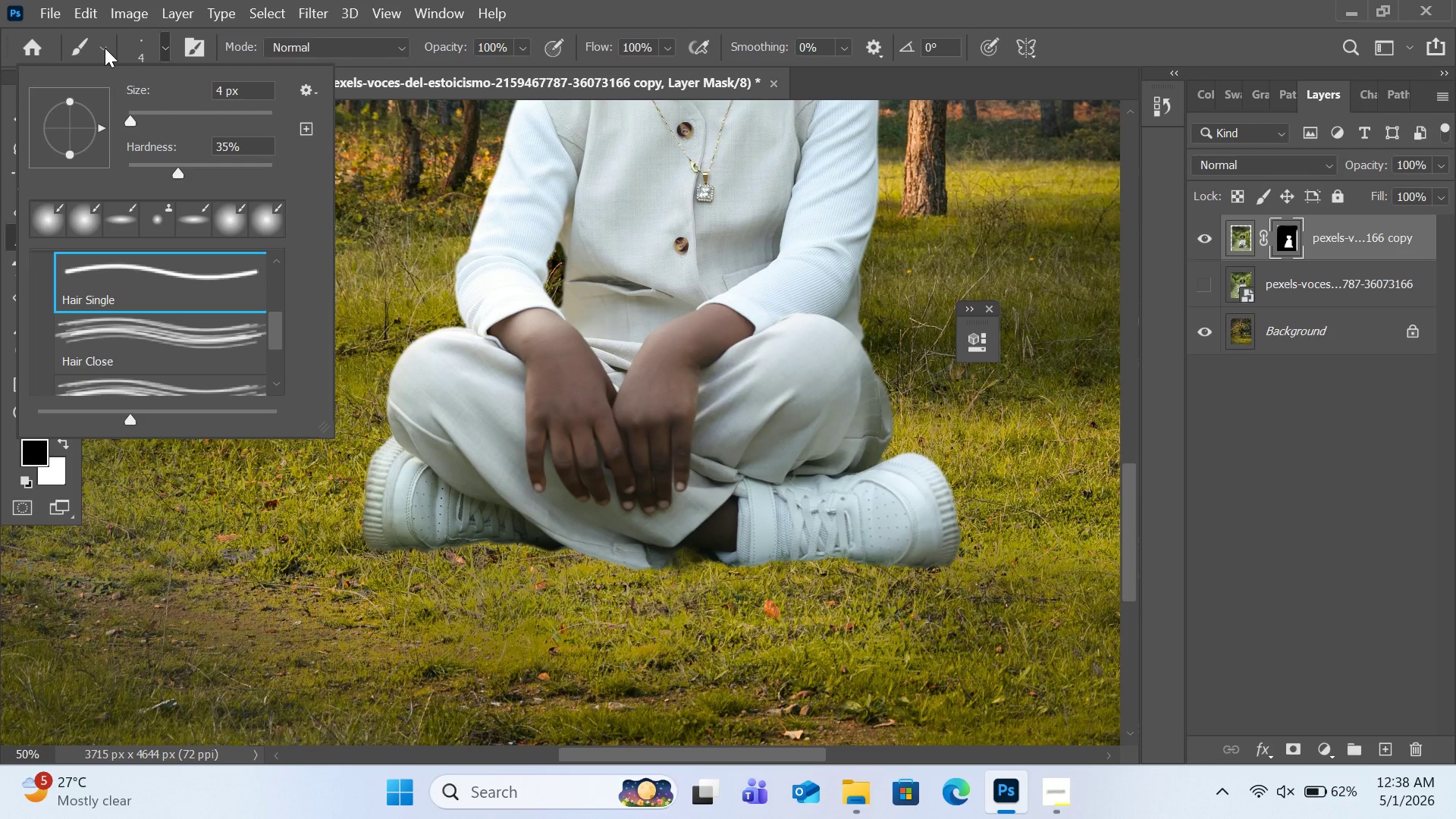 
left_click_drag(start_coordinate=[268, 341], to_coordinate=[281, 300])
 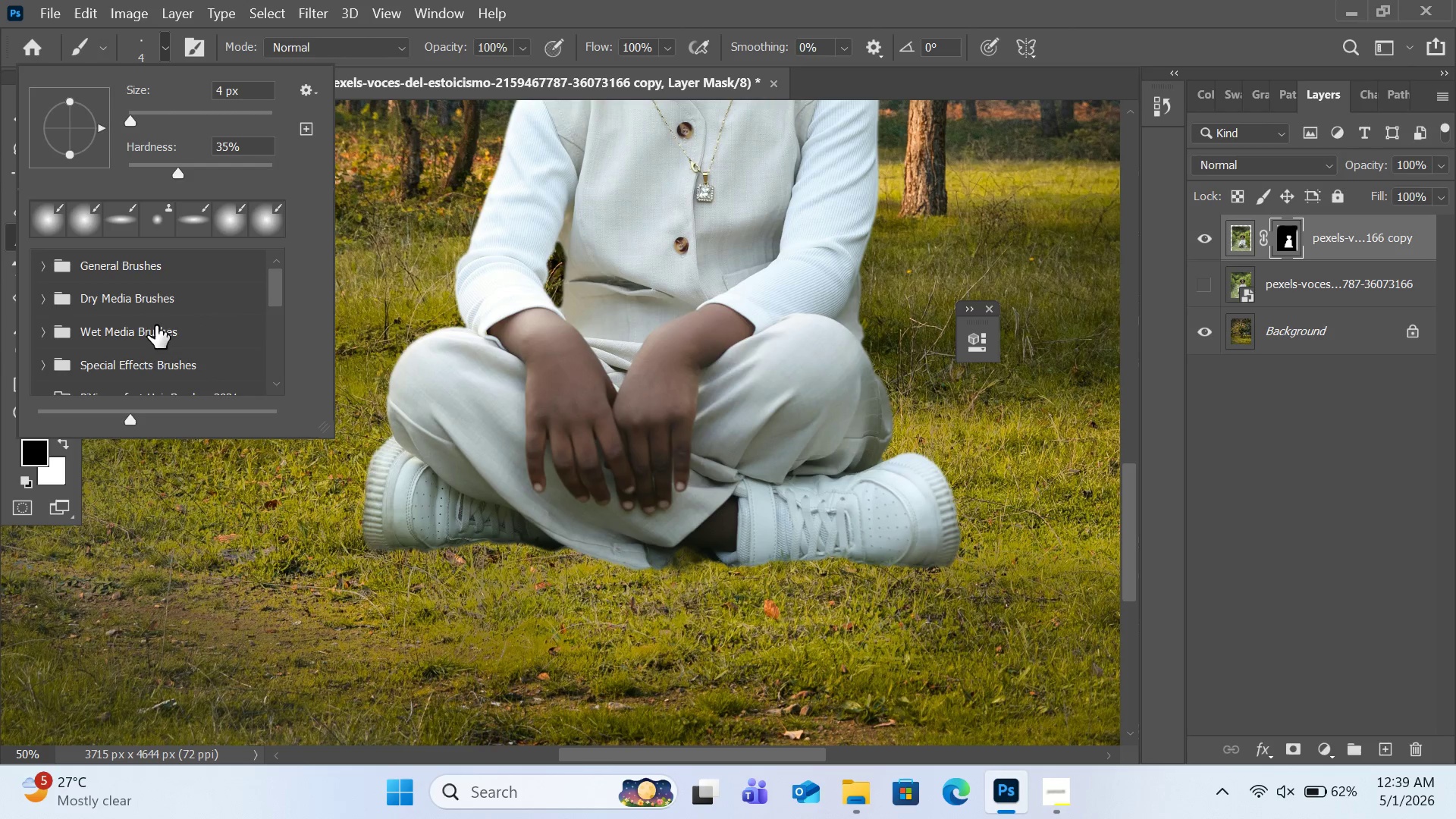 
left_click([158, 363])
 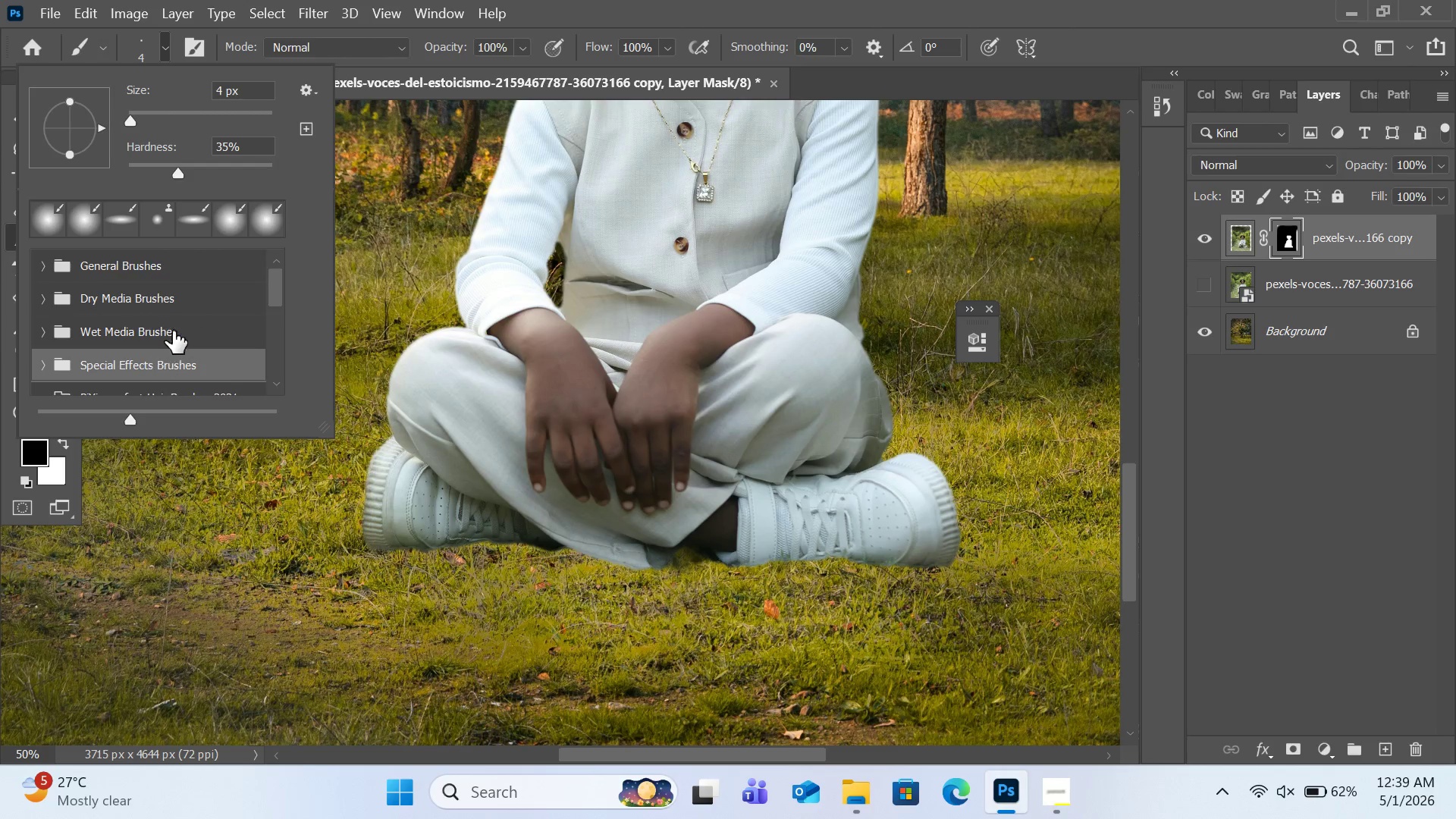 
scroll: coordinate [177, 328], scroll_direction: down, amount: 4.0
 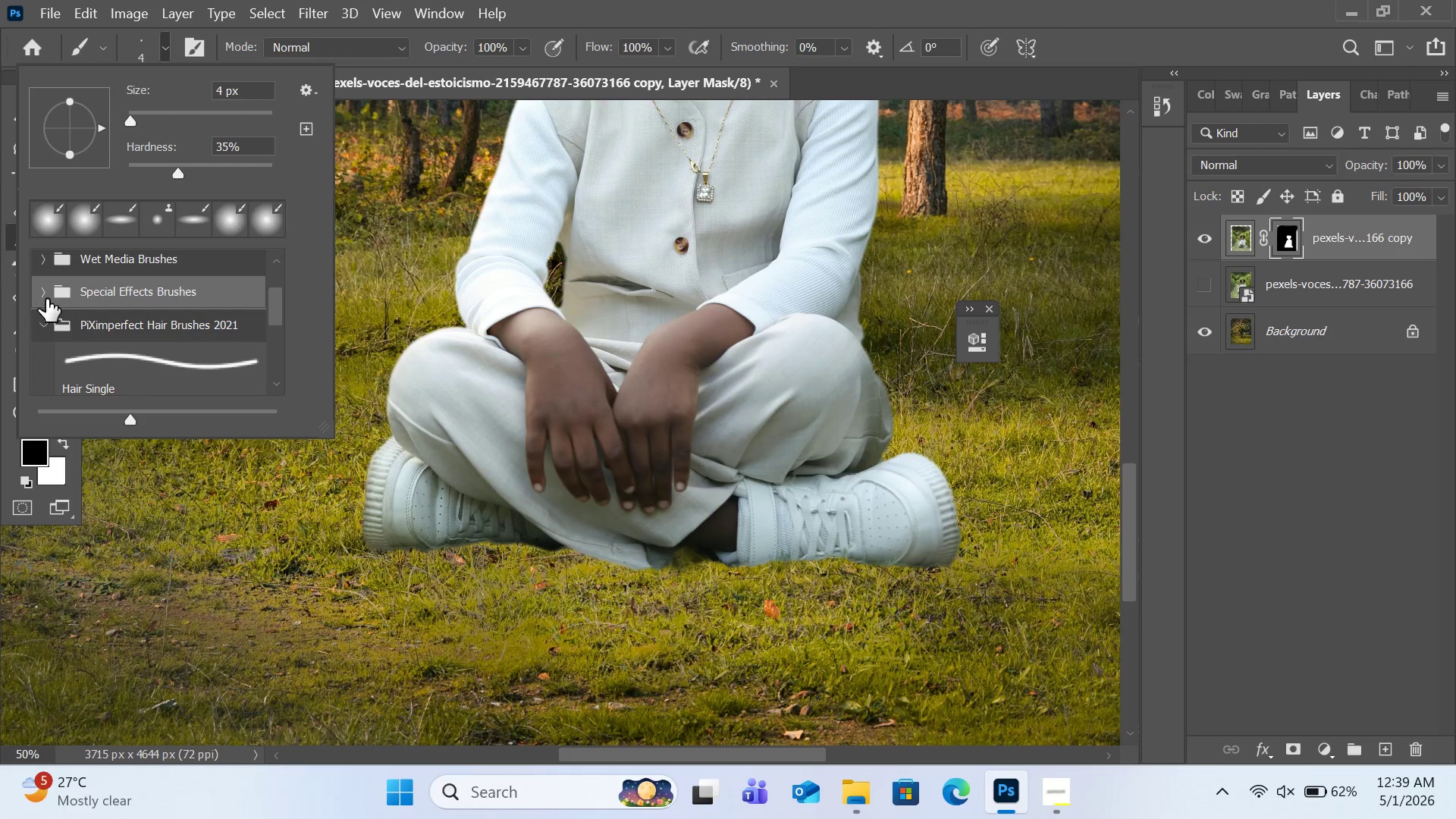 
left_click([44, 297])
 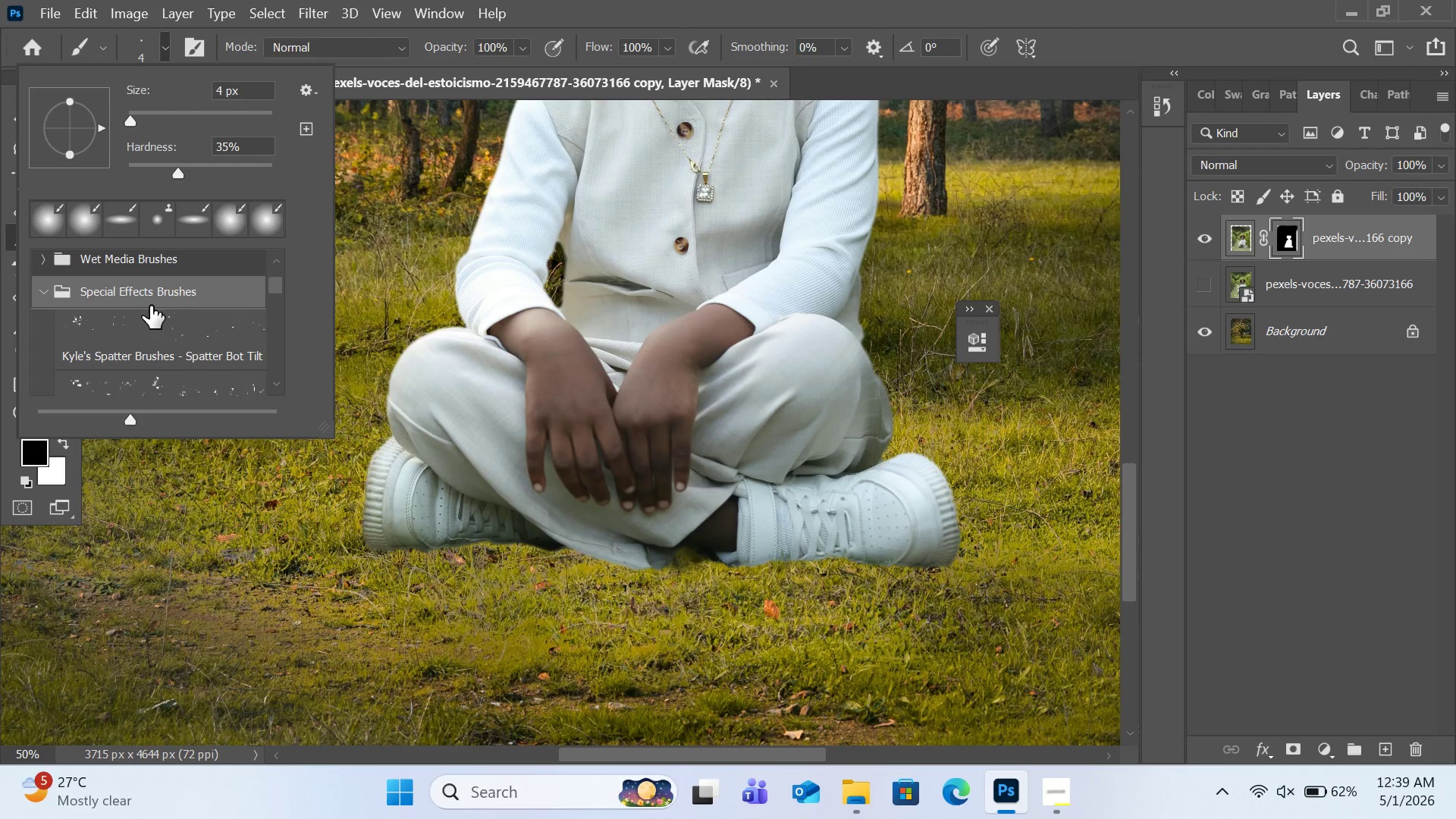 
scroll: coordinate [158, 304], scroll_direction: up, amount: 3.0
 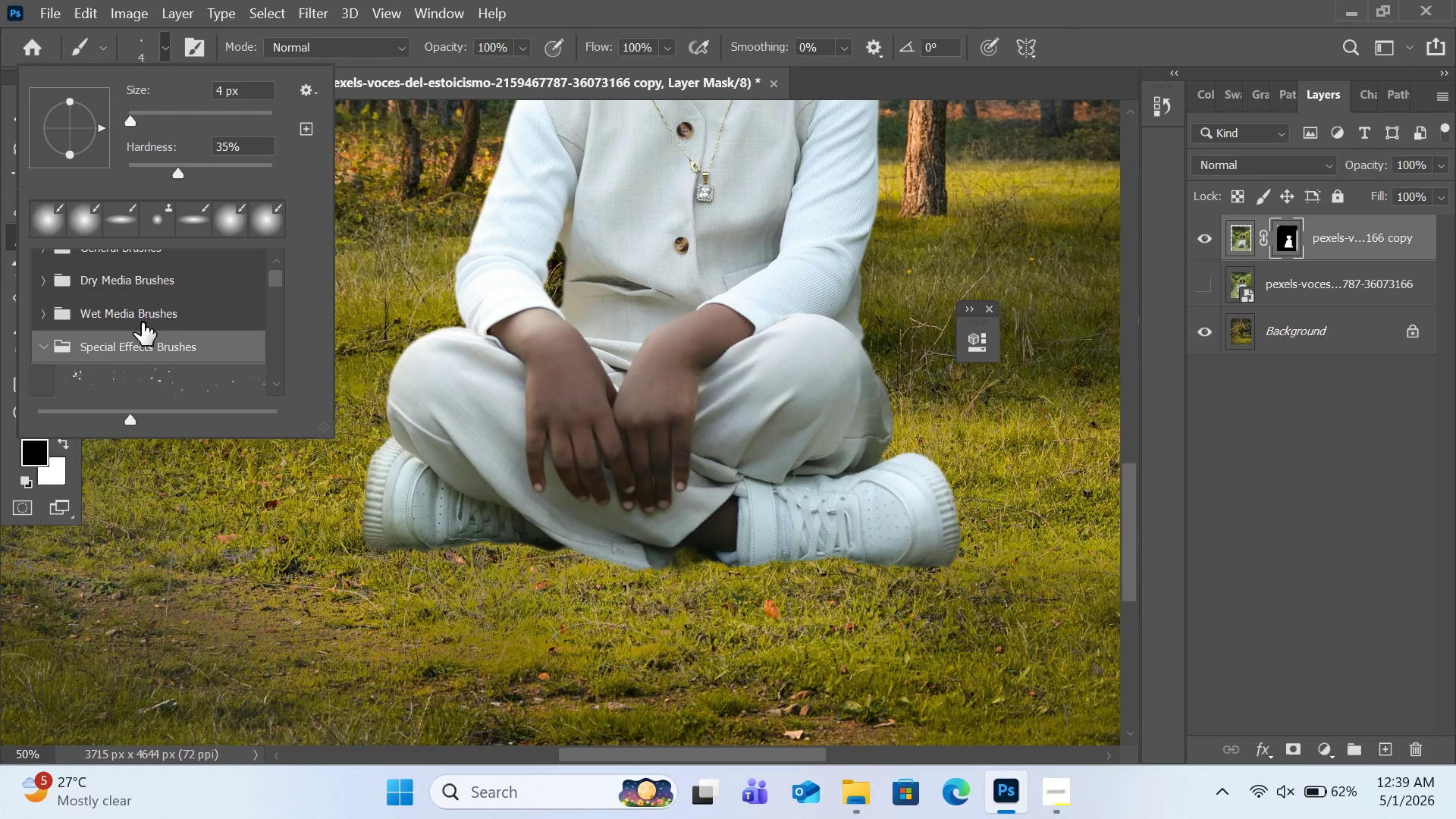 
left_click([142, 322])
 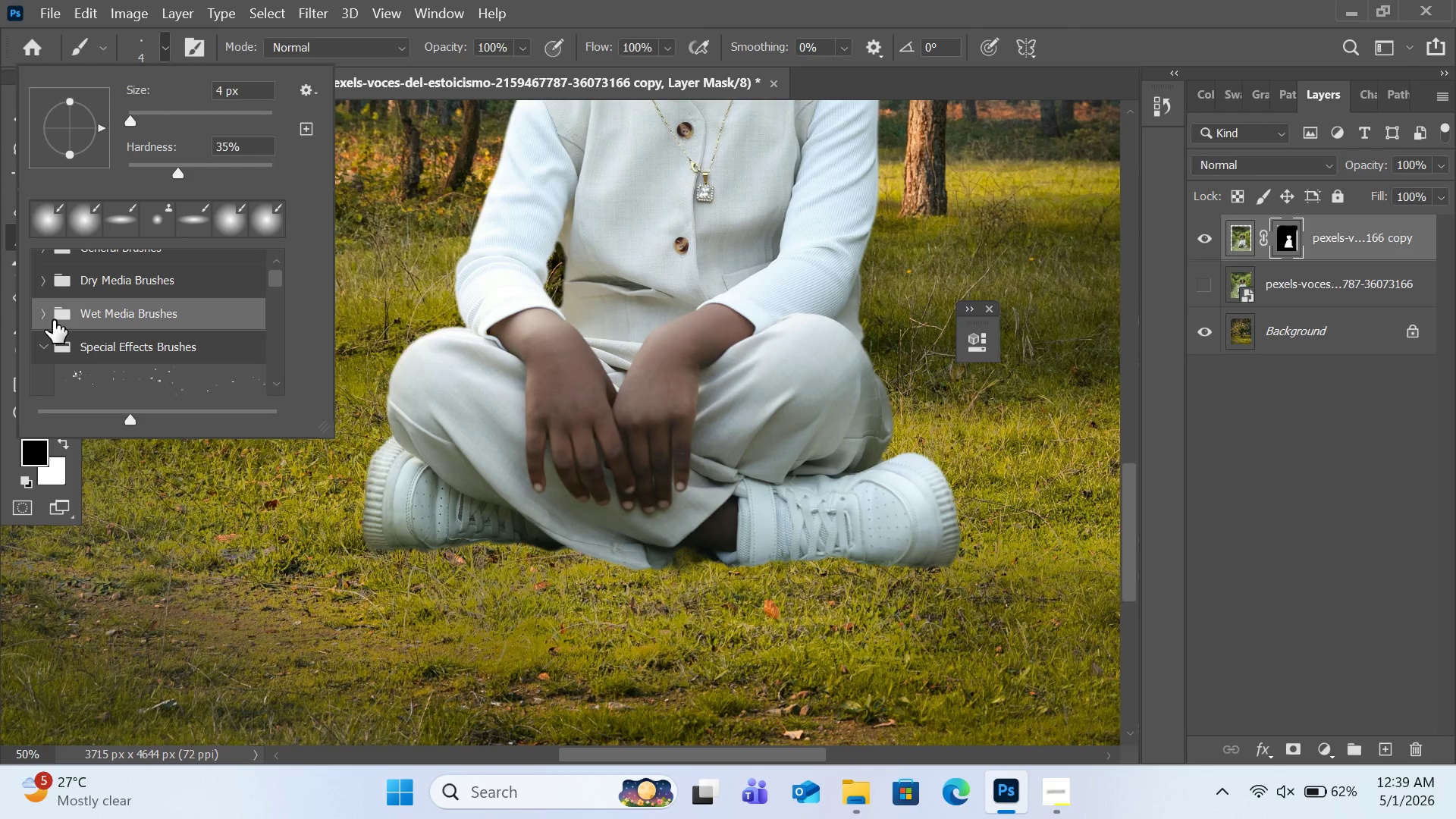 
left_click([39, 338])
 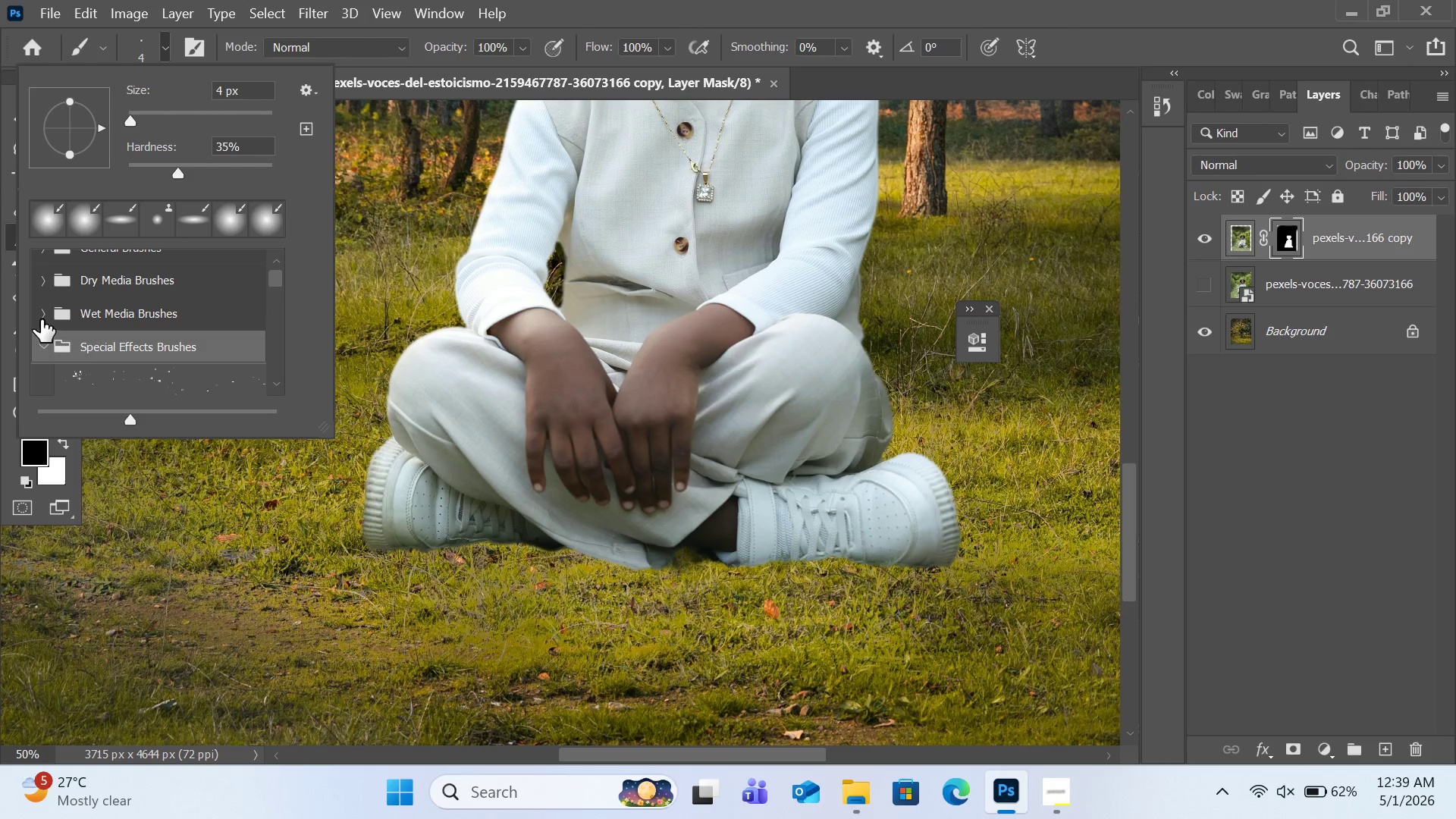 
left_click([41, 315])
 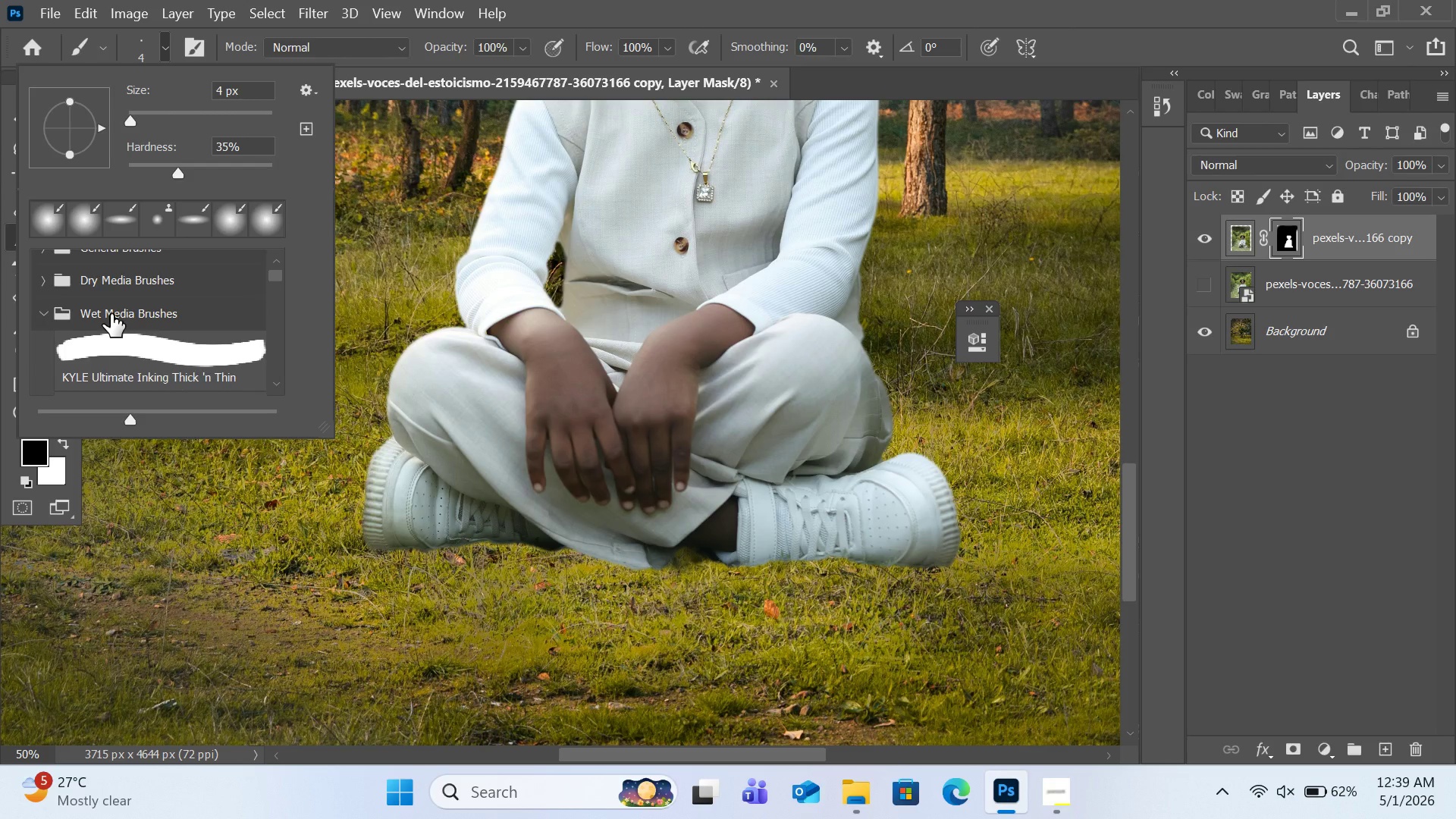 
scroll: coordinate [111, 314], scroll_direction: down, amount: 9.0
 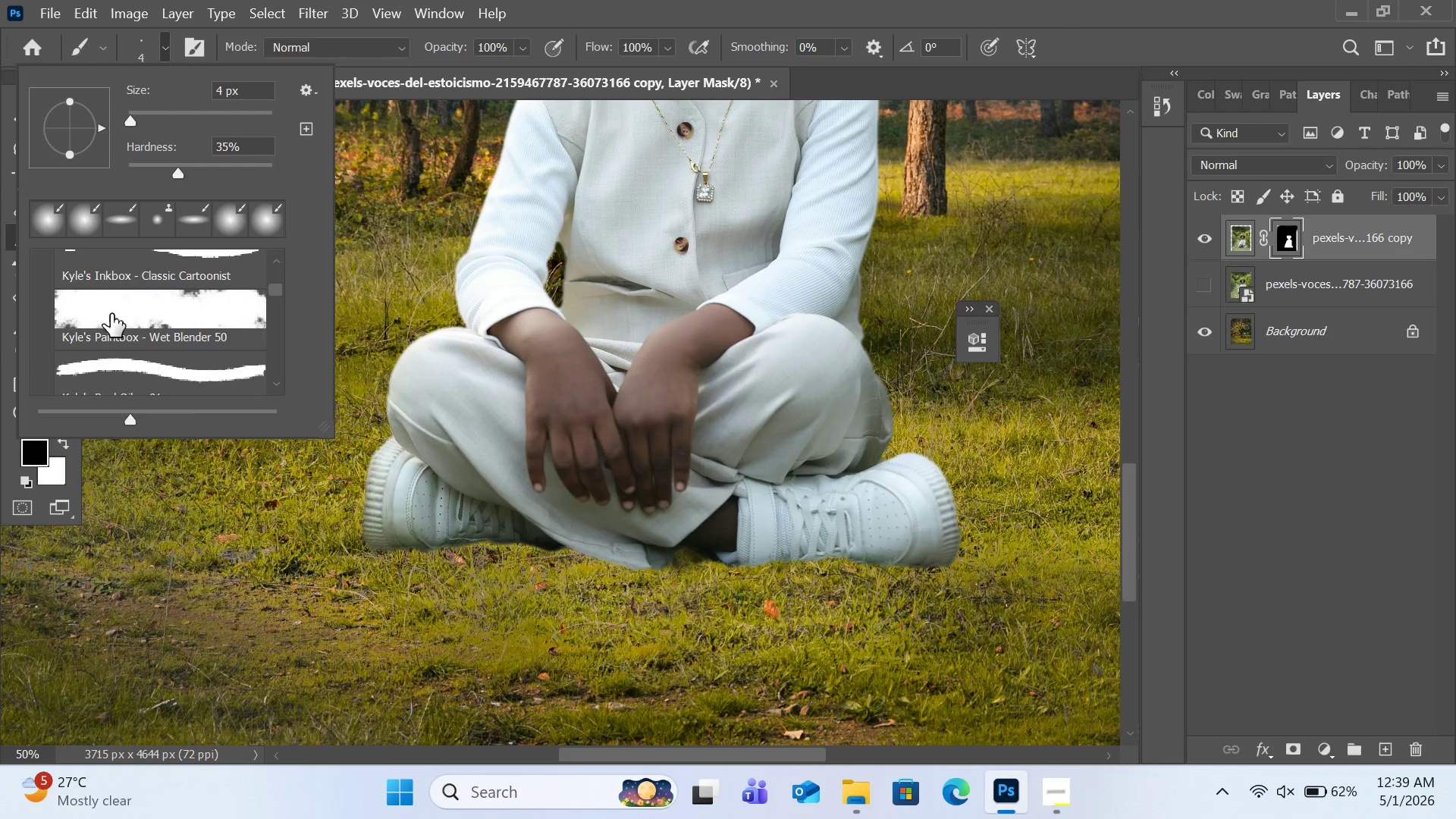 
scroll: coordinate [111, 315], scroll_direction: up, amount: 12.0
 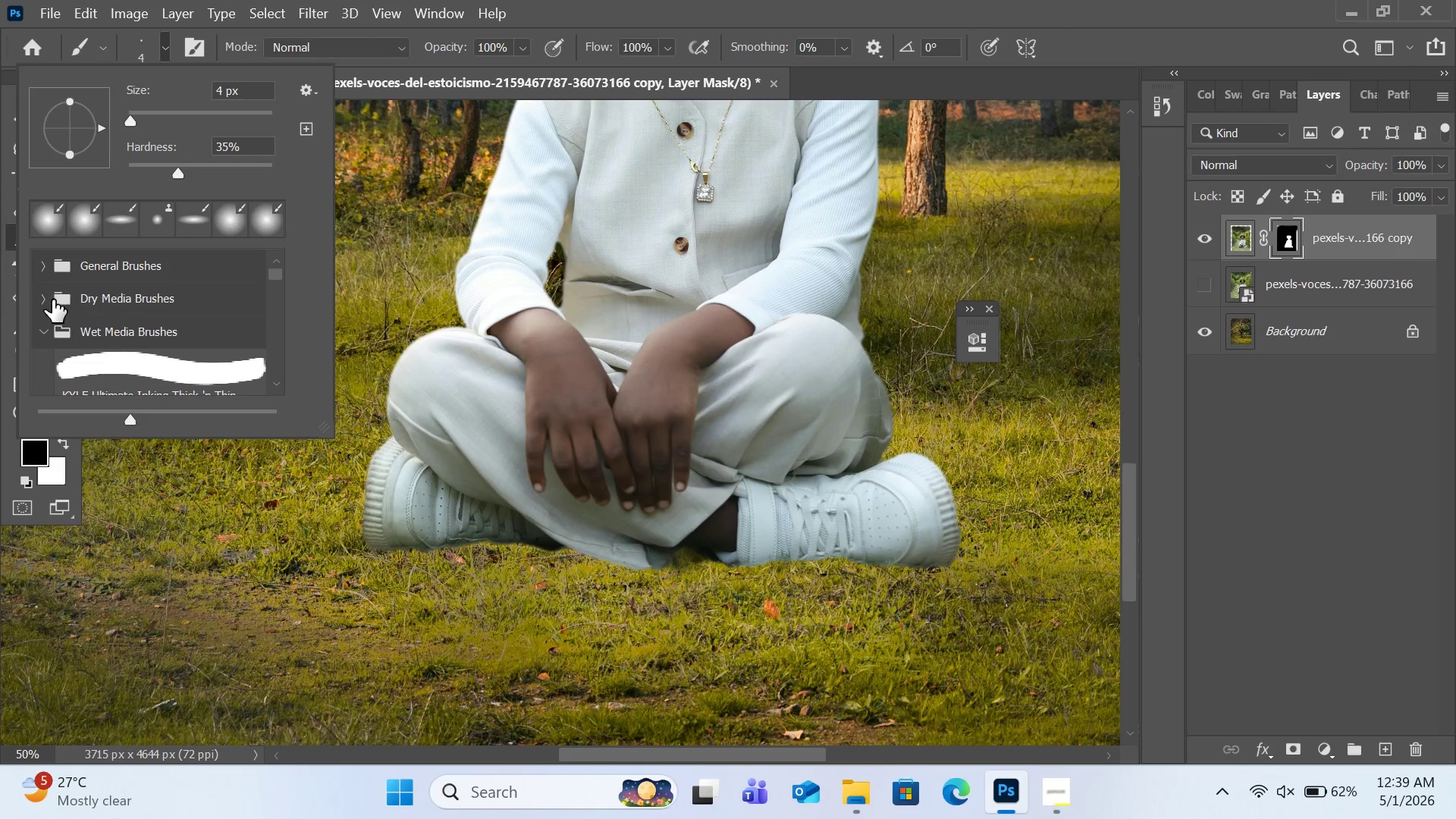 
left_click([52, 300])
 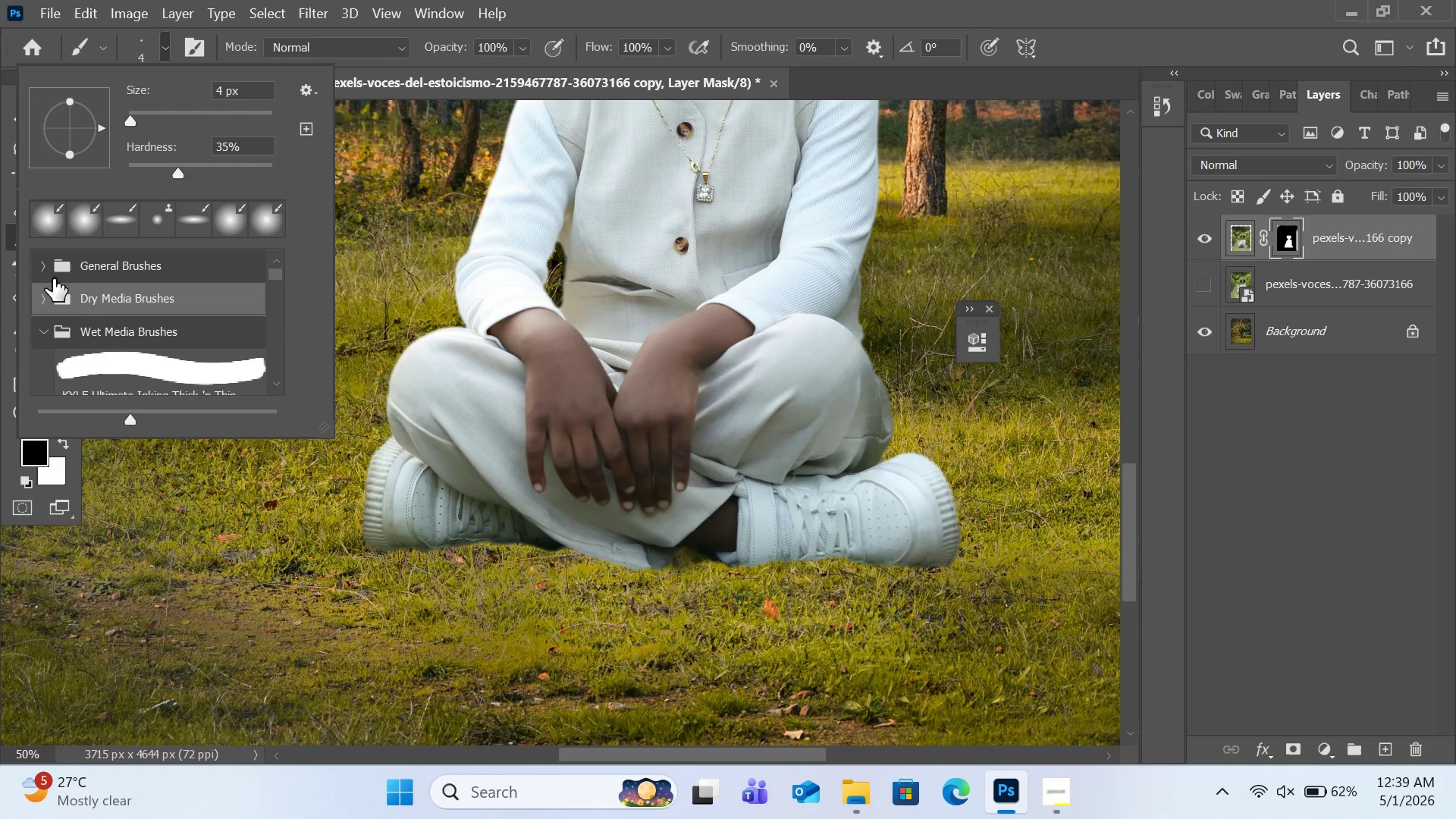 
left_click([48, 268])
 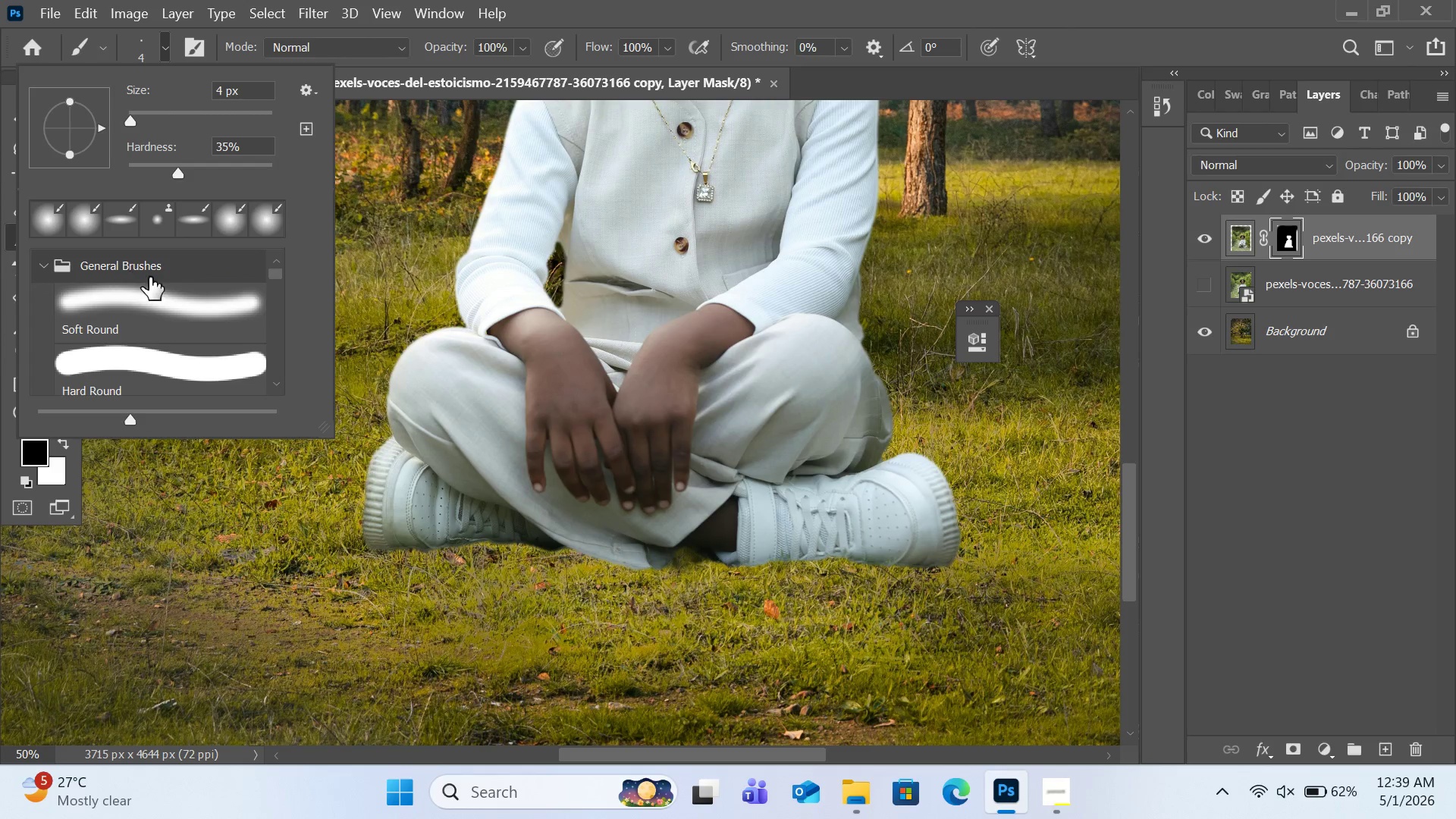 
scroll: coordinate [144, 330], scroll_direction: down, amount: 70.0
 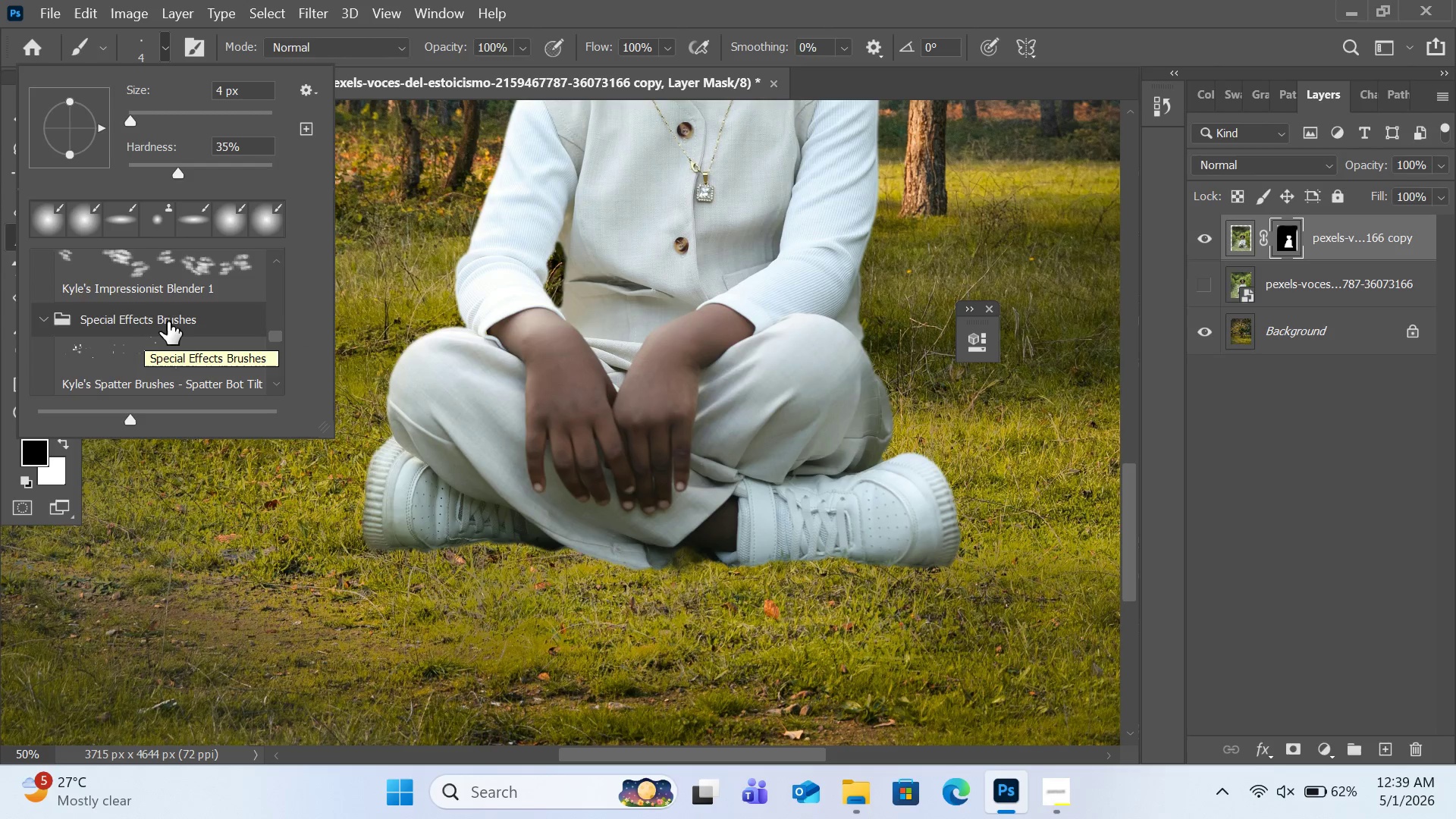 
scroll: coordinate [212, 341], scroll_direction: down, amount: 30.0
 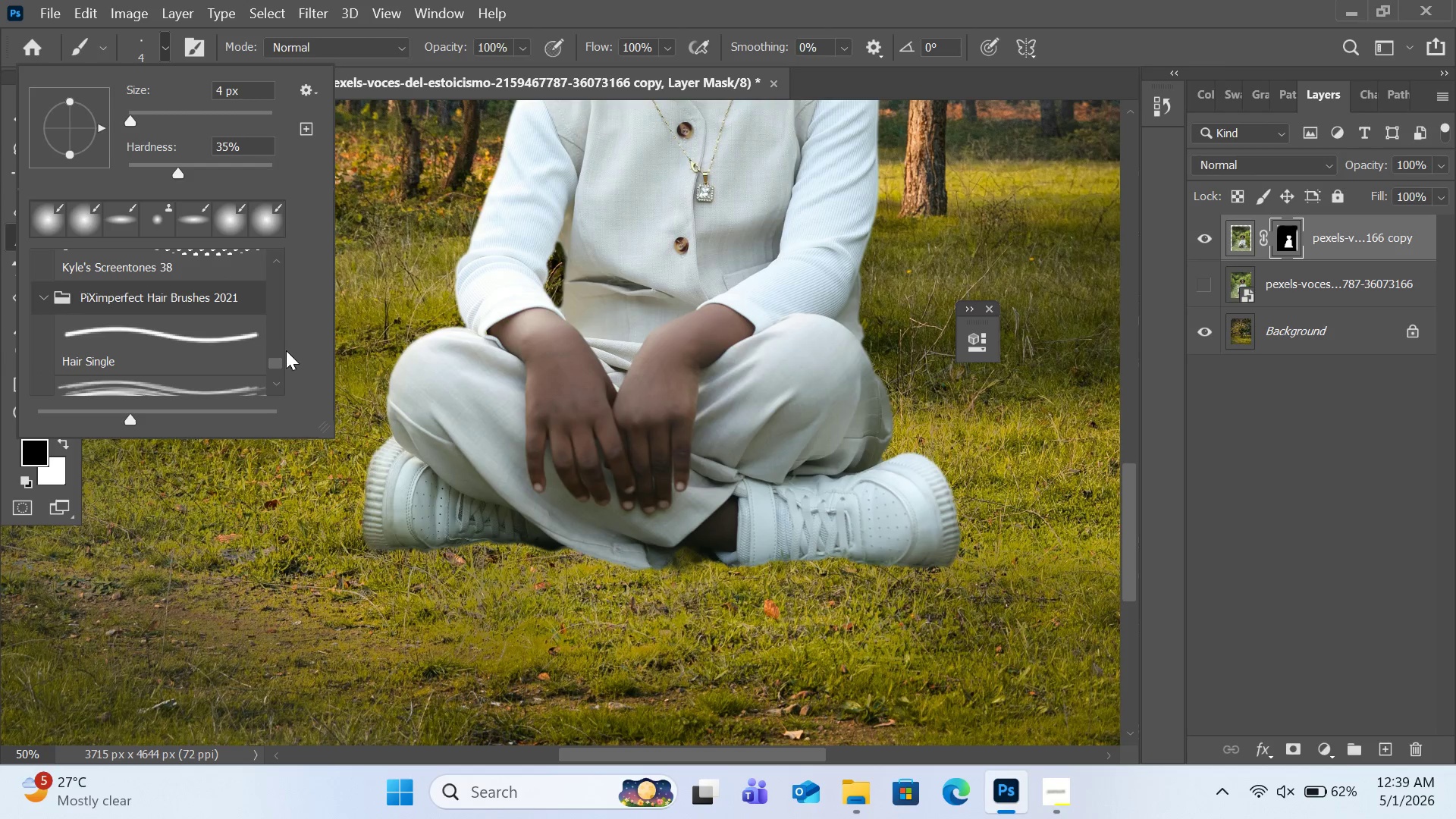 
left_click_drag(start_coordinate=[274, 362], to_coordinate=[286, 244])
 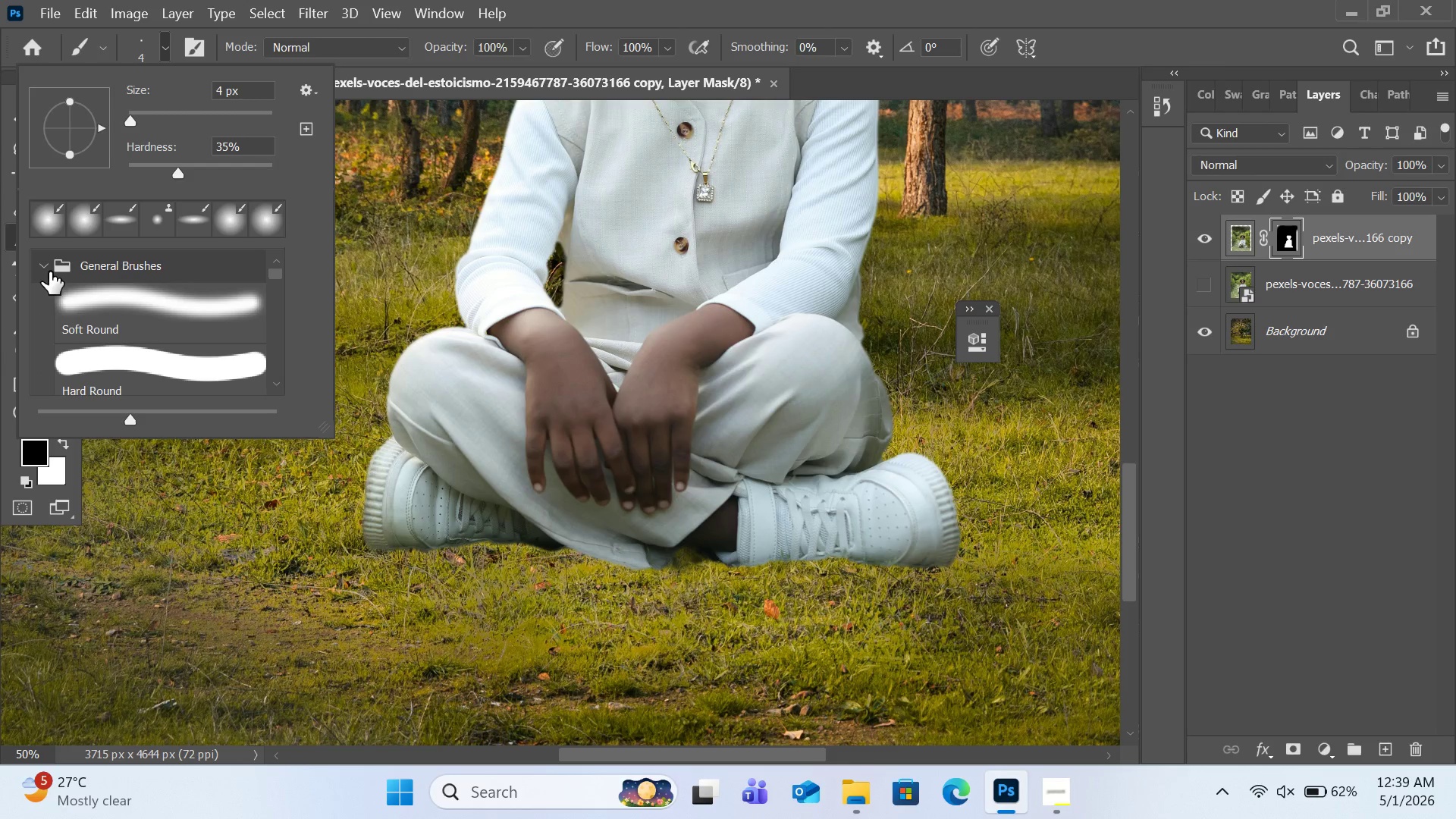 
left_click([49, 271])
 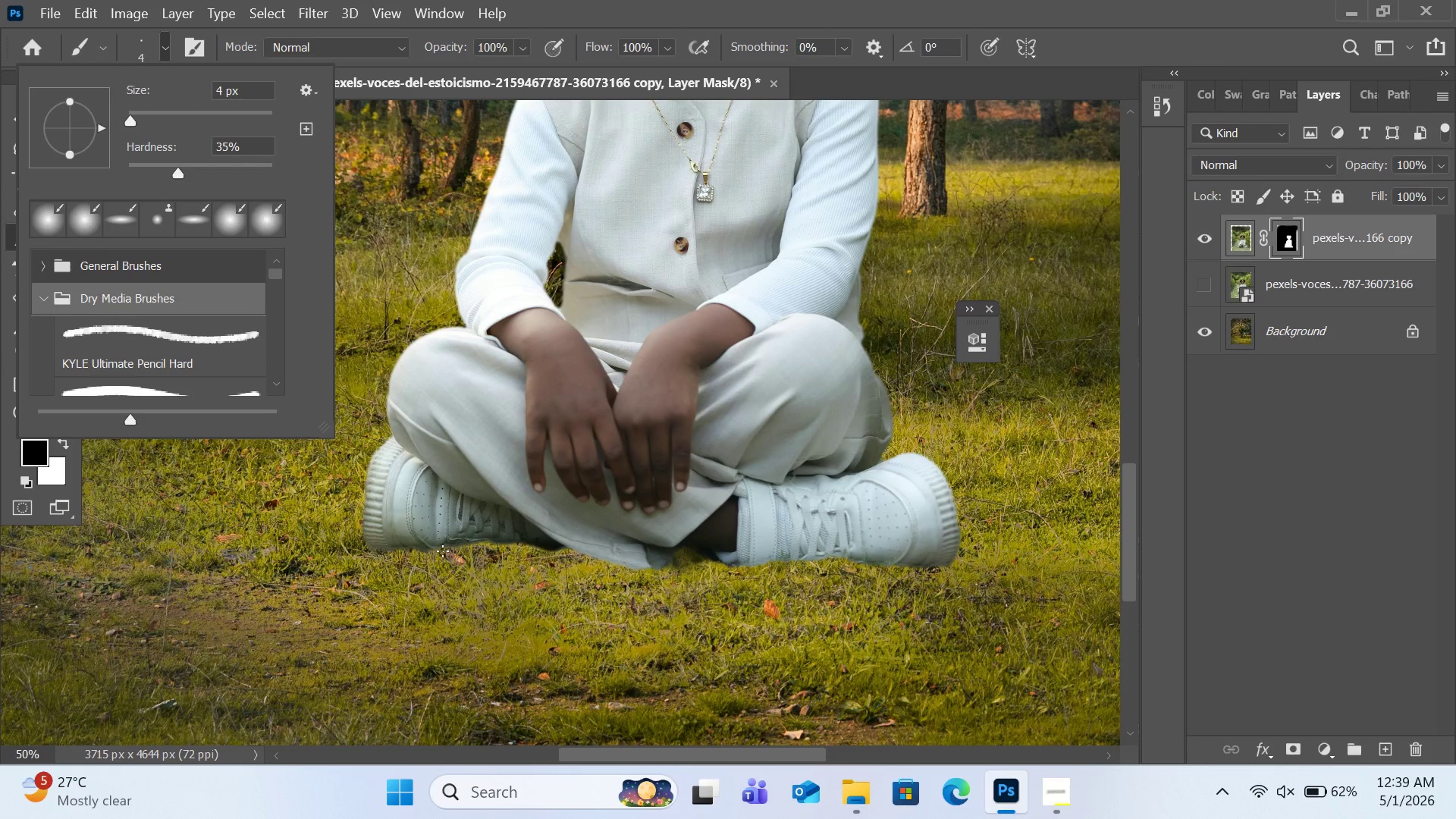 
left_click_drag(start_coordinate=[490, 541], to_coordinate=[491, 556])
 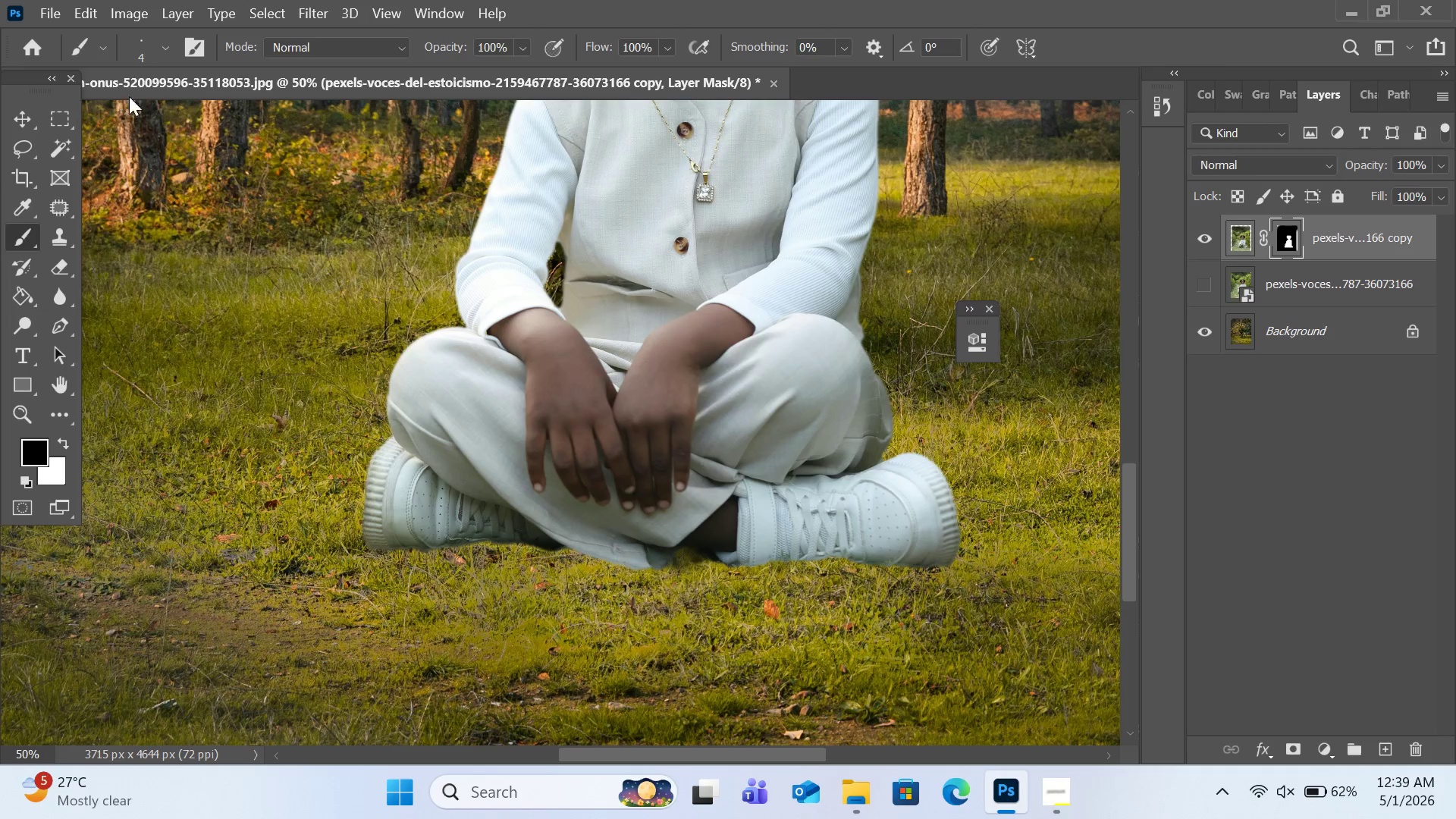 
left_click([171, 54])
 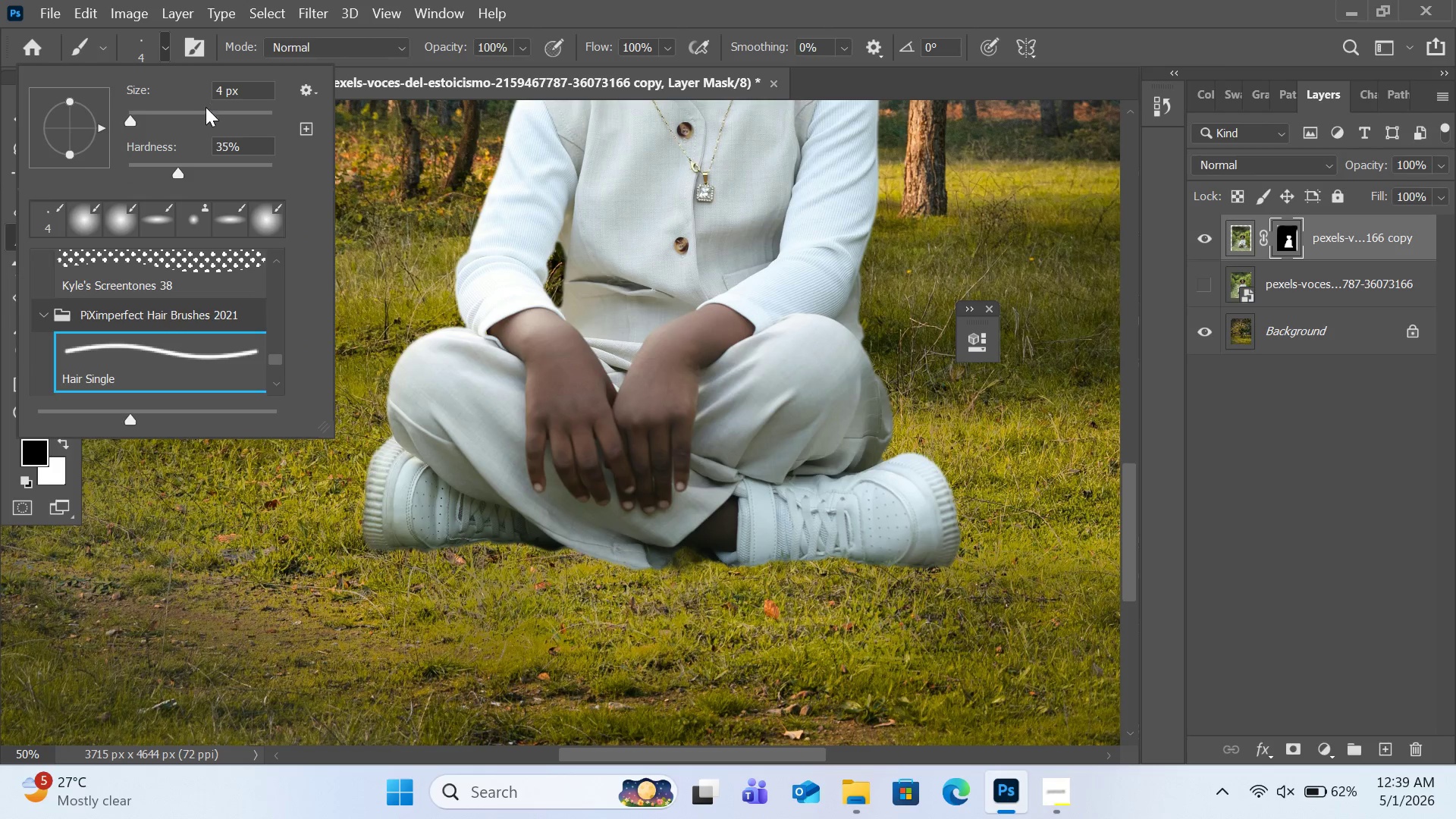 
left_click([203, 111])
 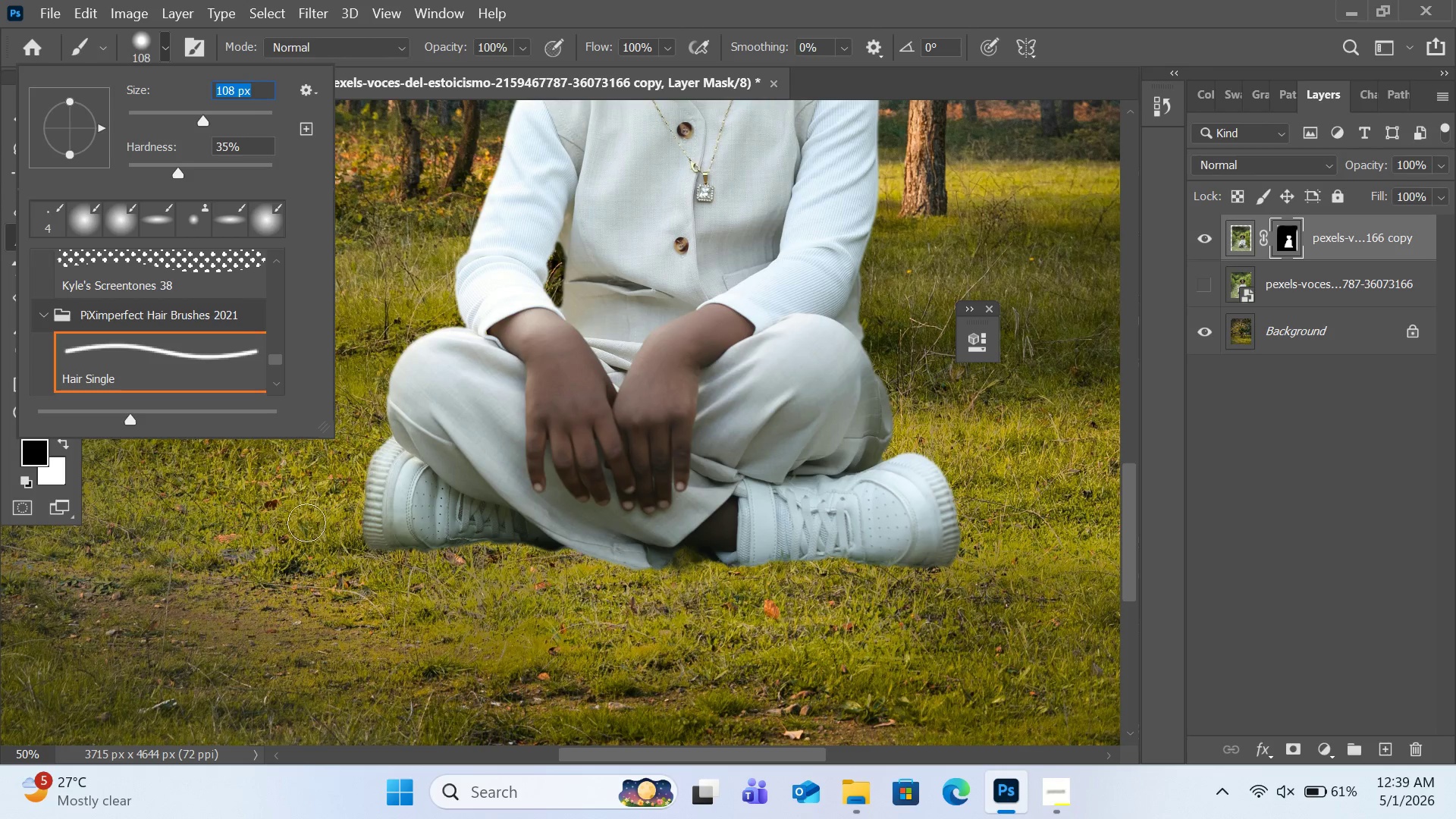 
left_click_drag(start_coordinate=[260, 504], to_coordinate=[261, 534])
 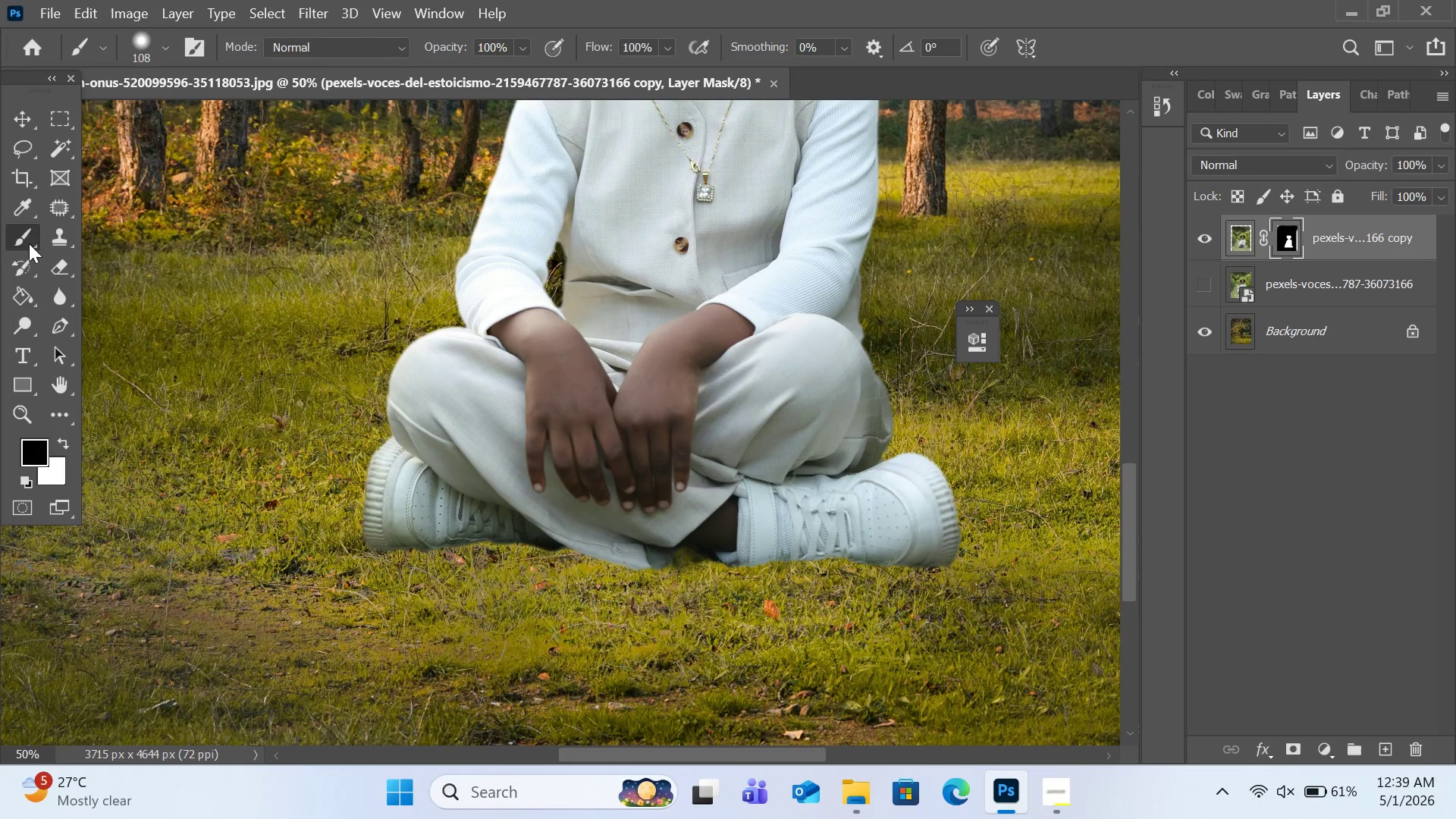 
left_click([25, 204])
 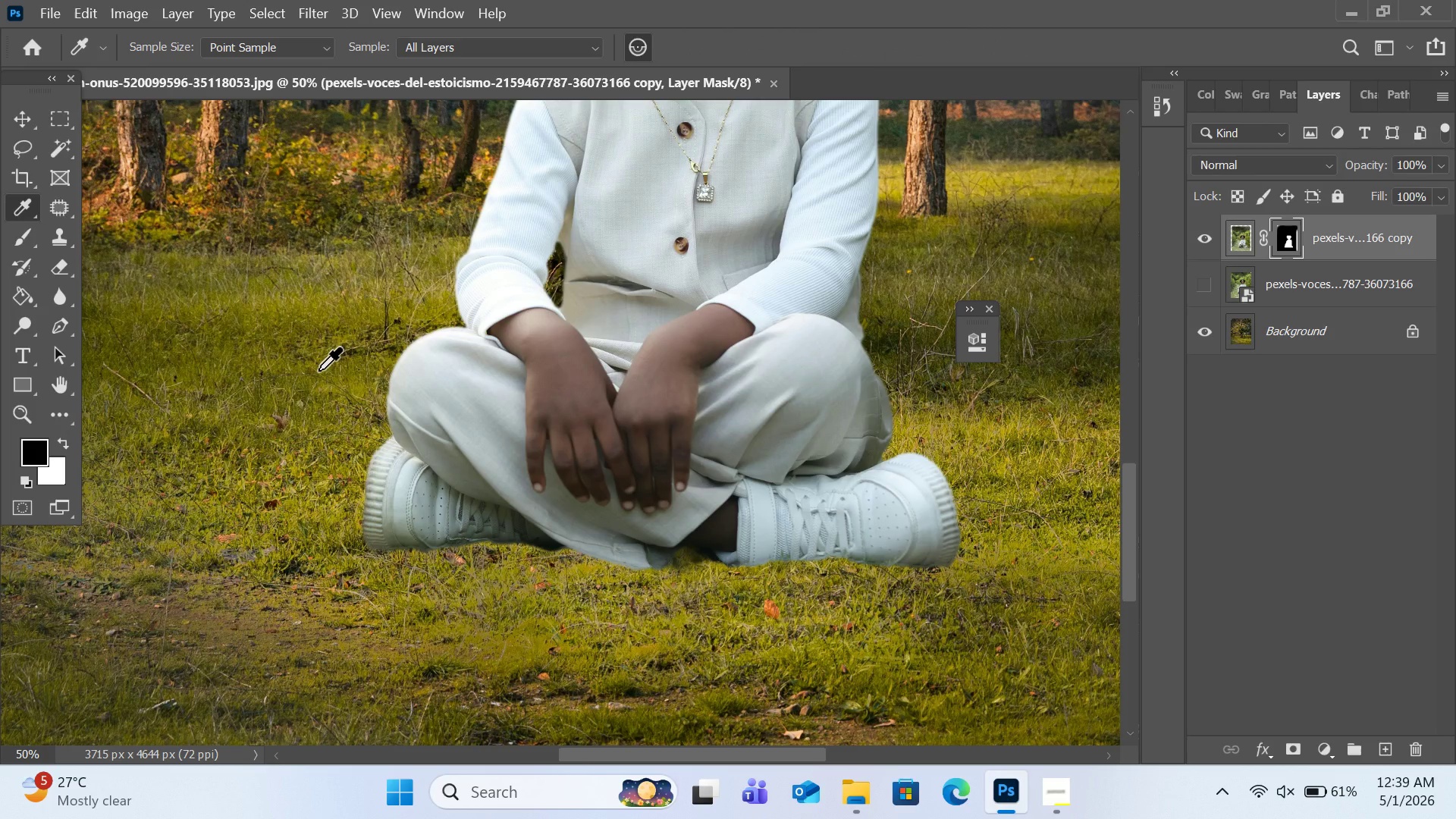 
left_click([318, 370])
 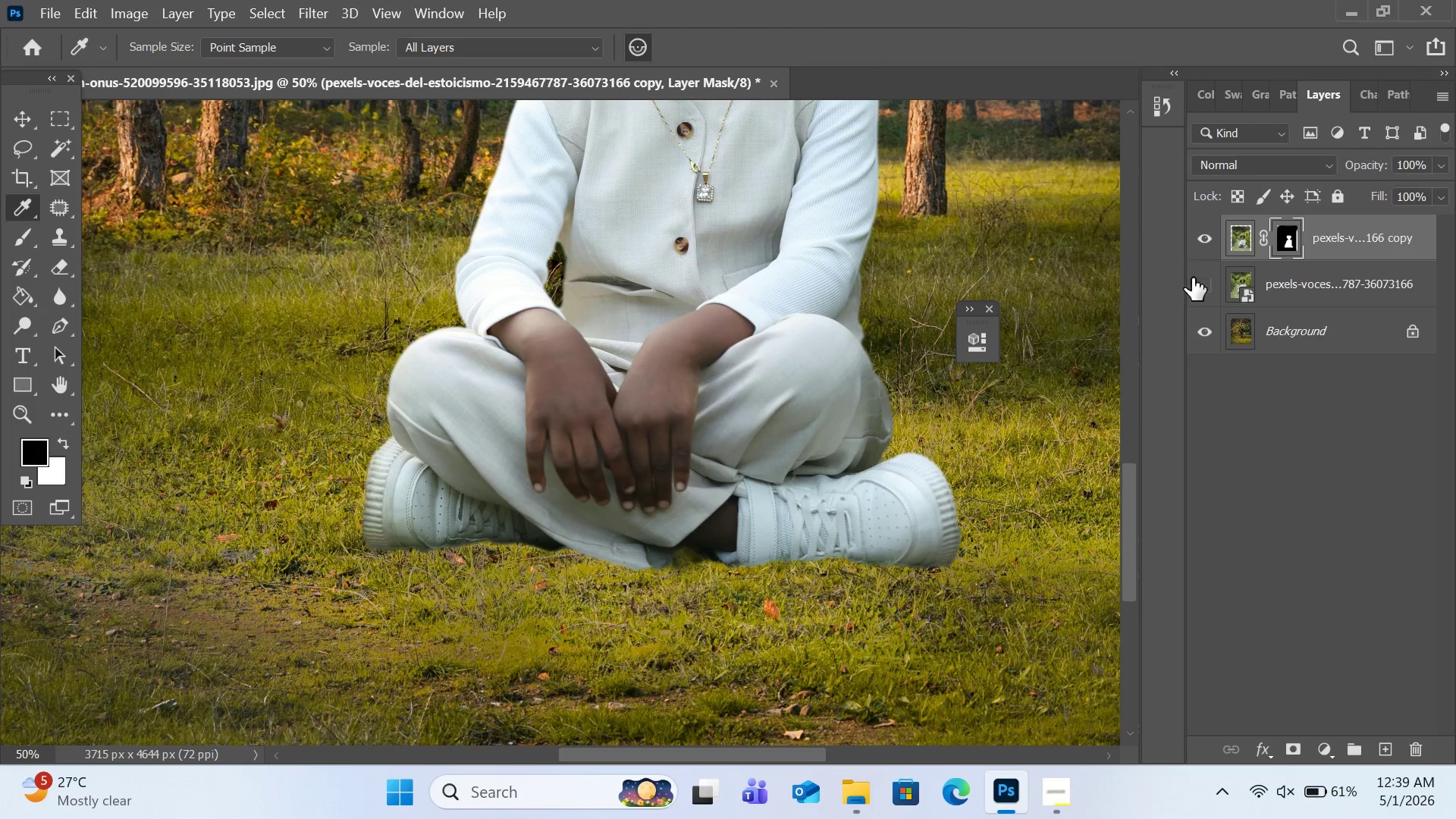 
left_click([1233, 233])
 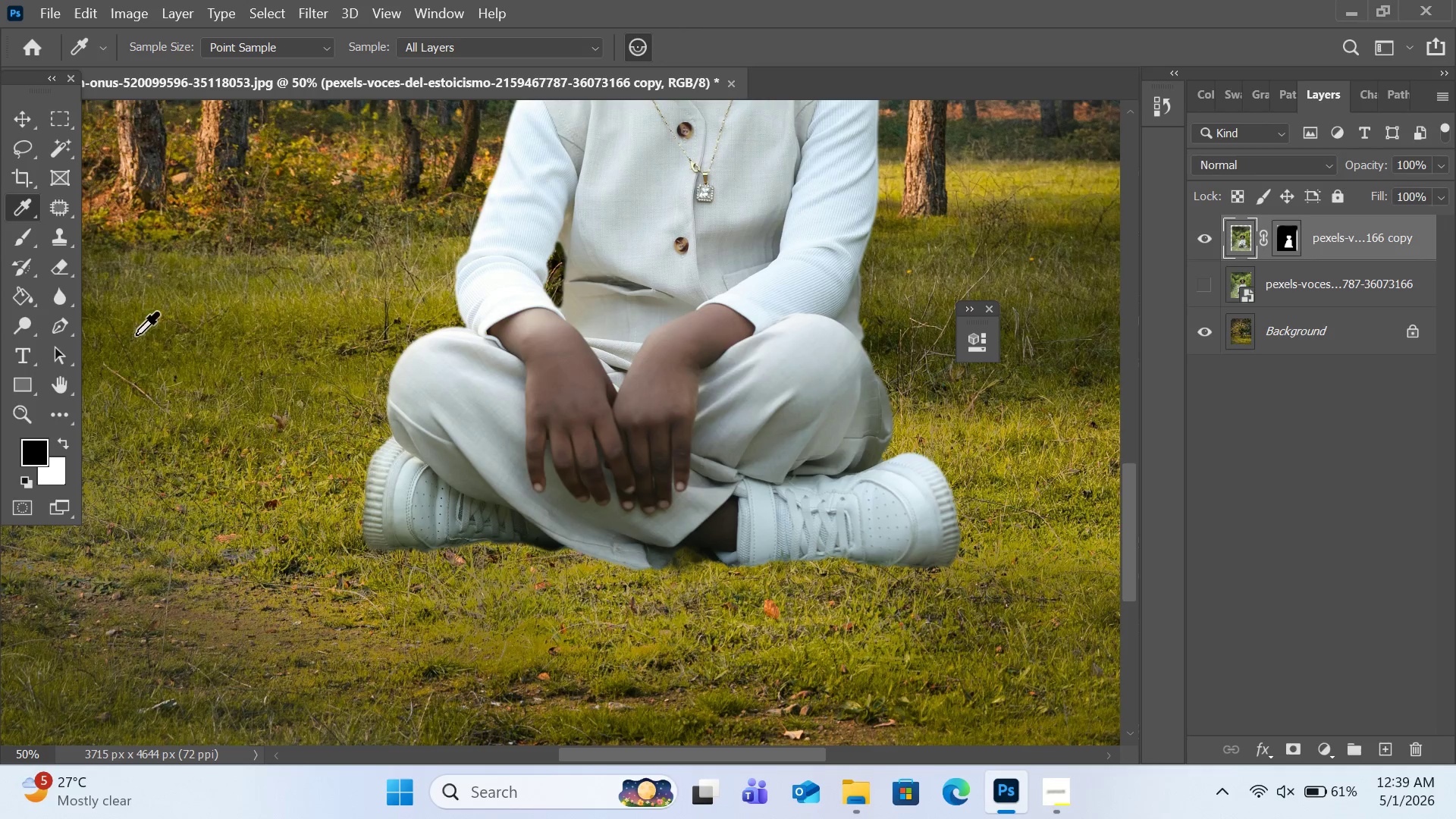 
left_click([168, 346])
 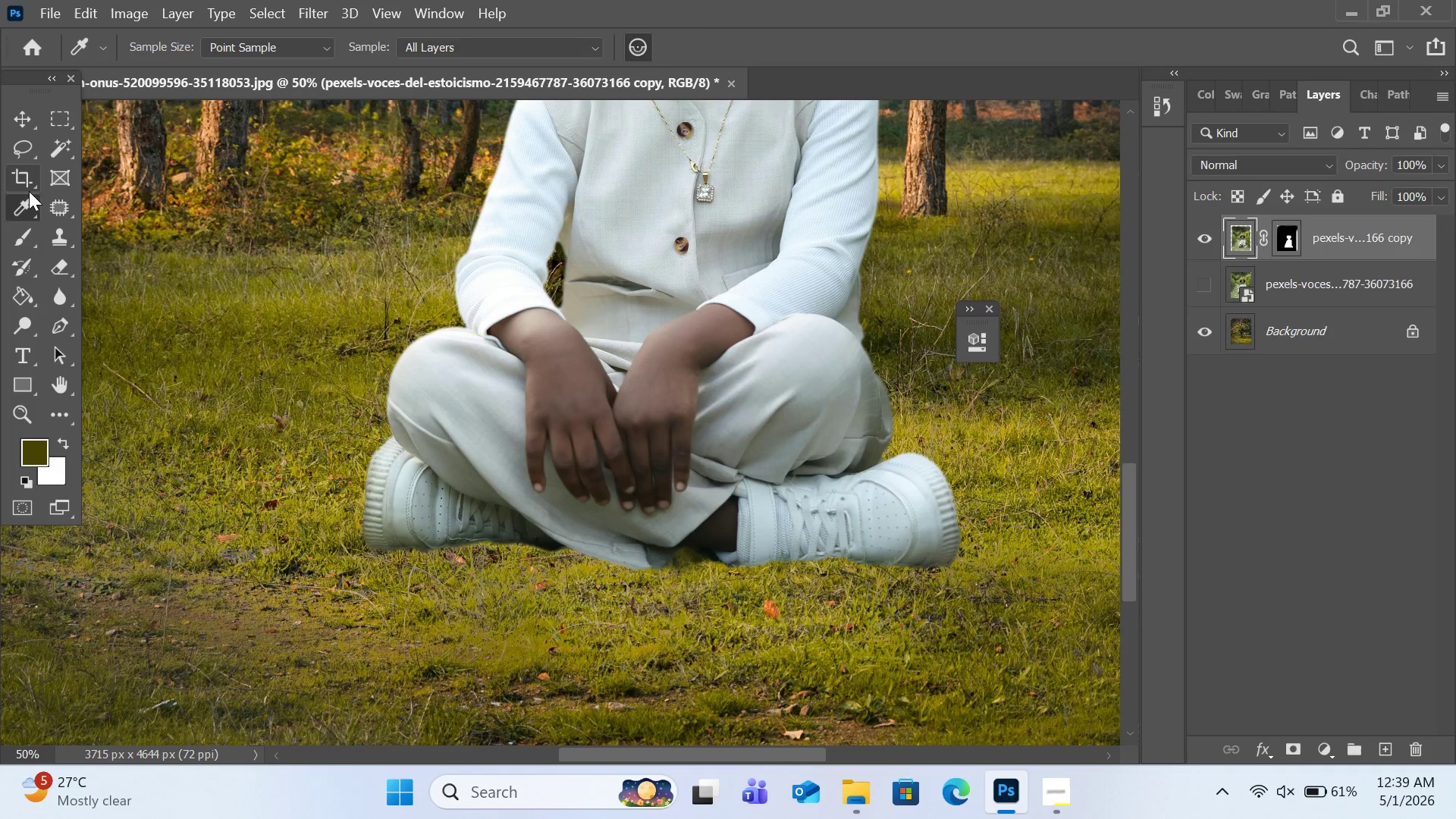 
left_click([16, 228])
 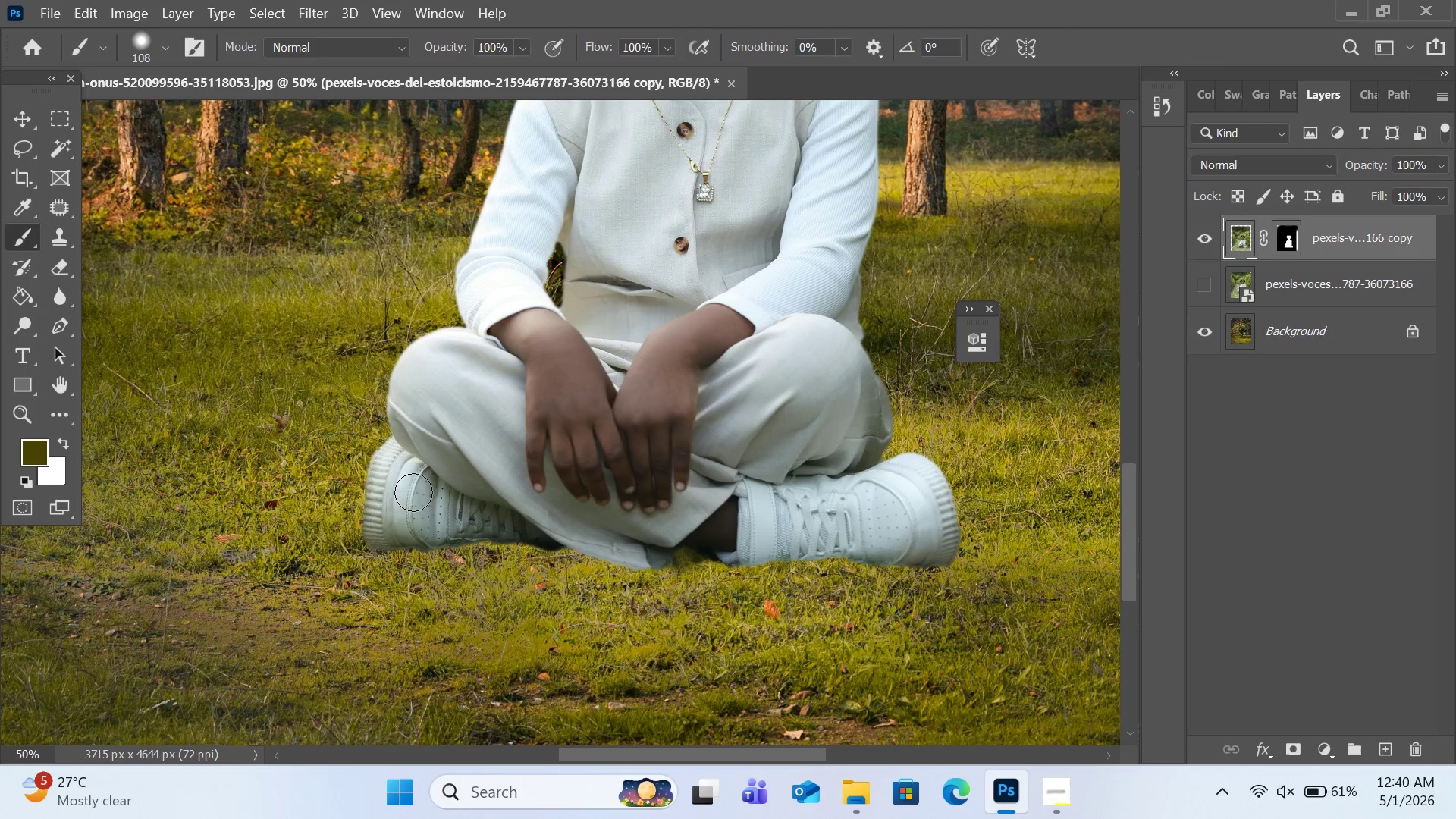 
left_click_drag(start_coordinate=[450, 552], to_coordinate=[366, 573])
 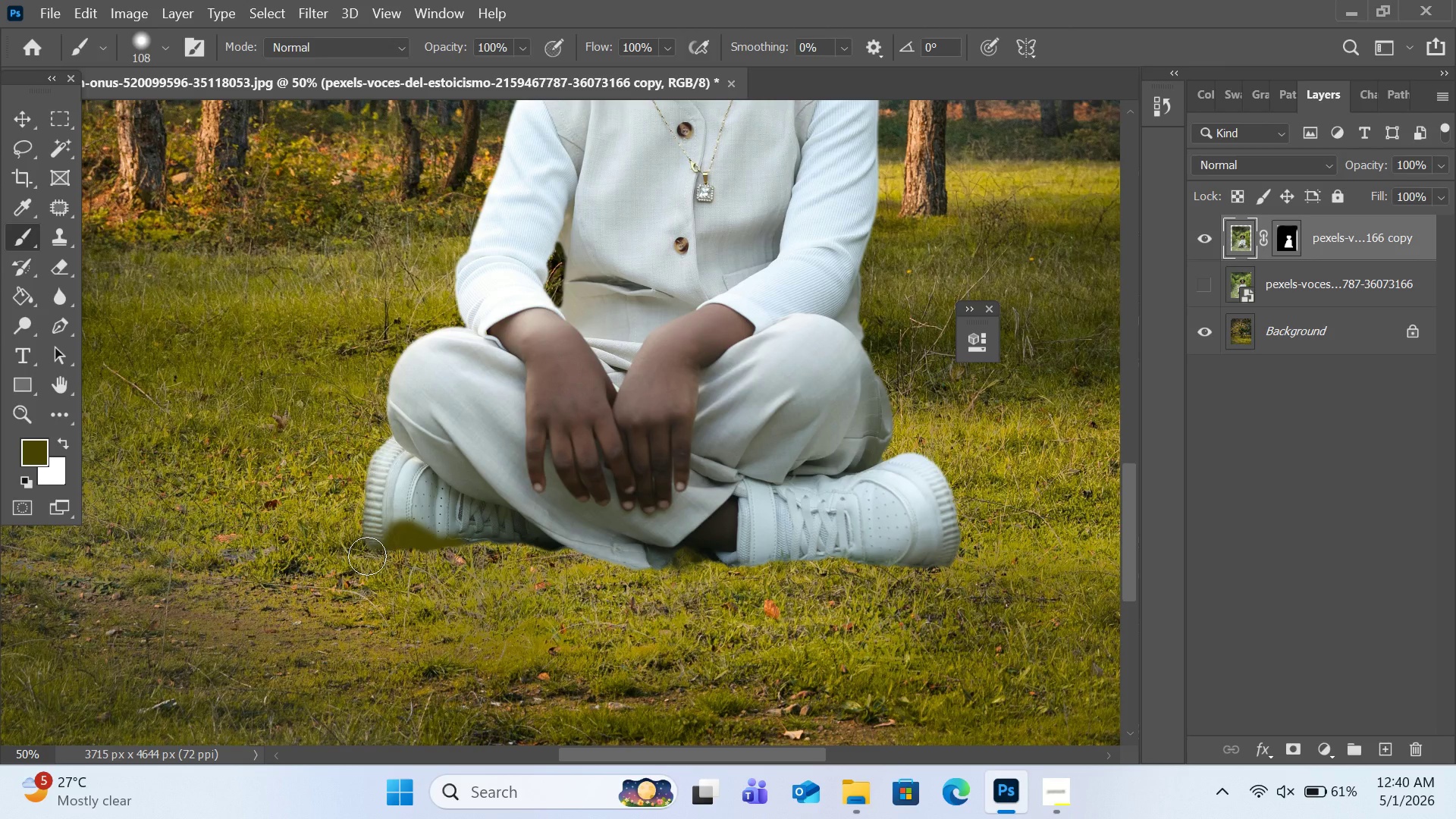 
key(Control+Z)
 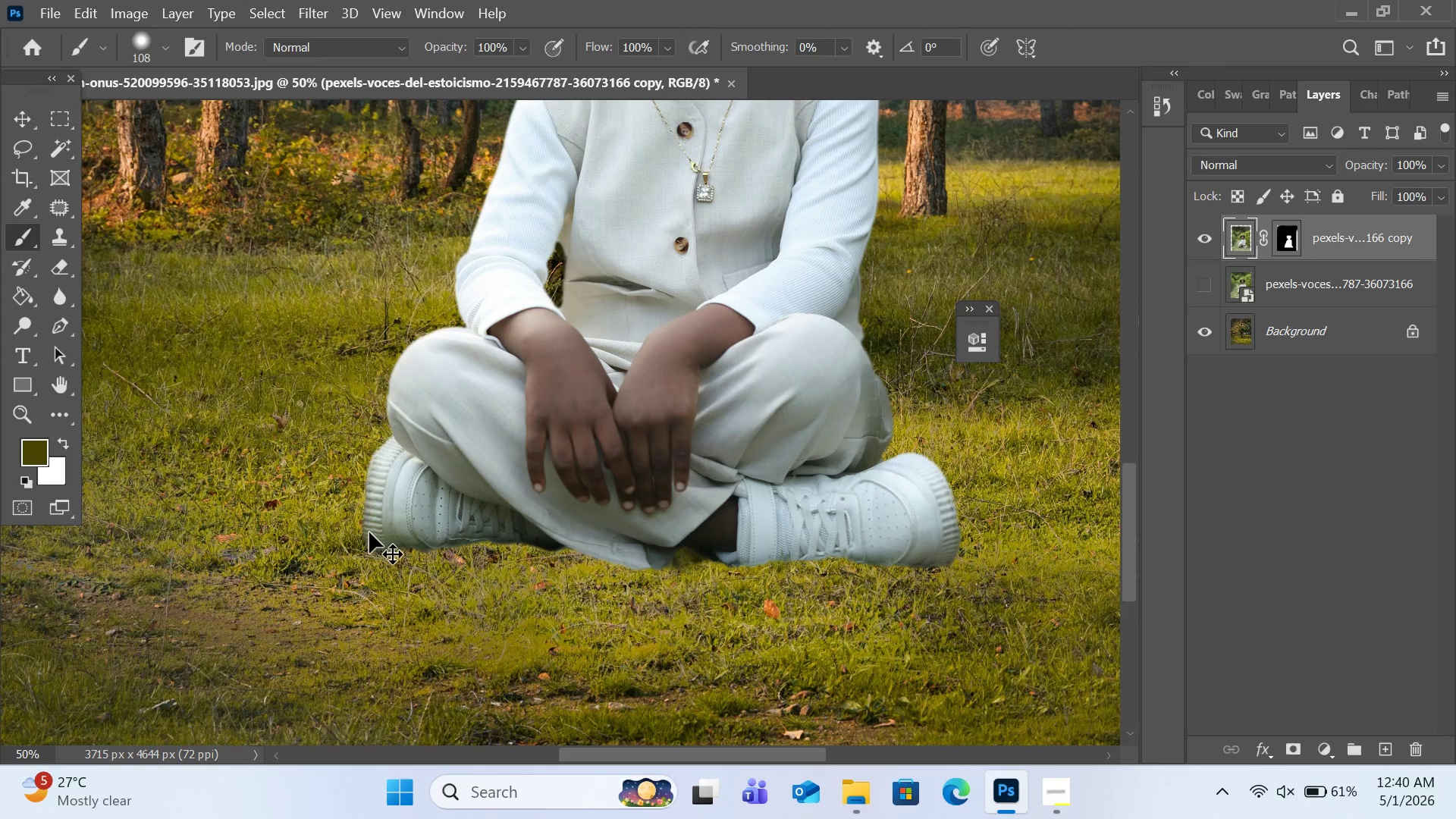 
key(Control+Z)
 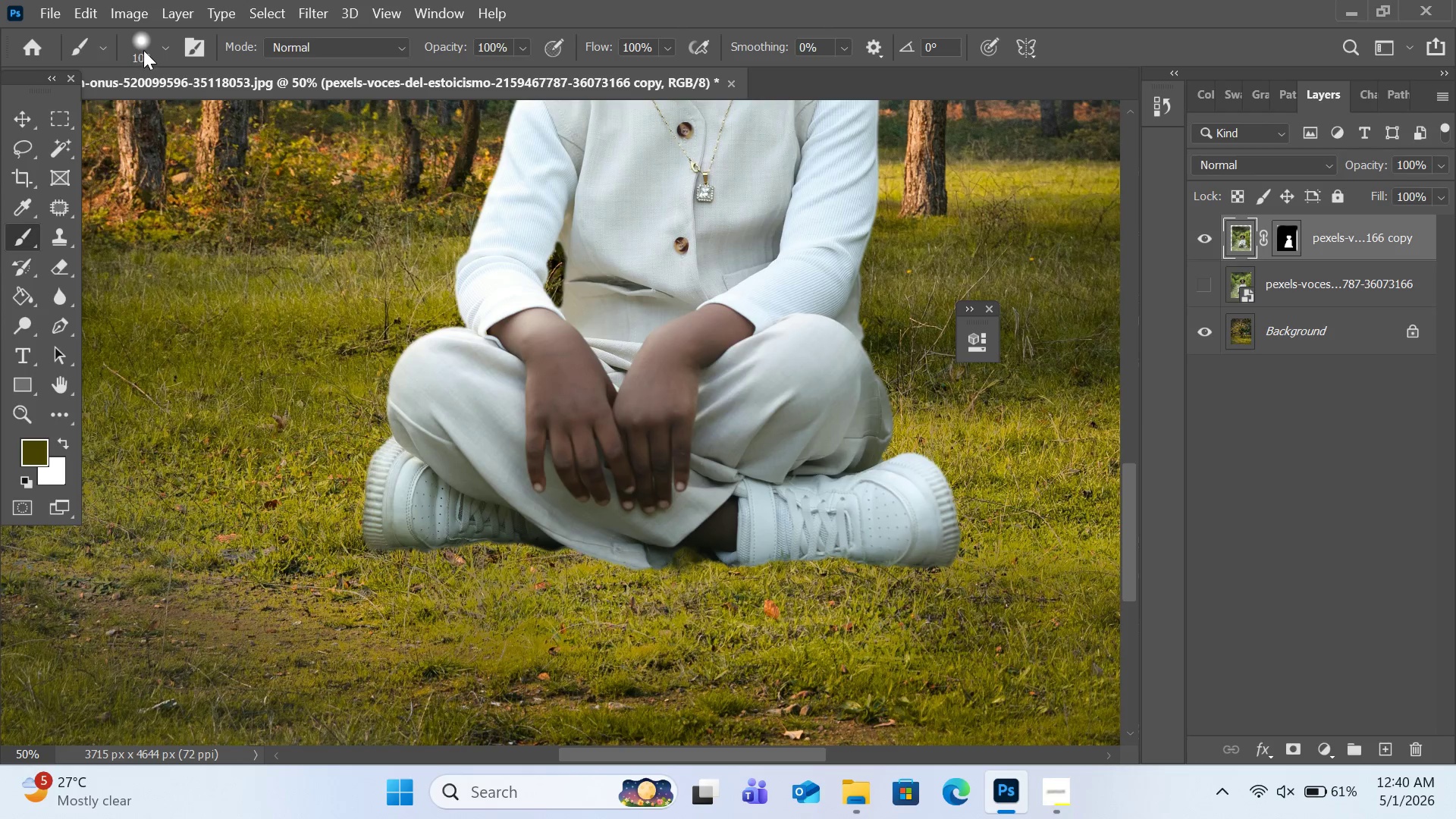 
left_click([143, 49])
 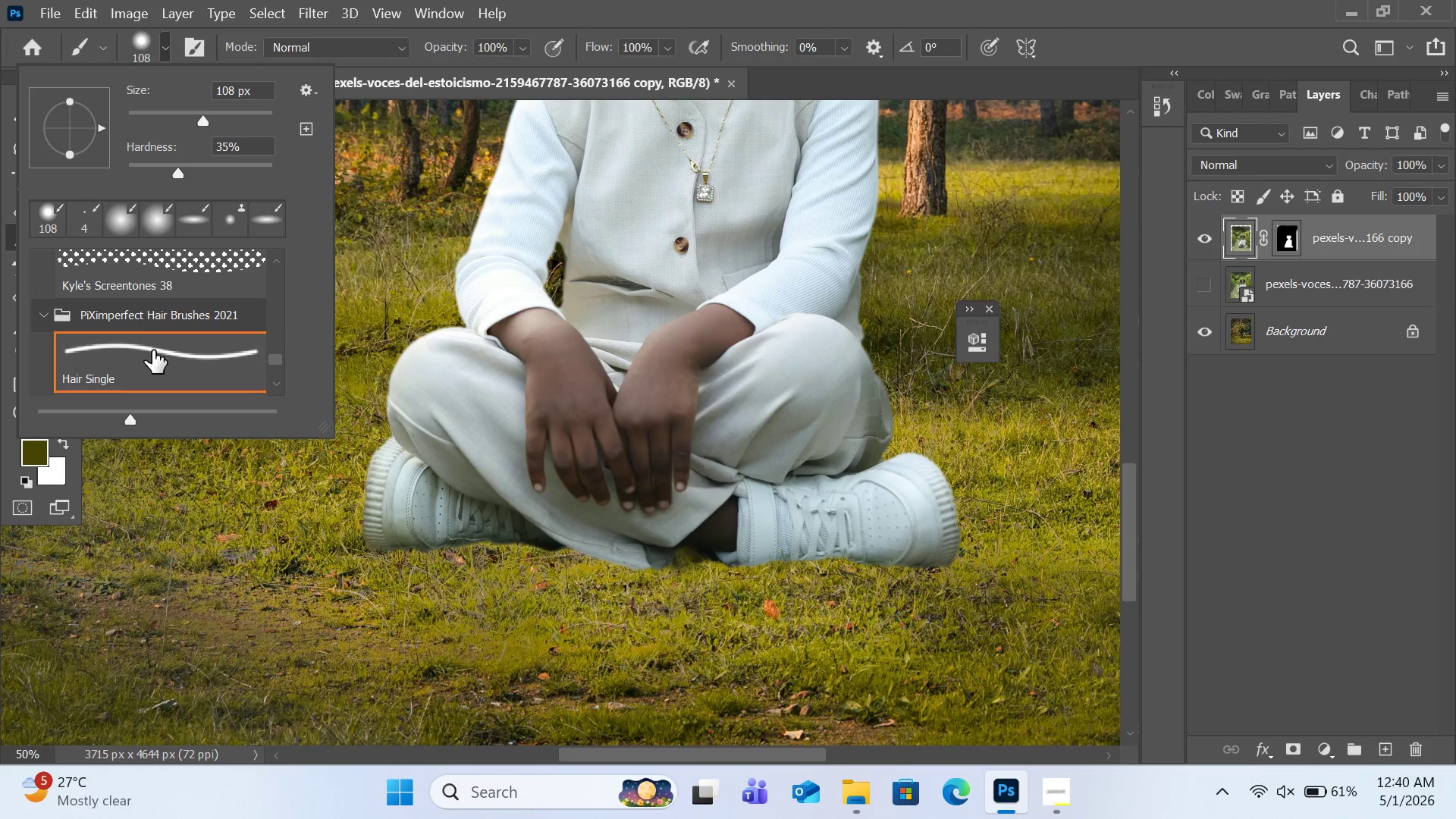 
left_click([152, 350])
 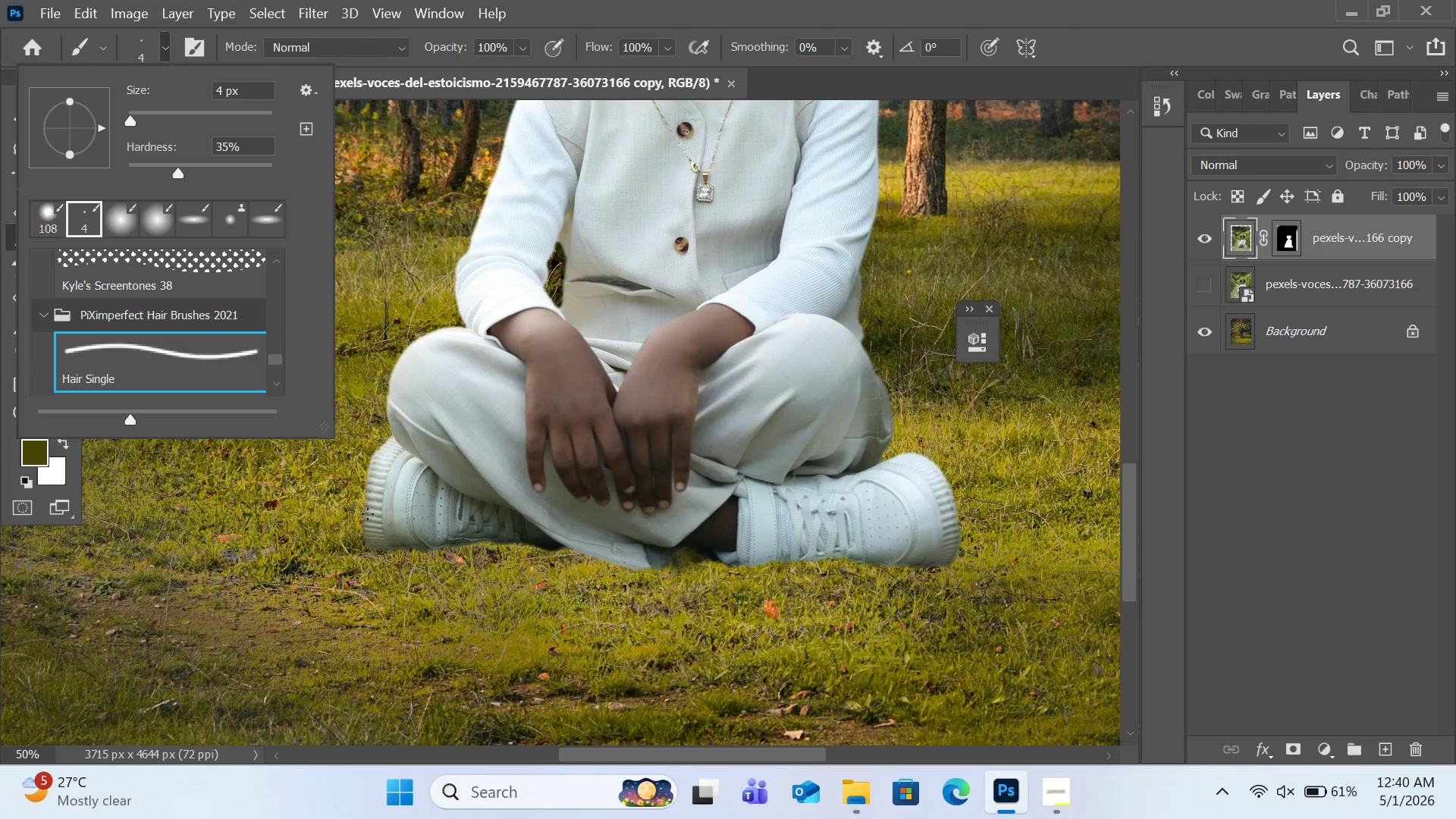 
left_click_drag(start_coordinate=[369, 519], to_coordinate=[400, 525])
 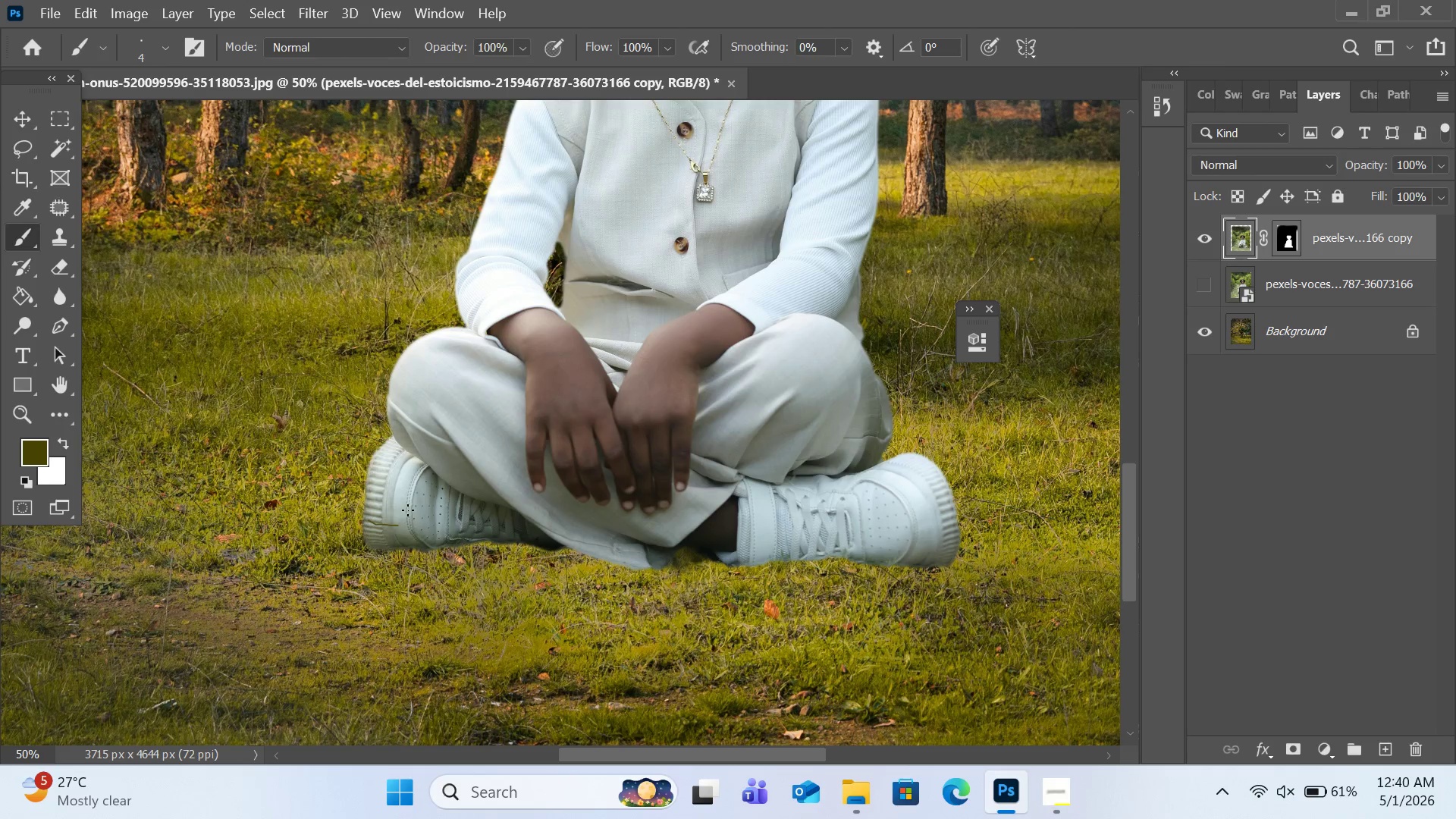 
left_click_drag(start_coordinate=[406, 522], to_coordinate=[409, 556])
 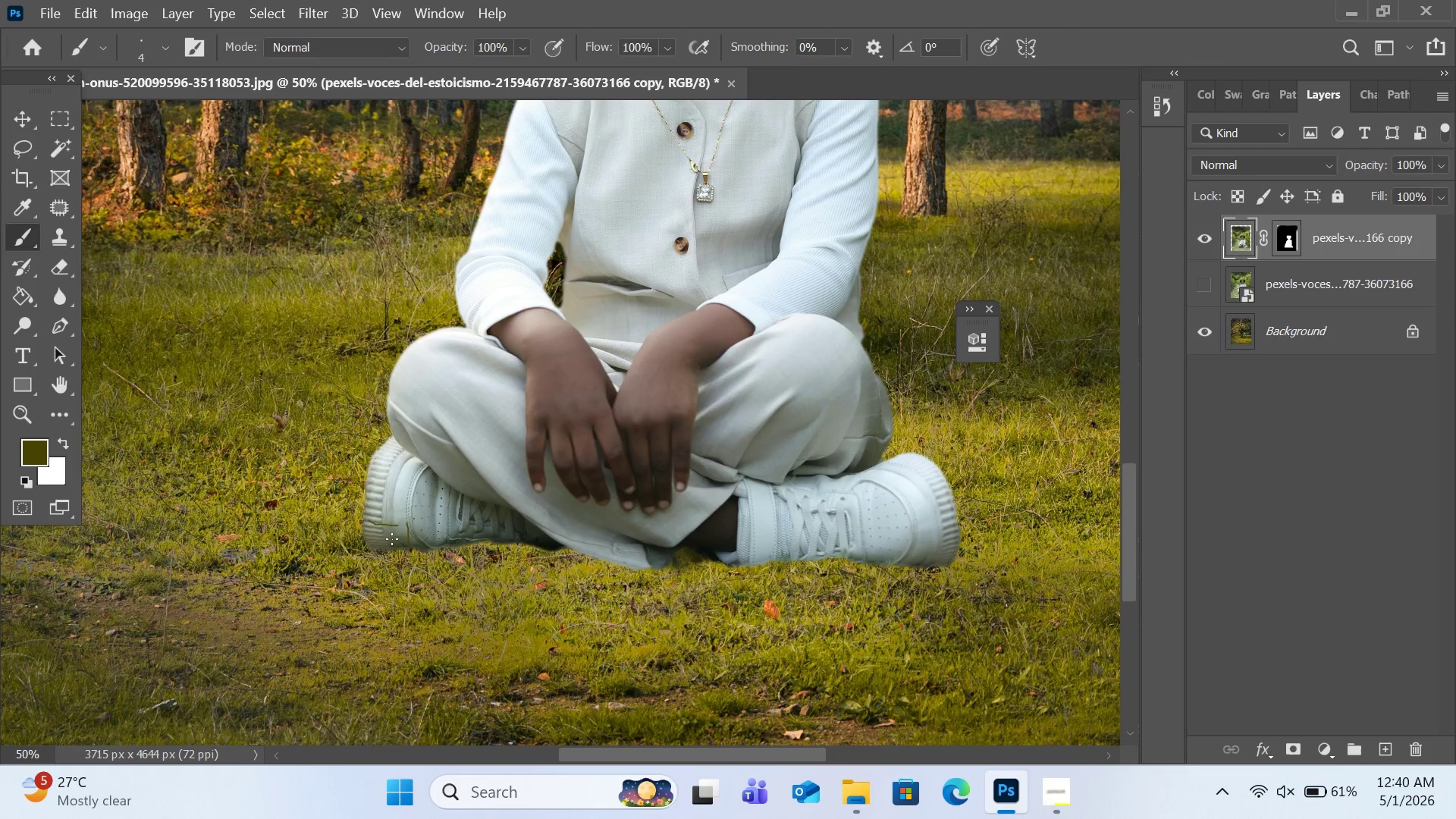 
left_click_drag(start_coordinate=[392, 538], to_coordinate=[388, 565])
 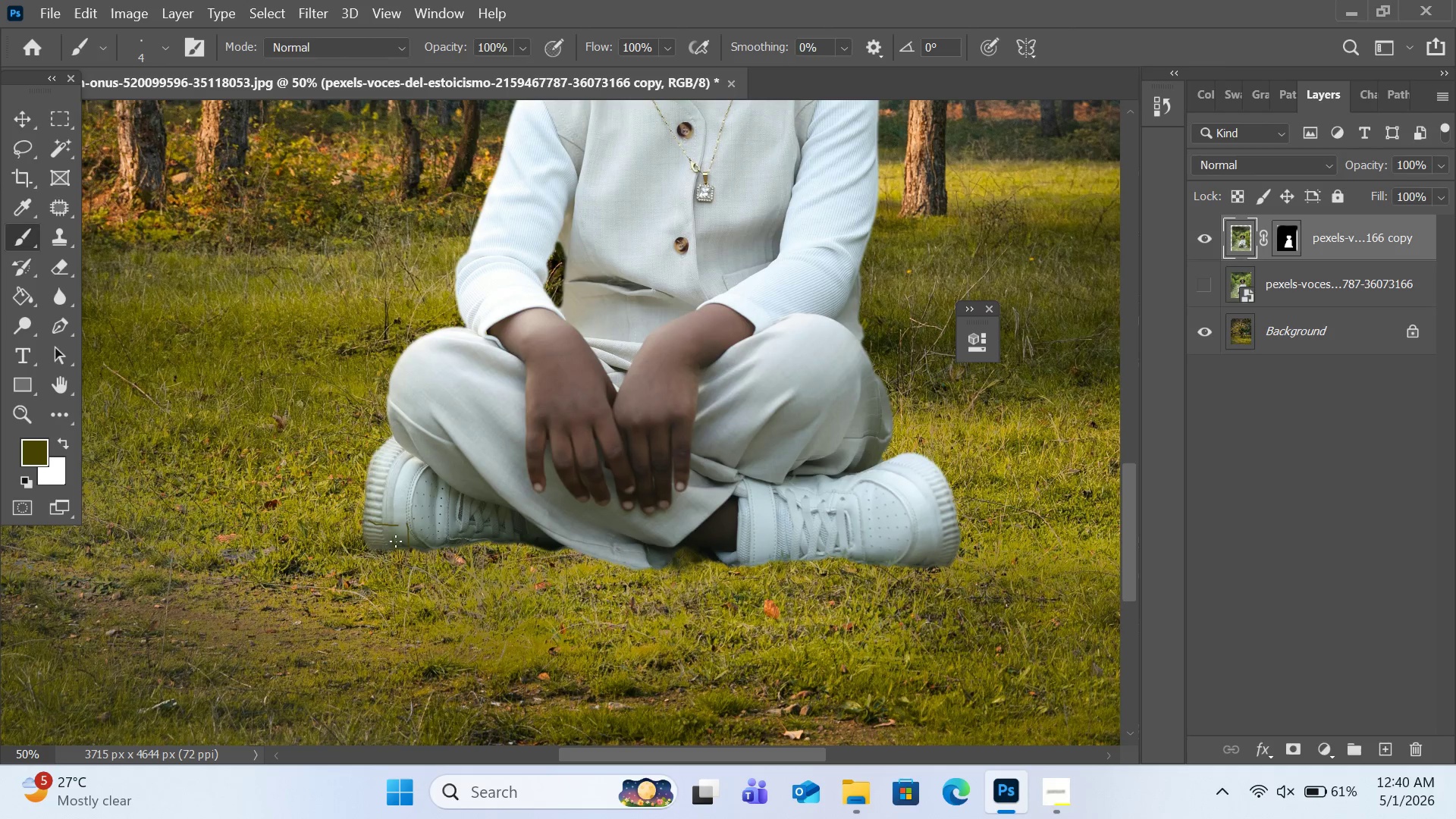 
left_click_drag(start_coordinate=[396, 541], to_coordinate=[474, 555])
 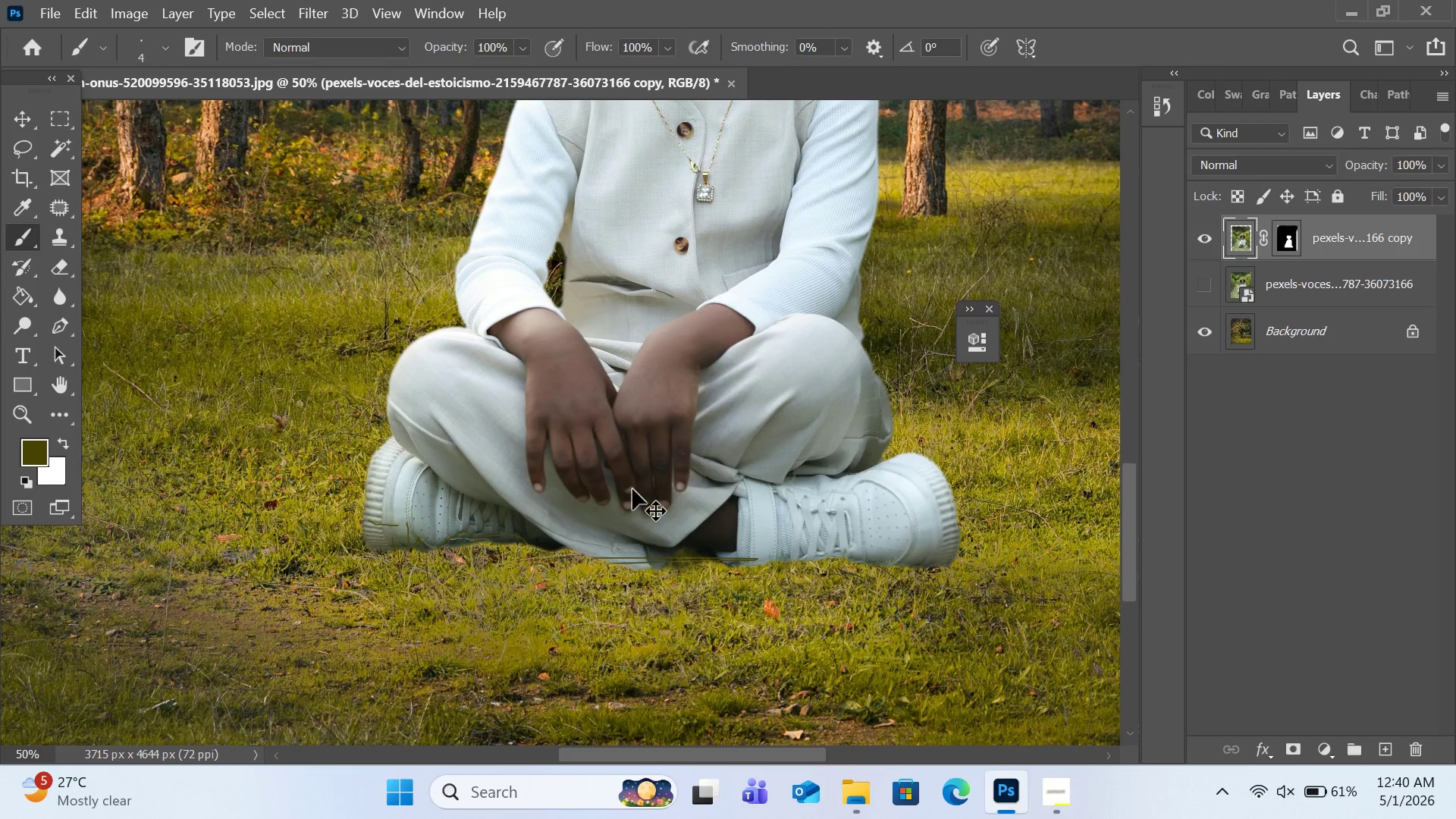 
key(Control+Z)
 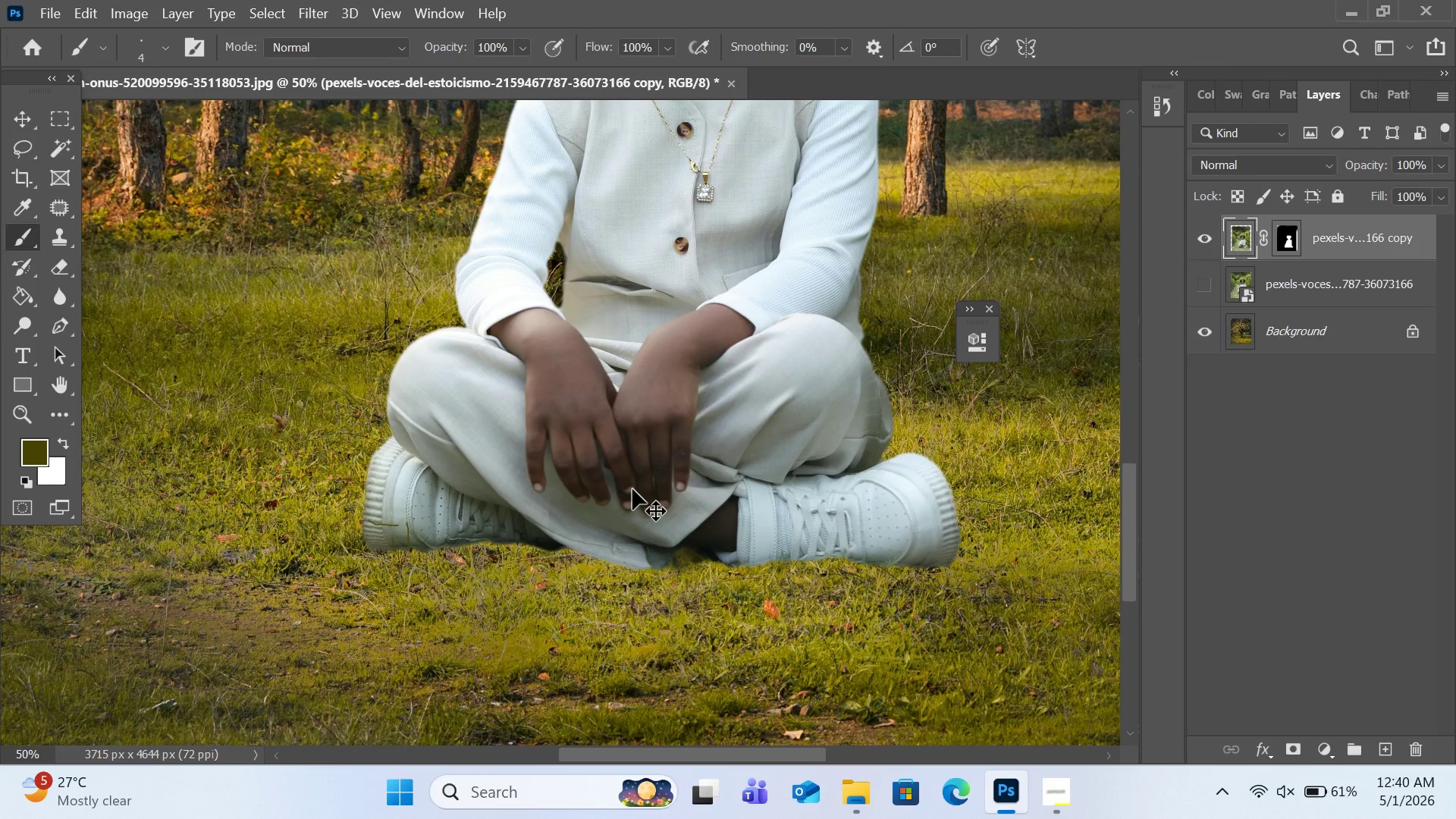 
key(Control+Z)
 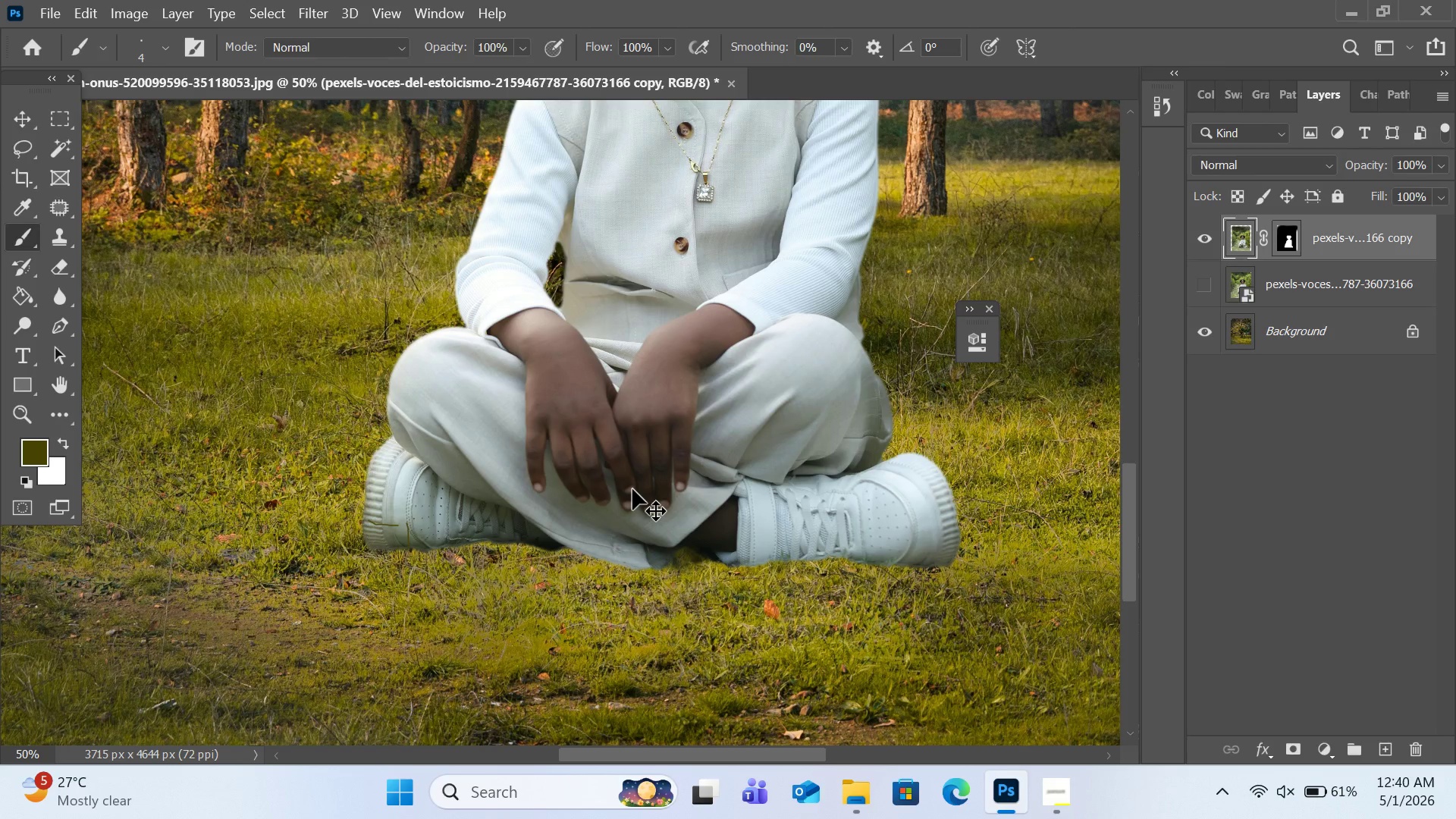 
key(Control+Z)
 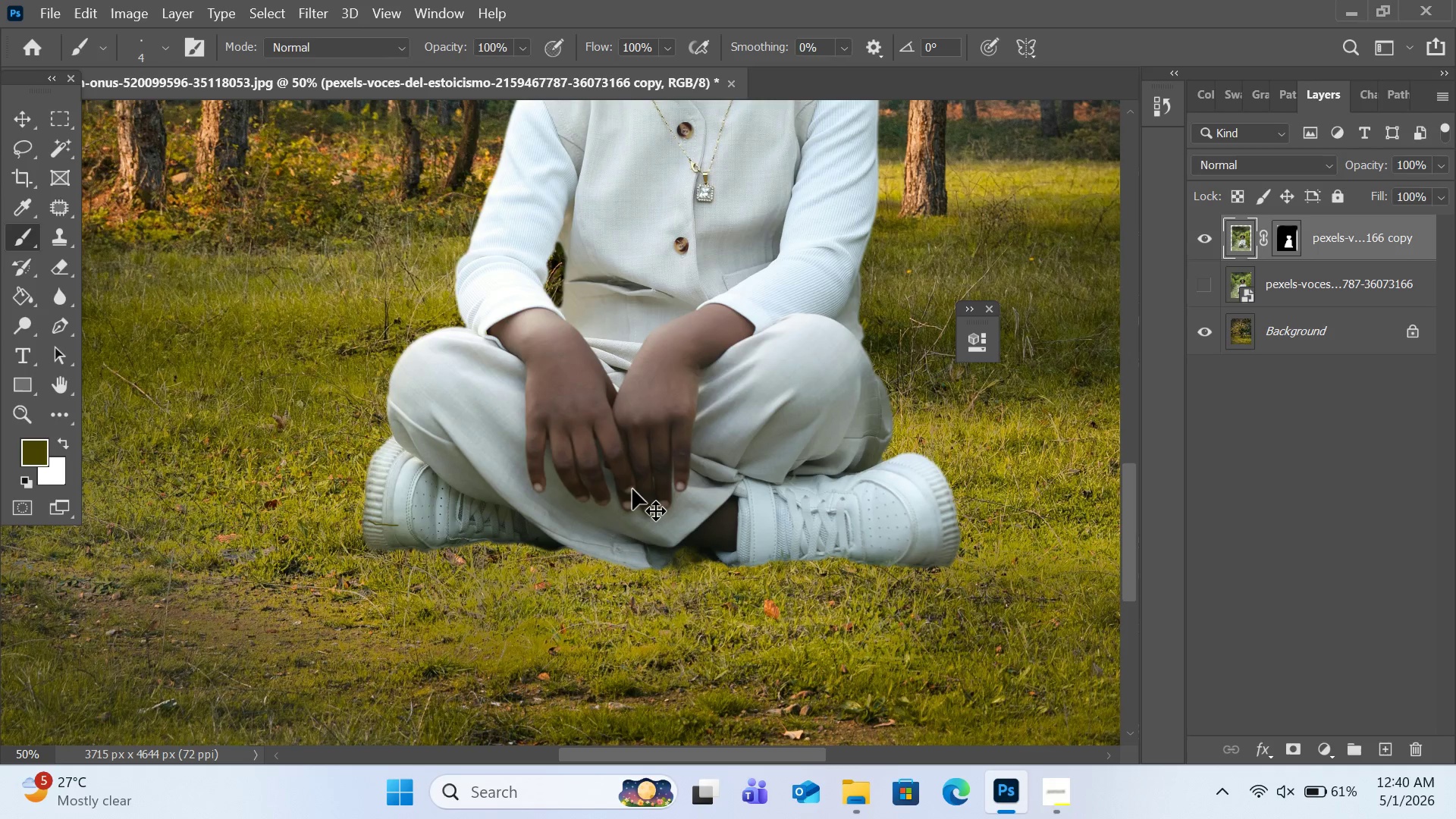 
key(Control+Z)
 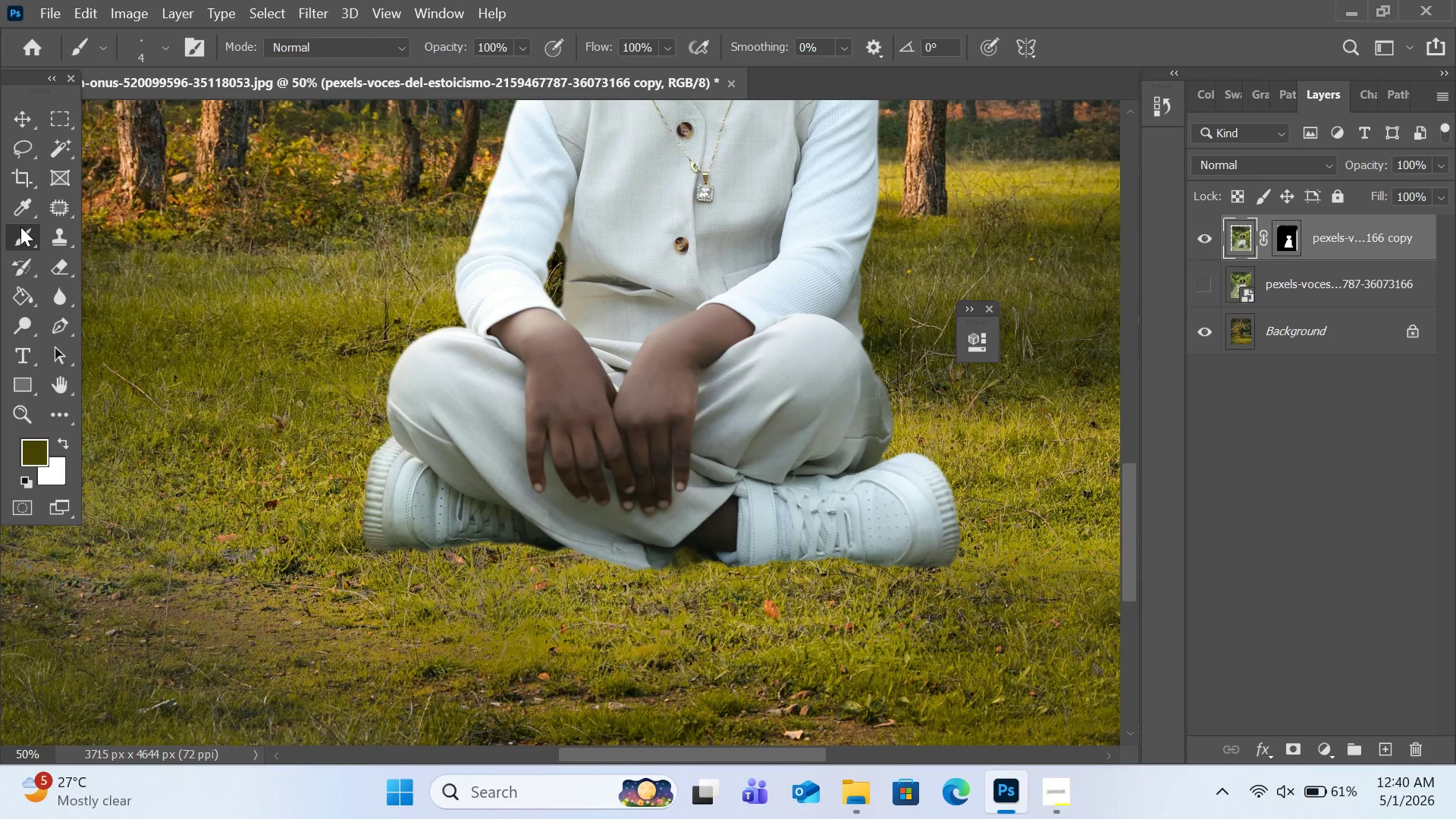 
left_click([60, 230])
 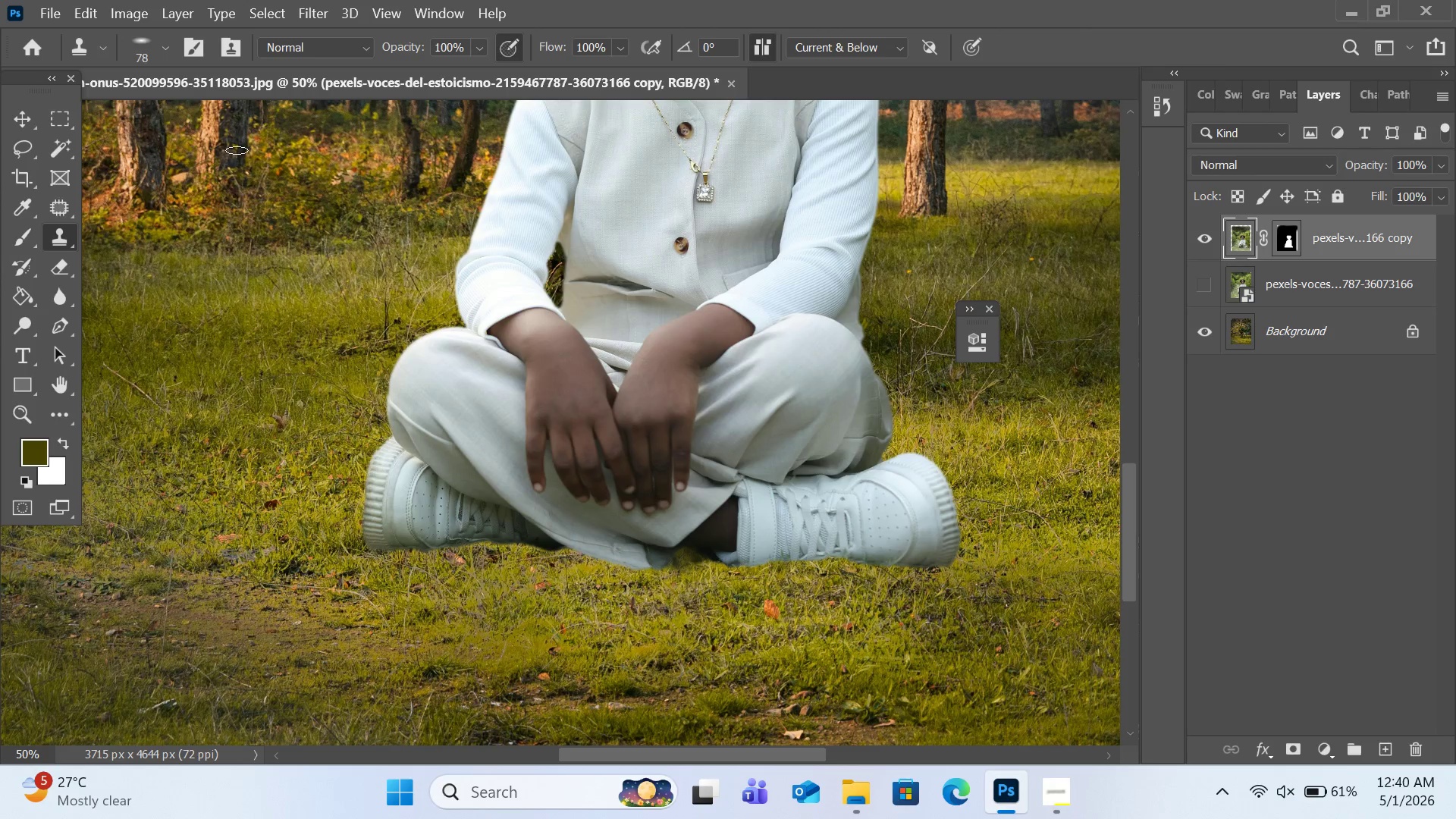 
left_click([165, 43])
 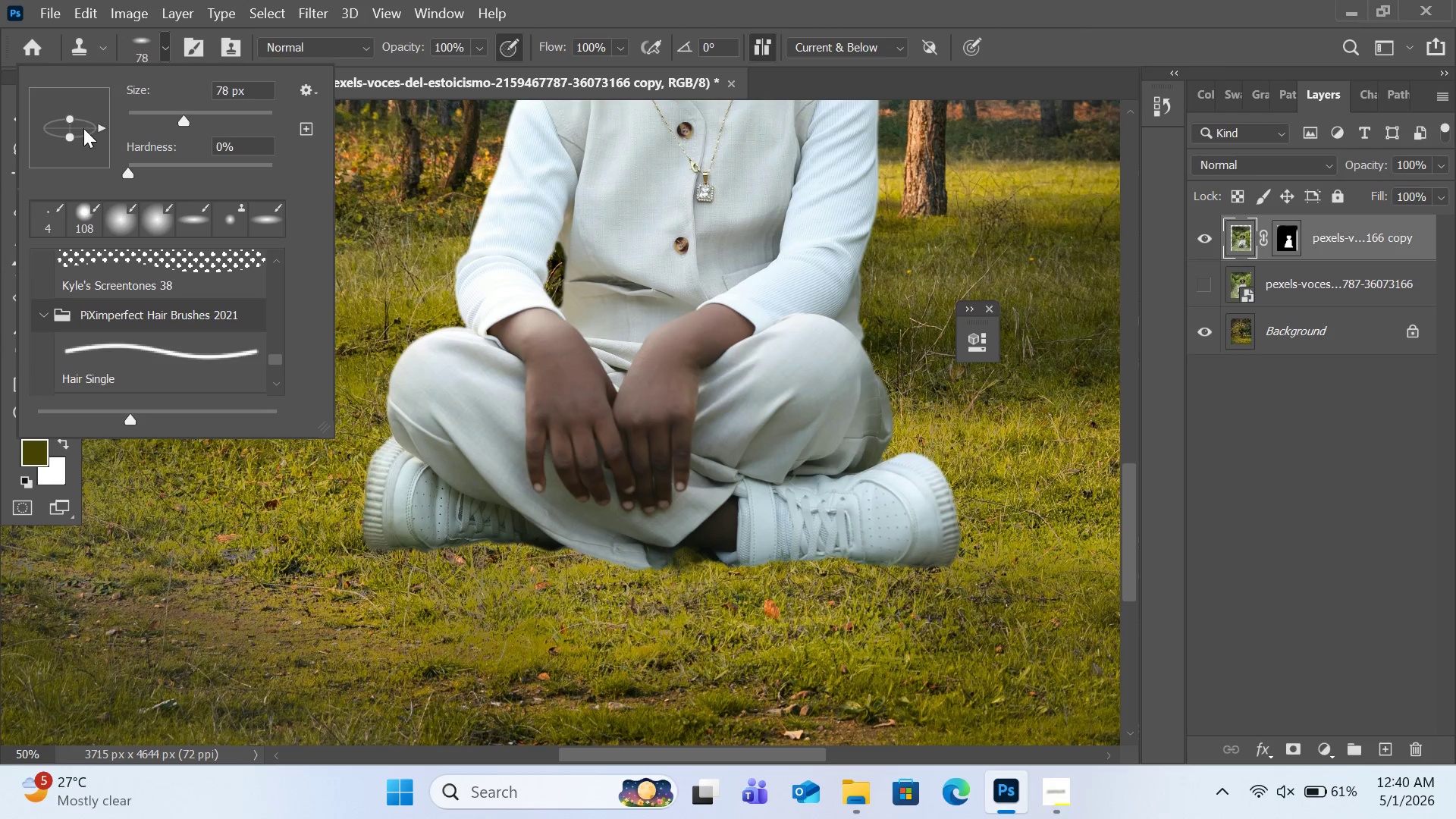 
left_click_drag(start_coordinate=[65, 136], to_coordinate=[66, 178])
 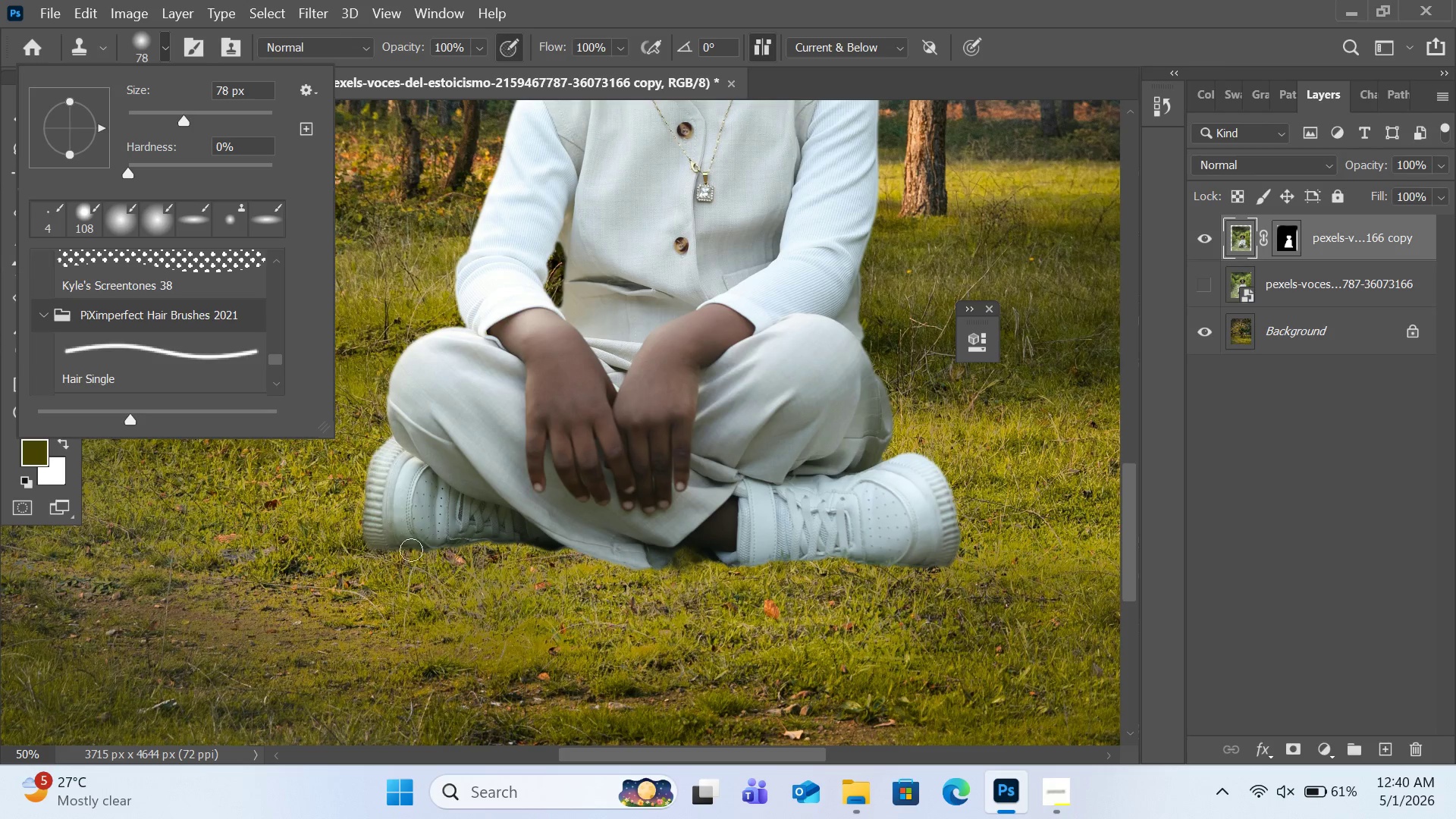 
hold_key(key=AltLeft, duration=0.75)
left_click([428, 581])
 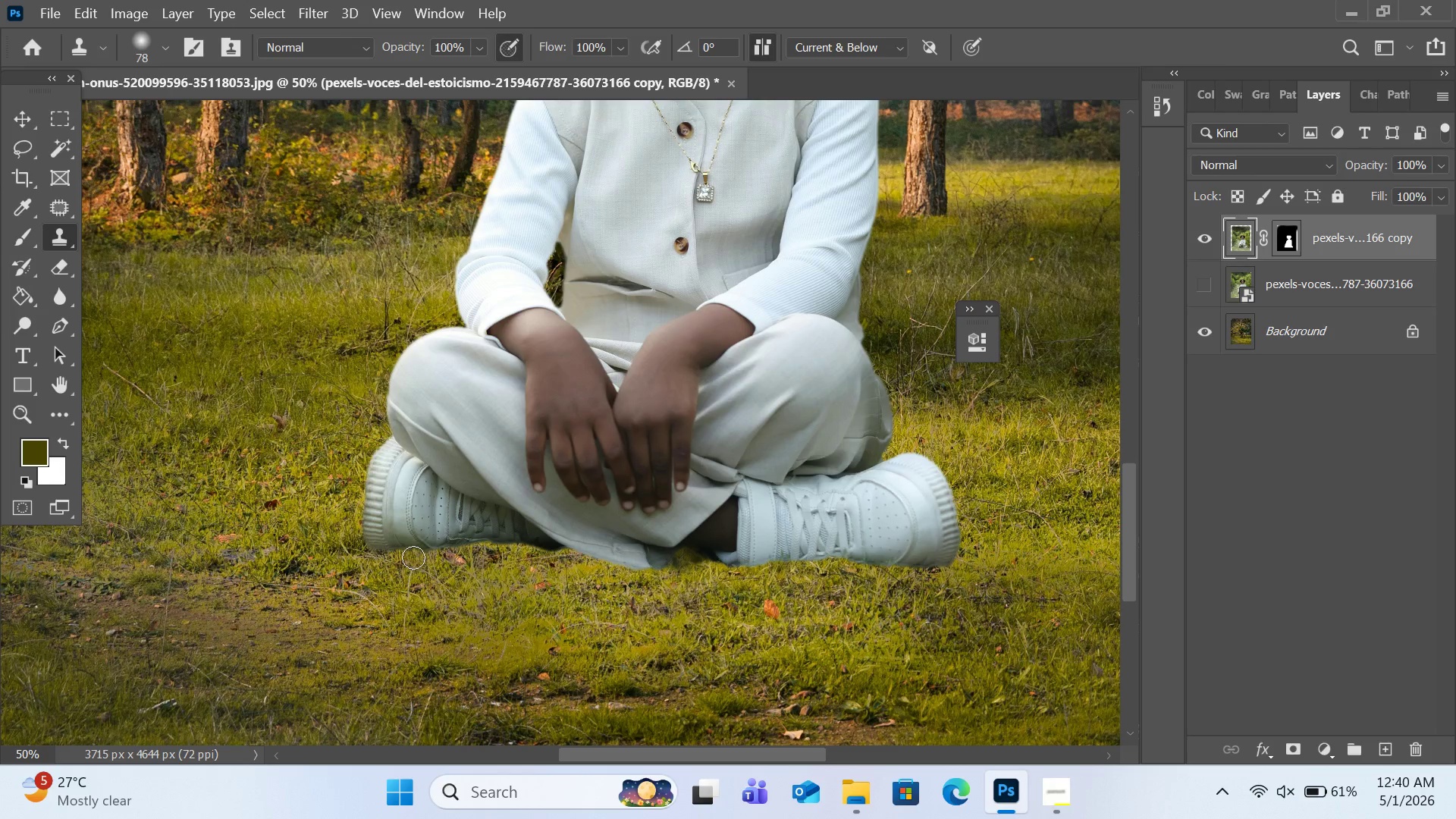 
left_click([413, 555])
 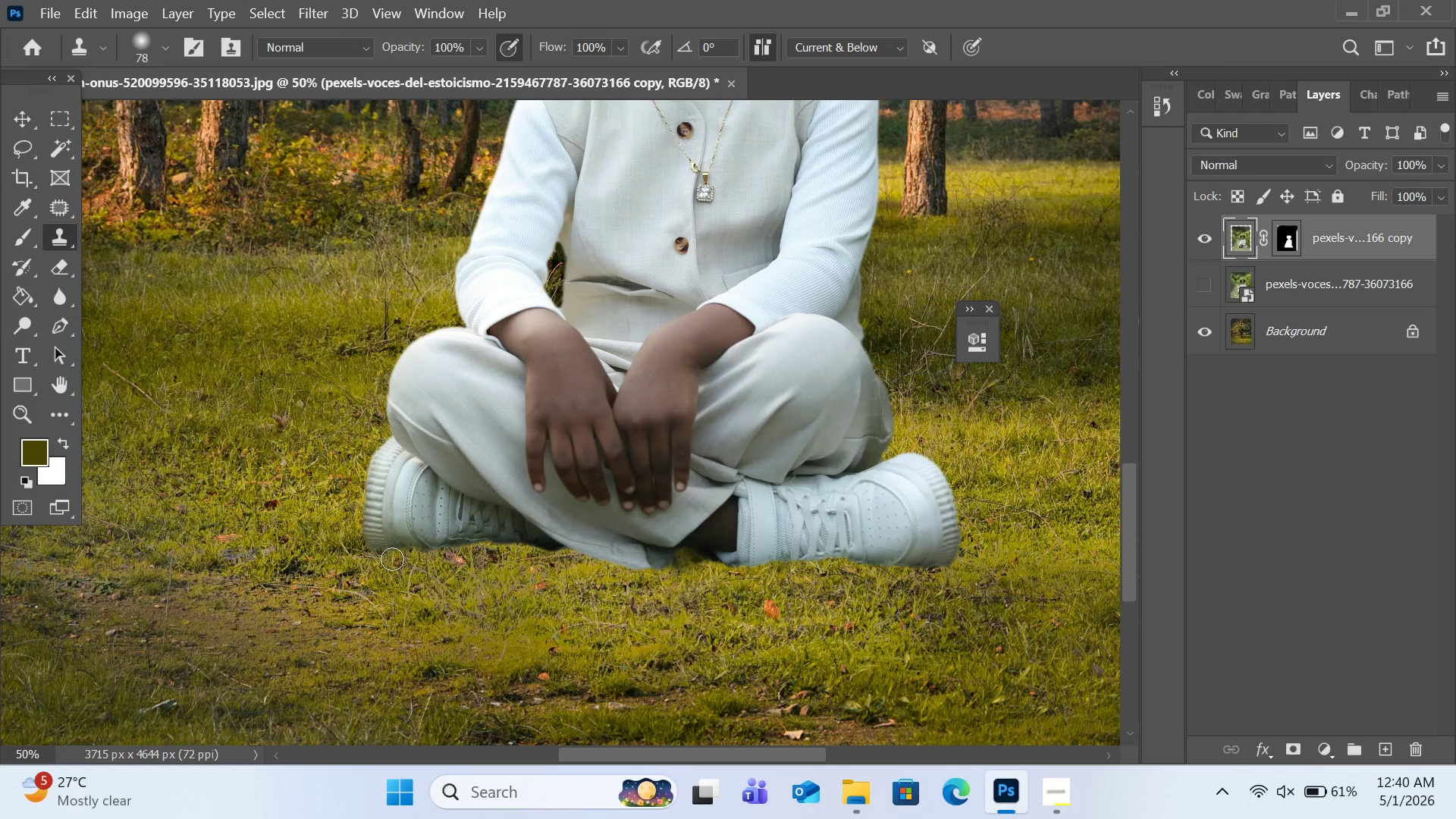 
left_click([392, 559])
 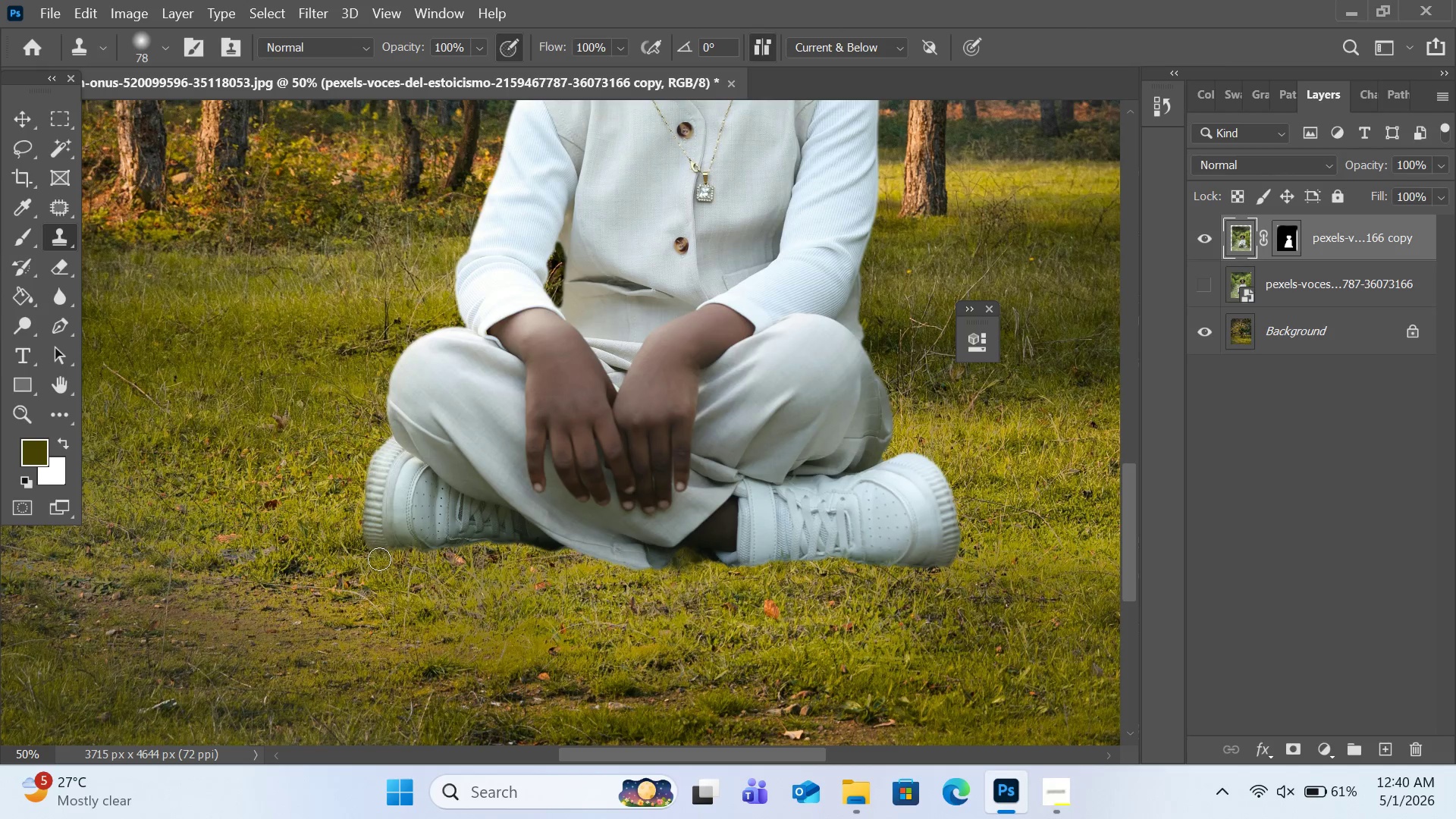 
left_click([379, 559])
 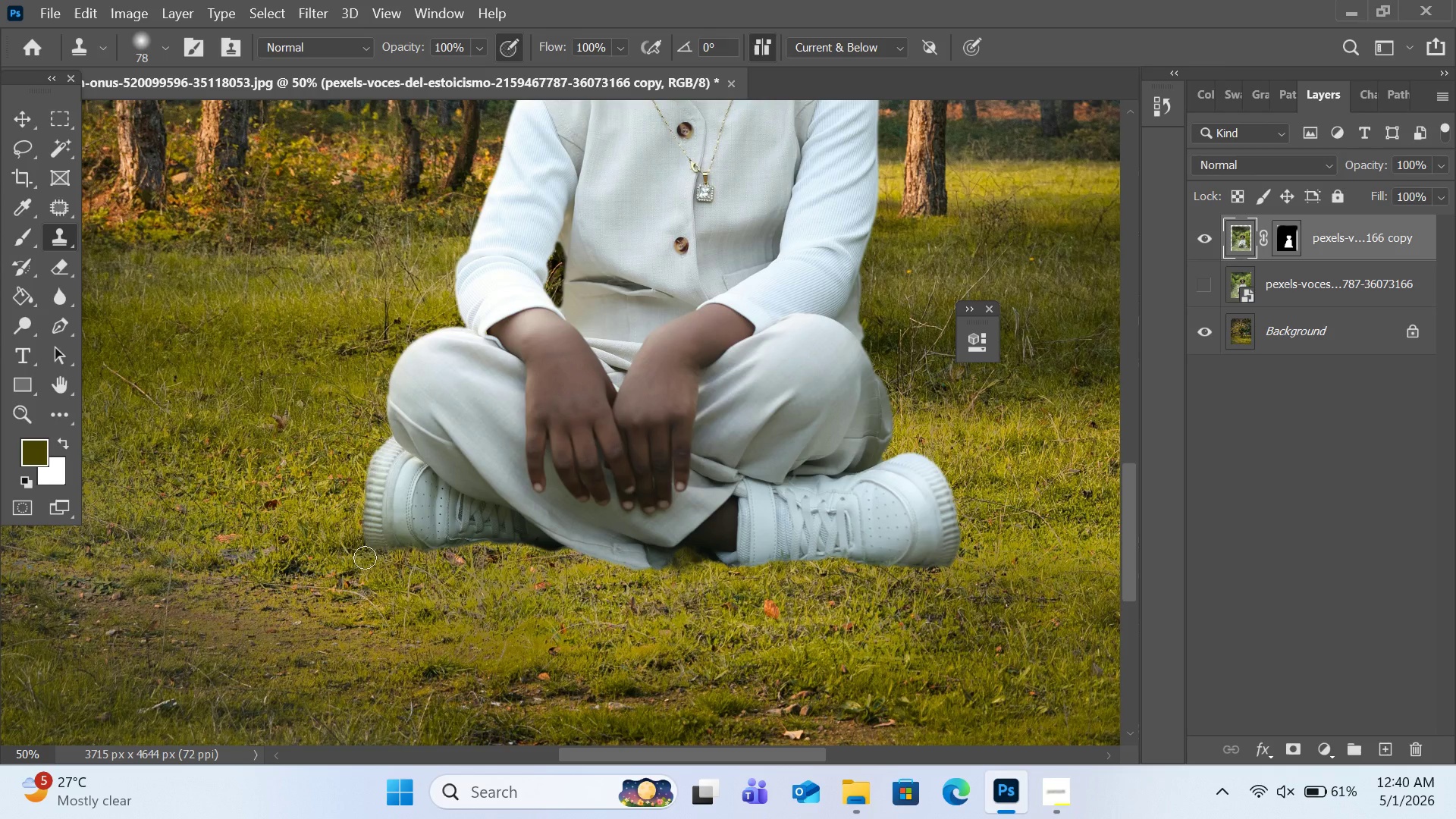 
left_click([361, 551])
 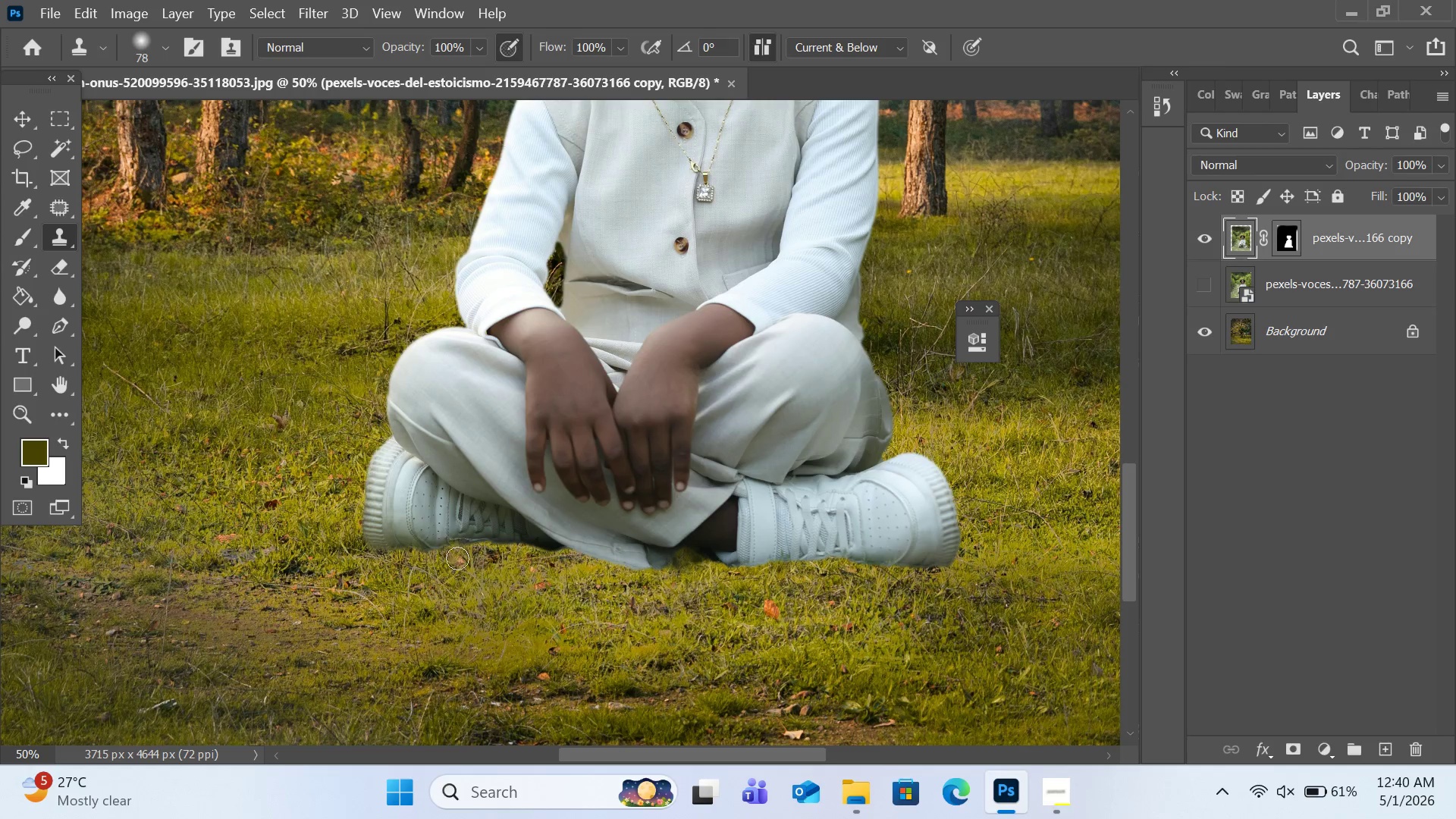 
left_click([460, 558])
 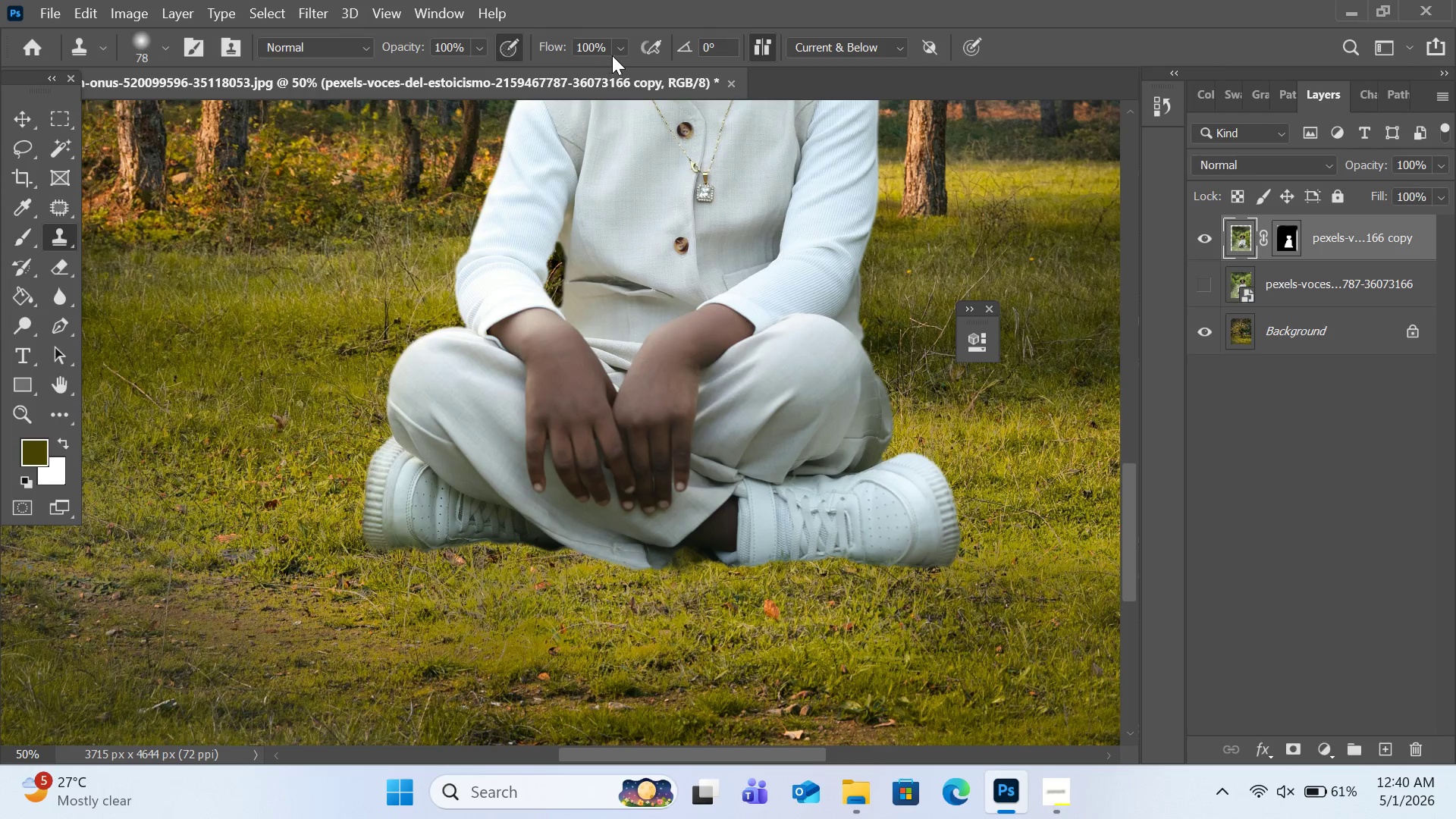 
double_click([599, 56])
 